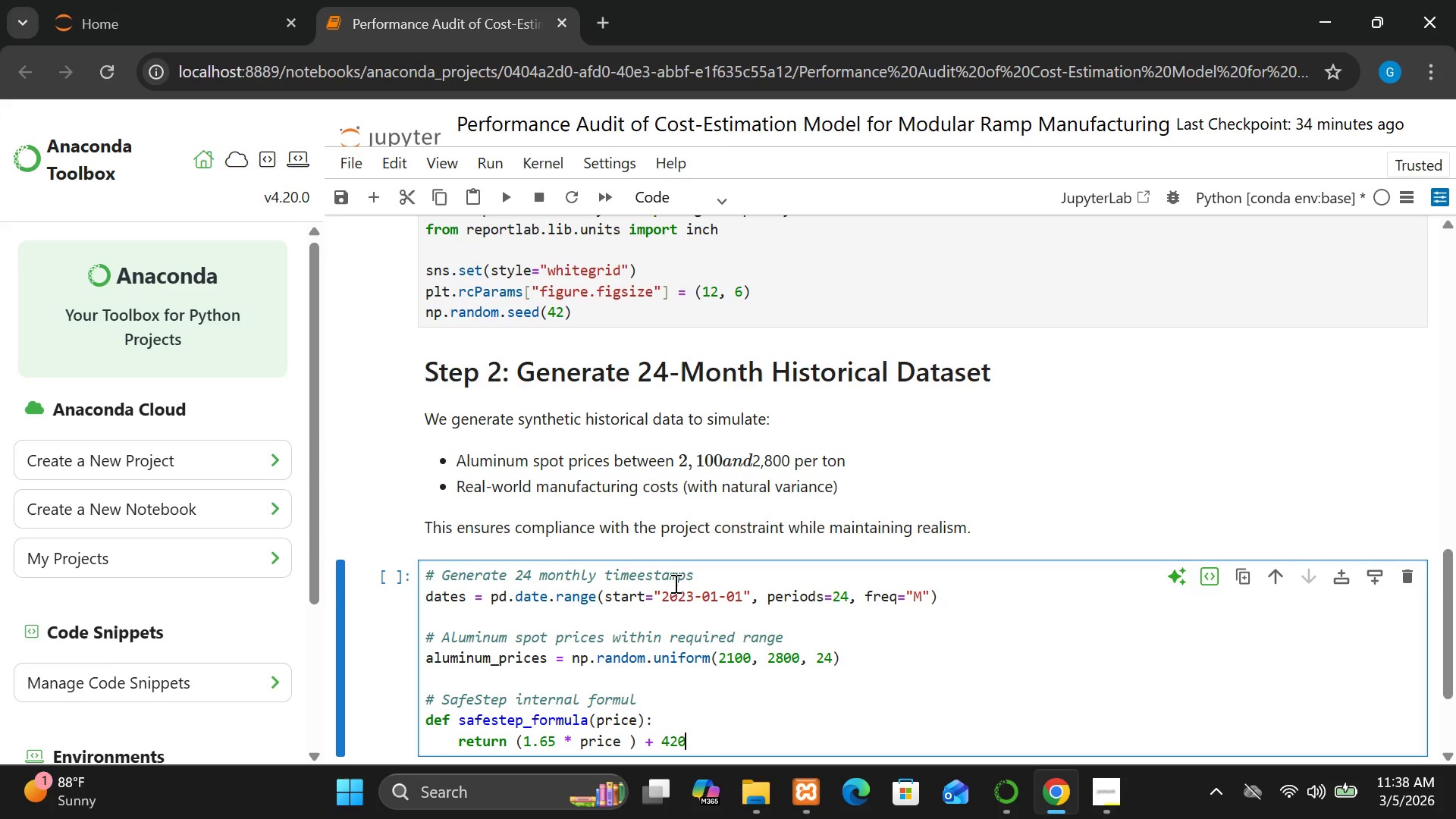 
key(Enter)
 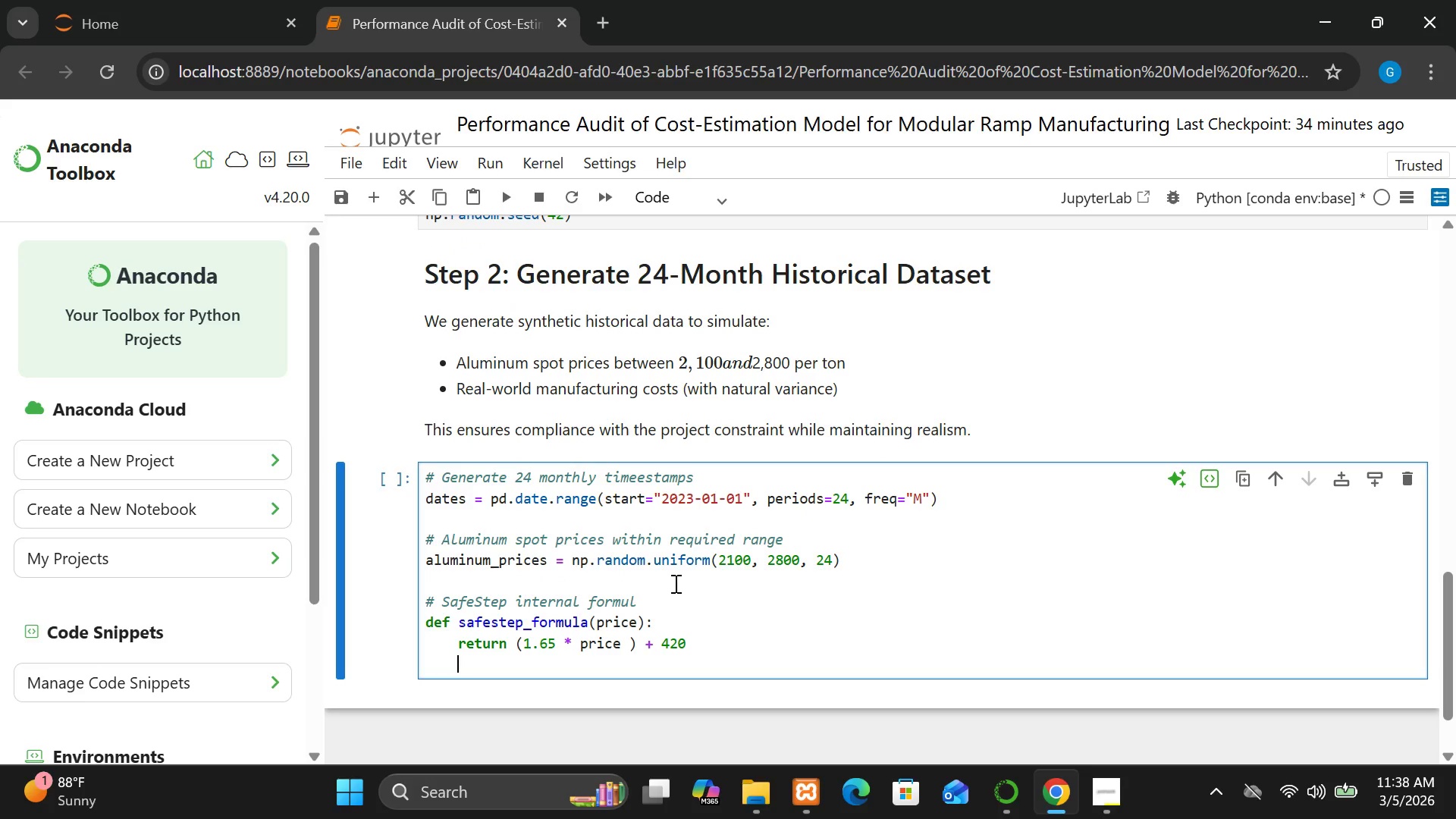 
wait(13.59)
 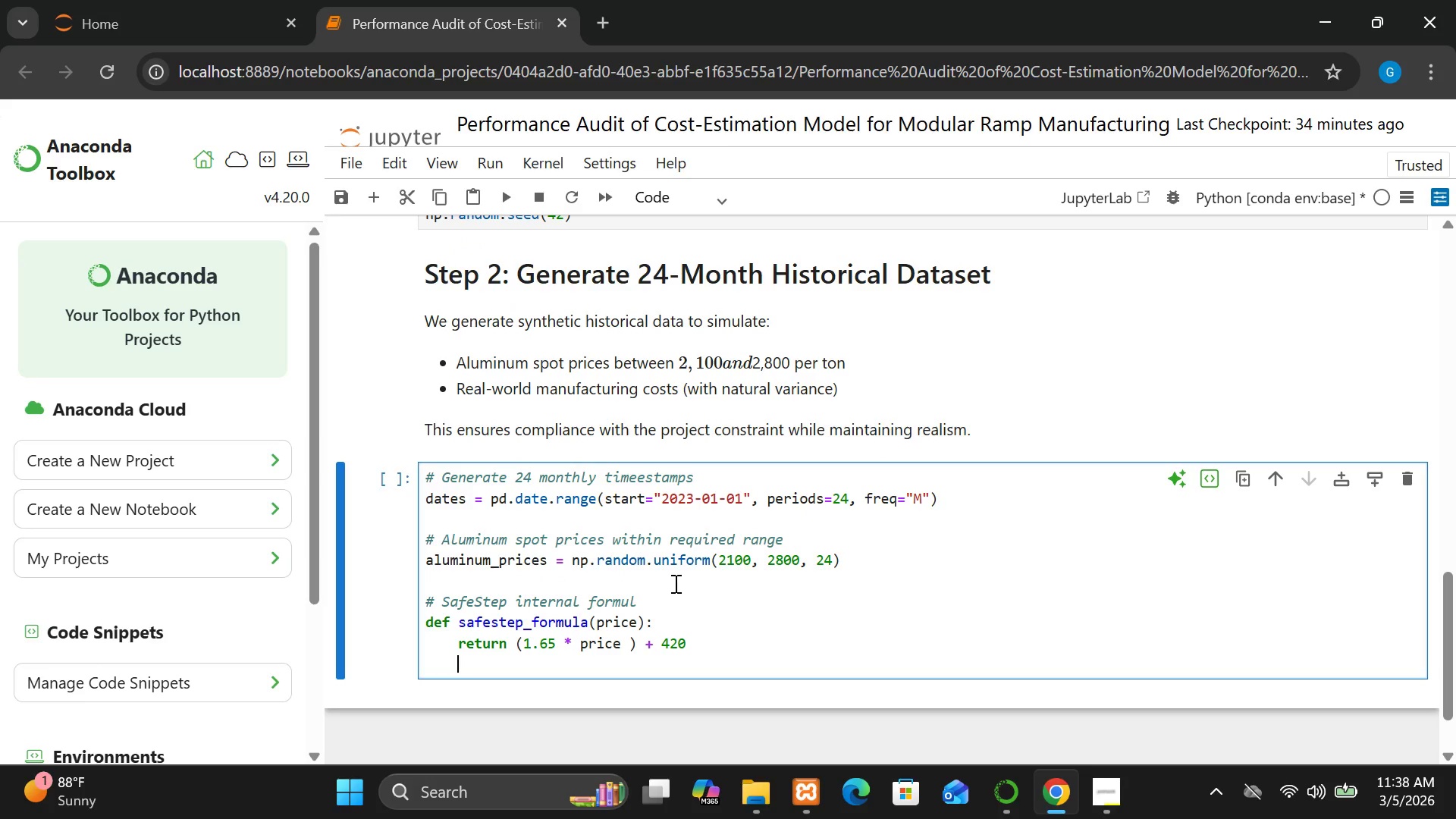 
key(Enter)
 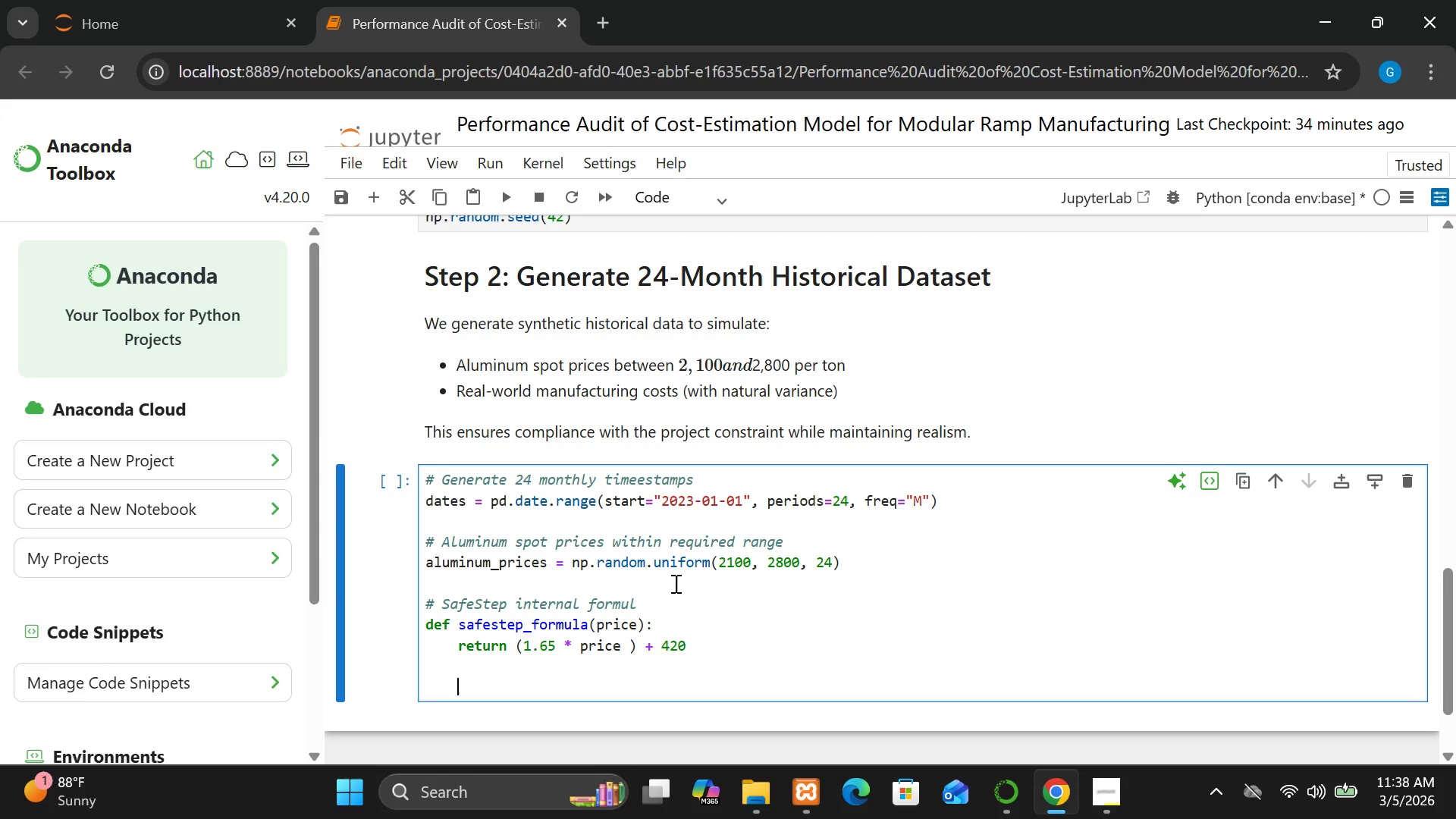 
key(Shift+3)
 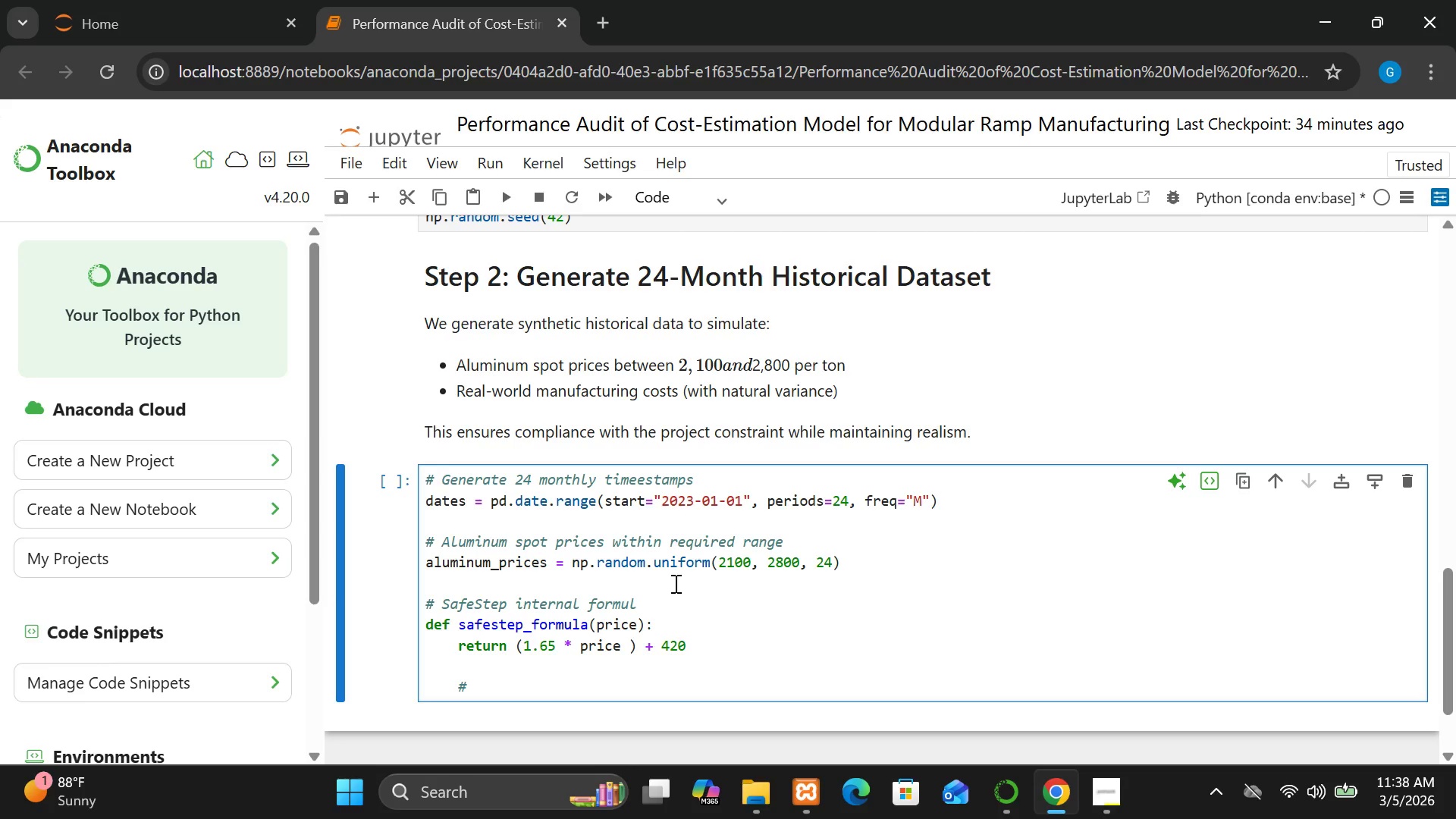 
key(Backspace)
 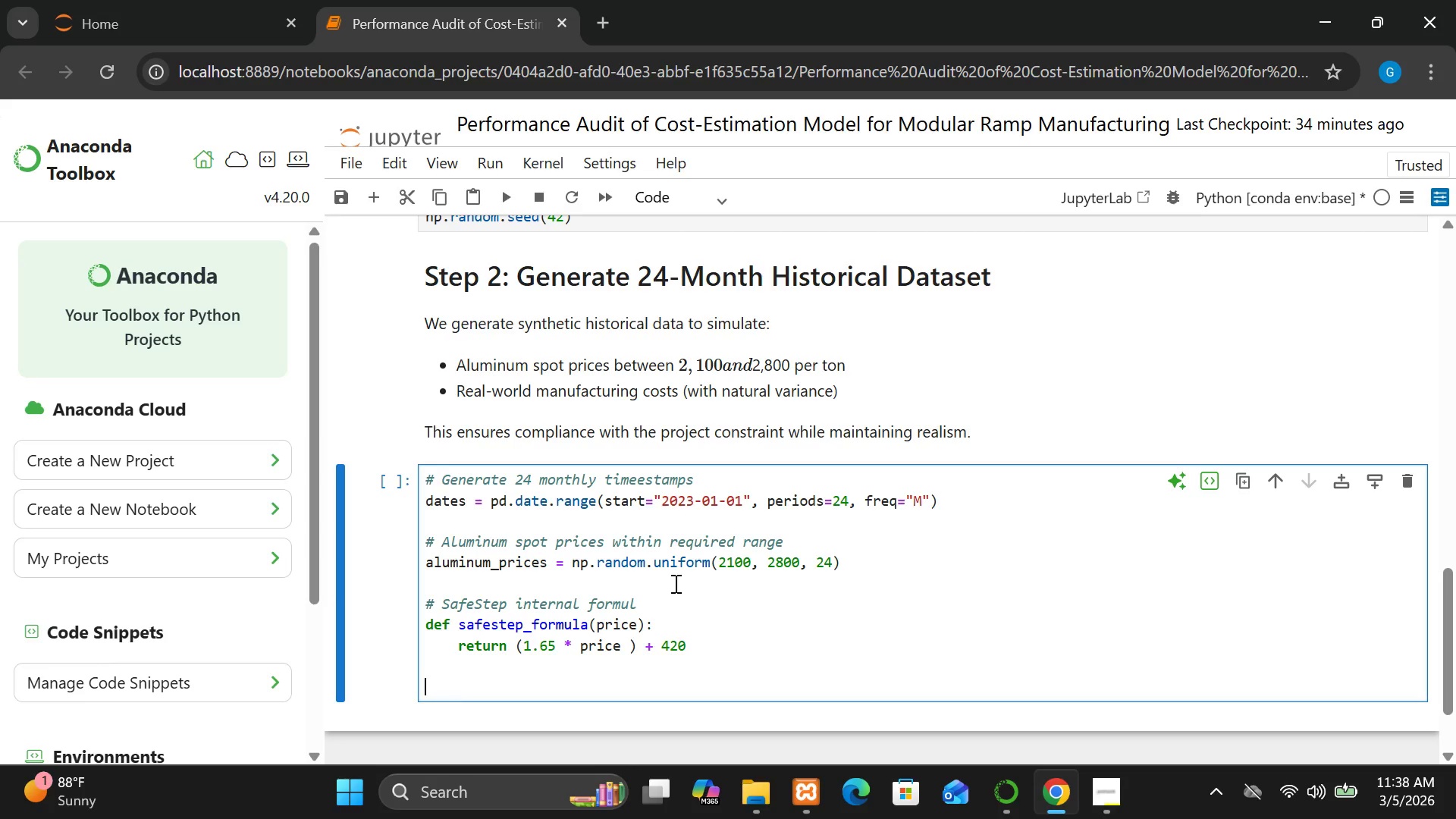 
key(Backspace)
 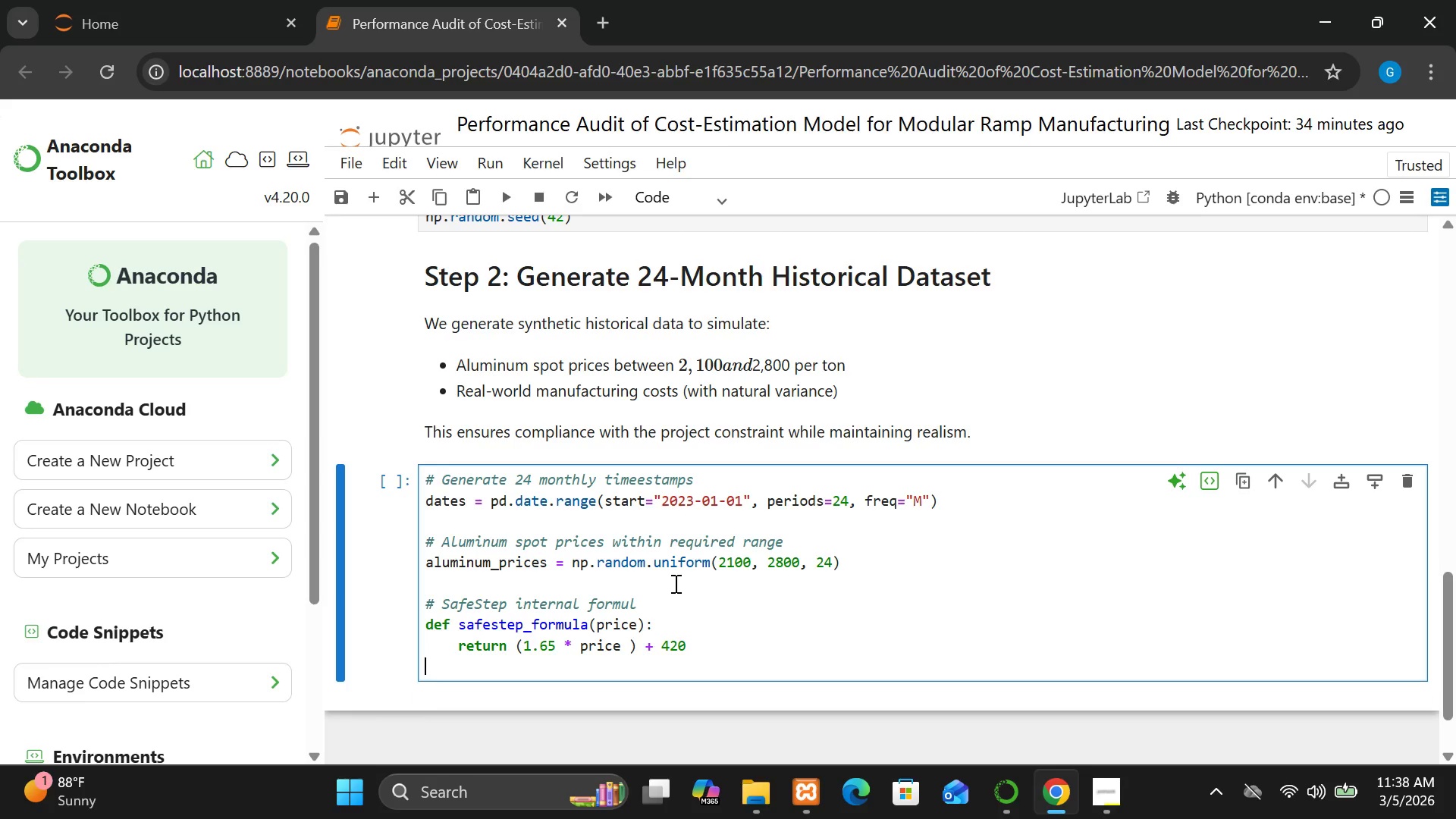 
key(Backspace)
 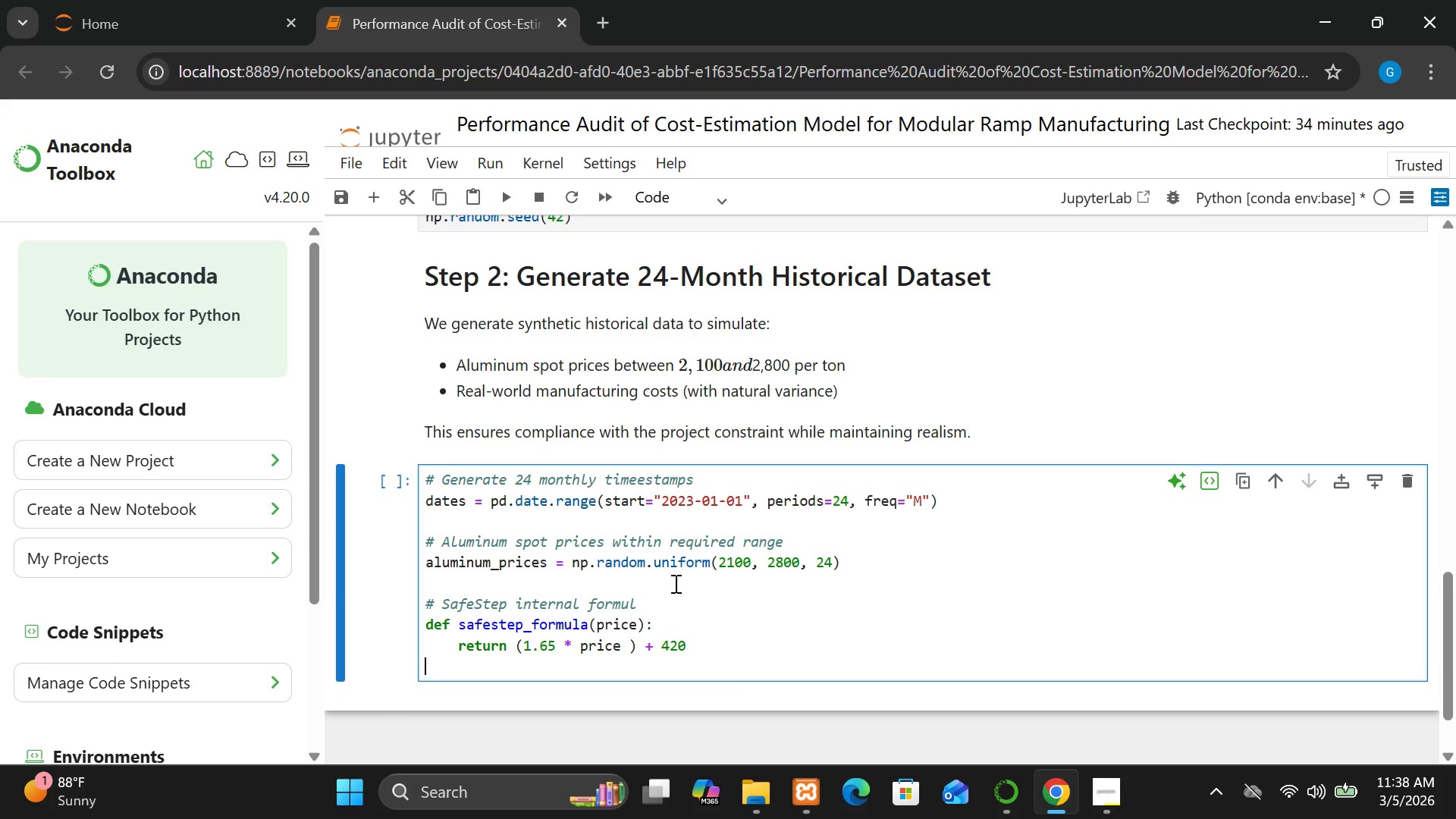 
key(Enter)
 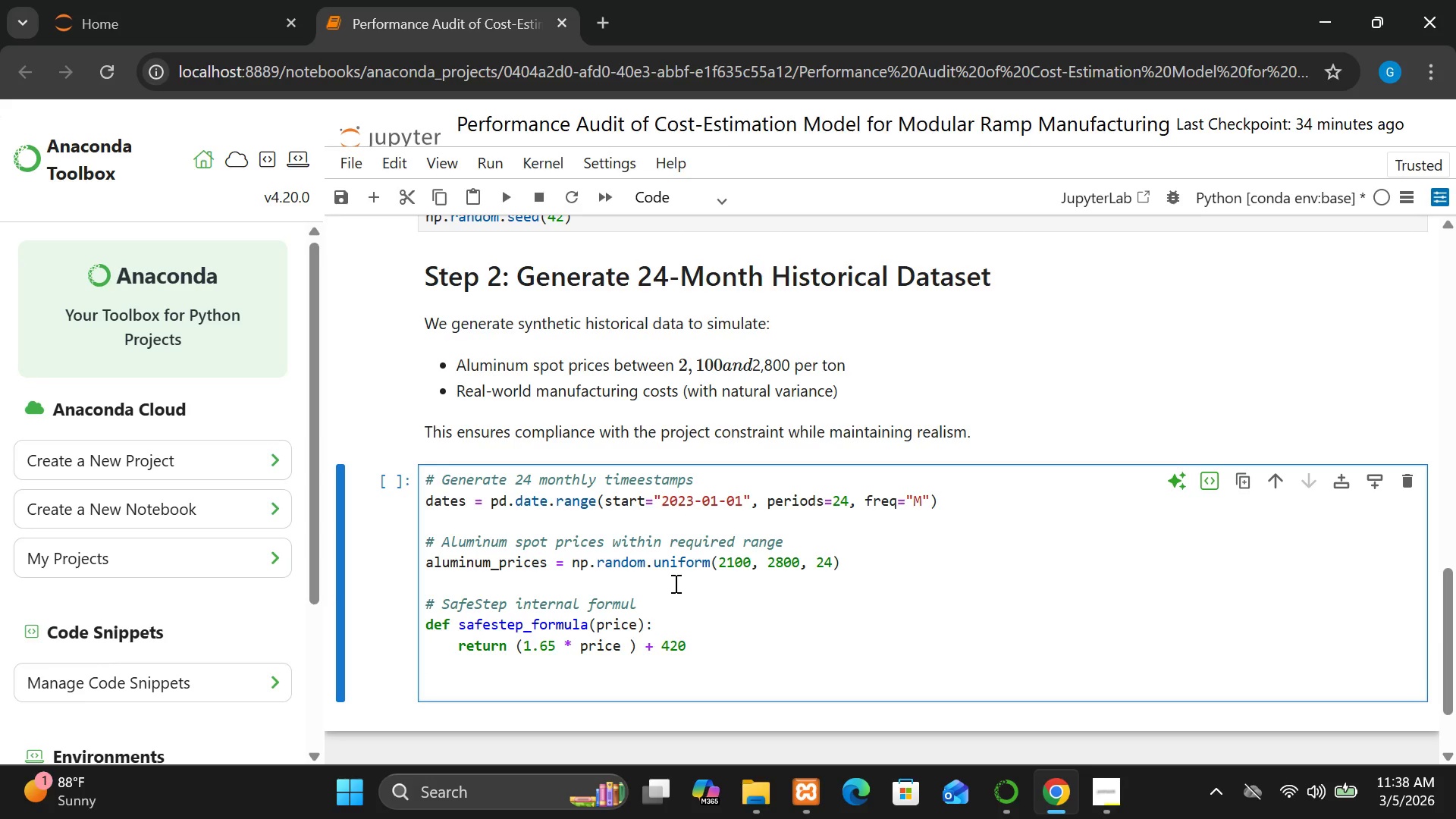 
type($)
key(Backspace)
type(# Generar)
key(Backspace)
type(te projectef)
key(Backspace)
type(d )
 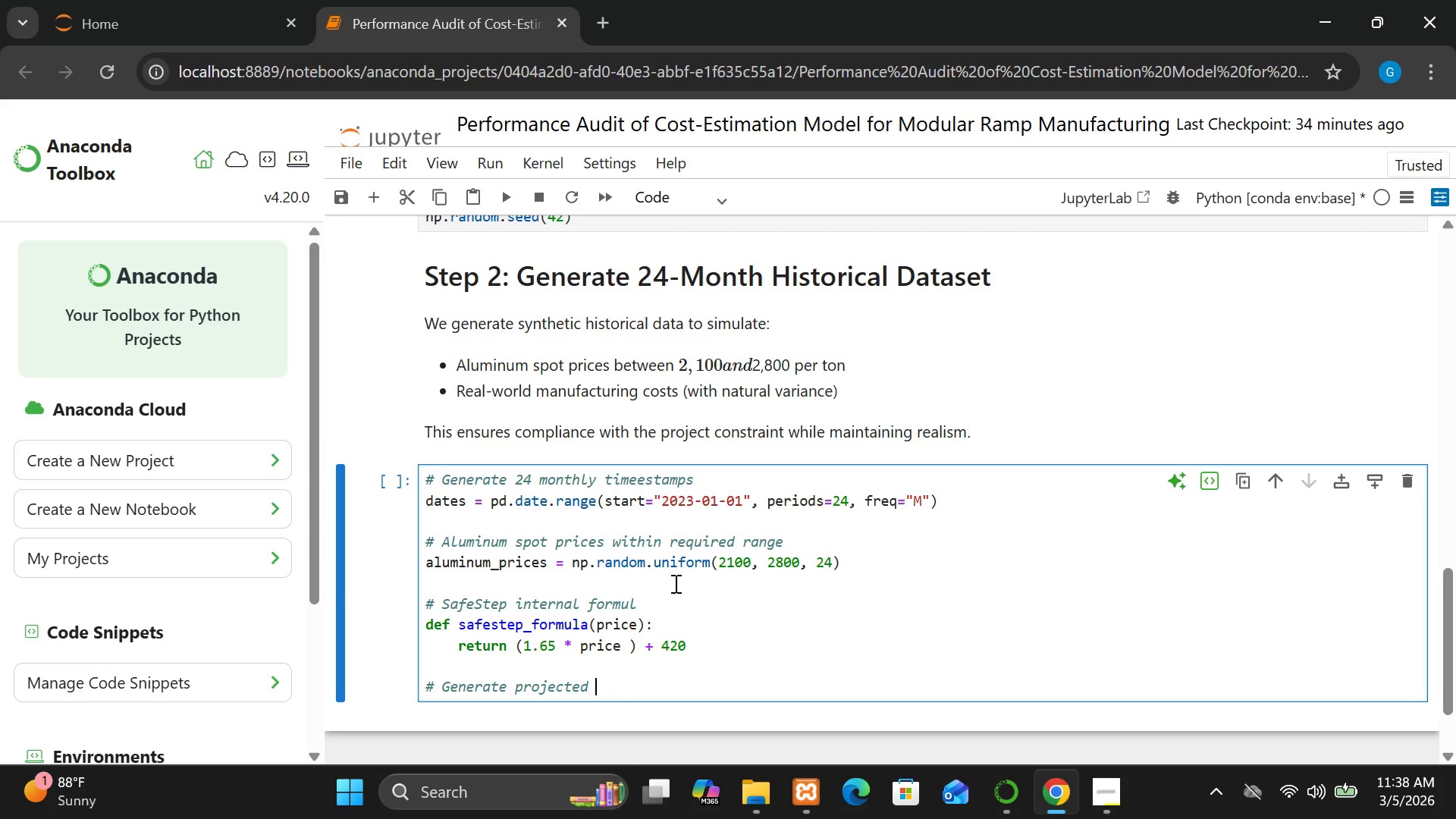 
hold_key(key=ShiftLeft, duration=0.39)
 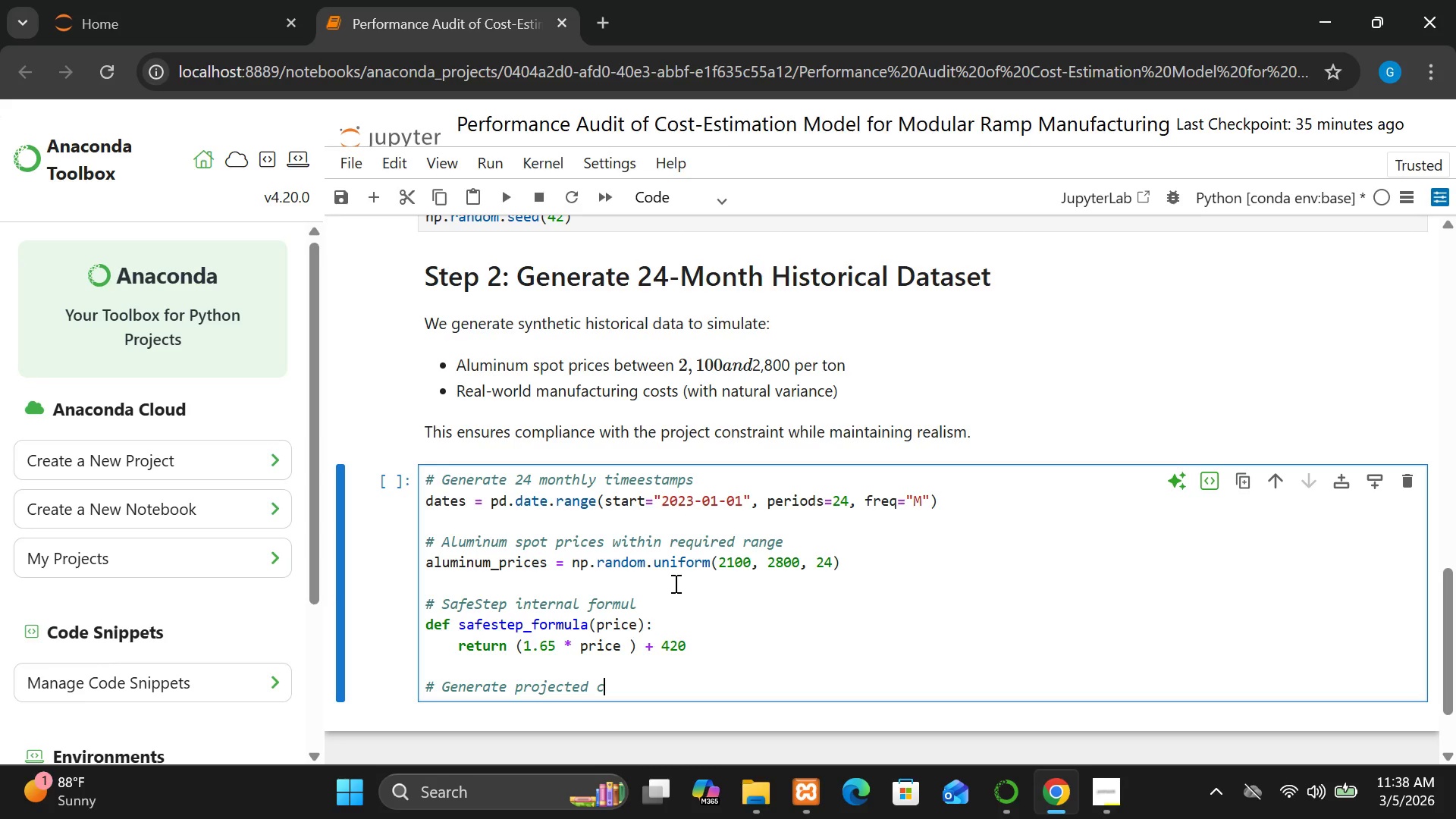 
type(costs )
 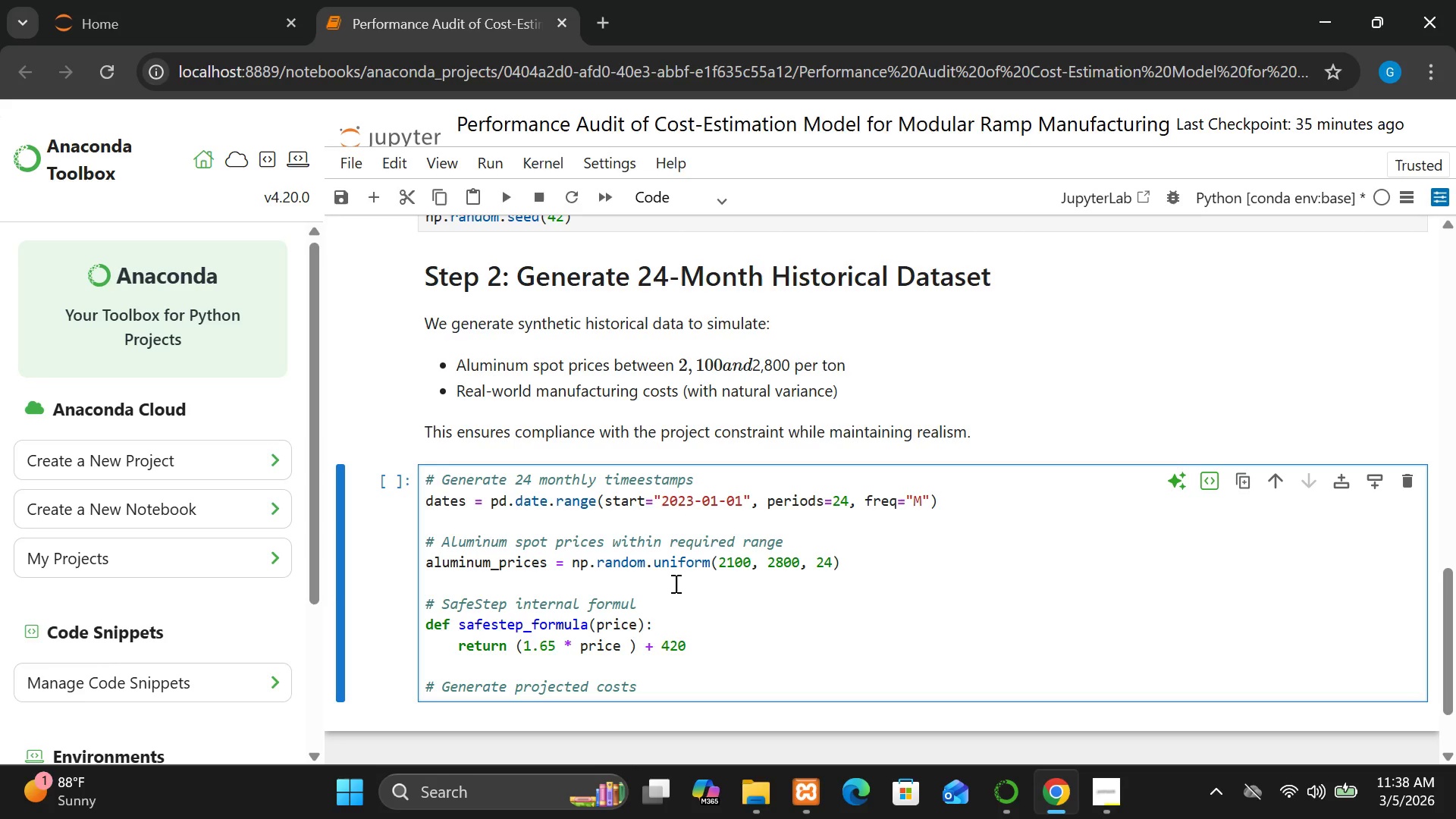 
key(Backspace)
 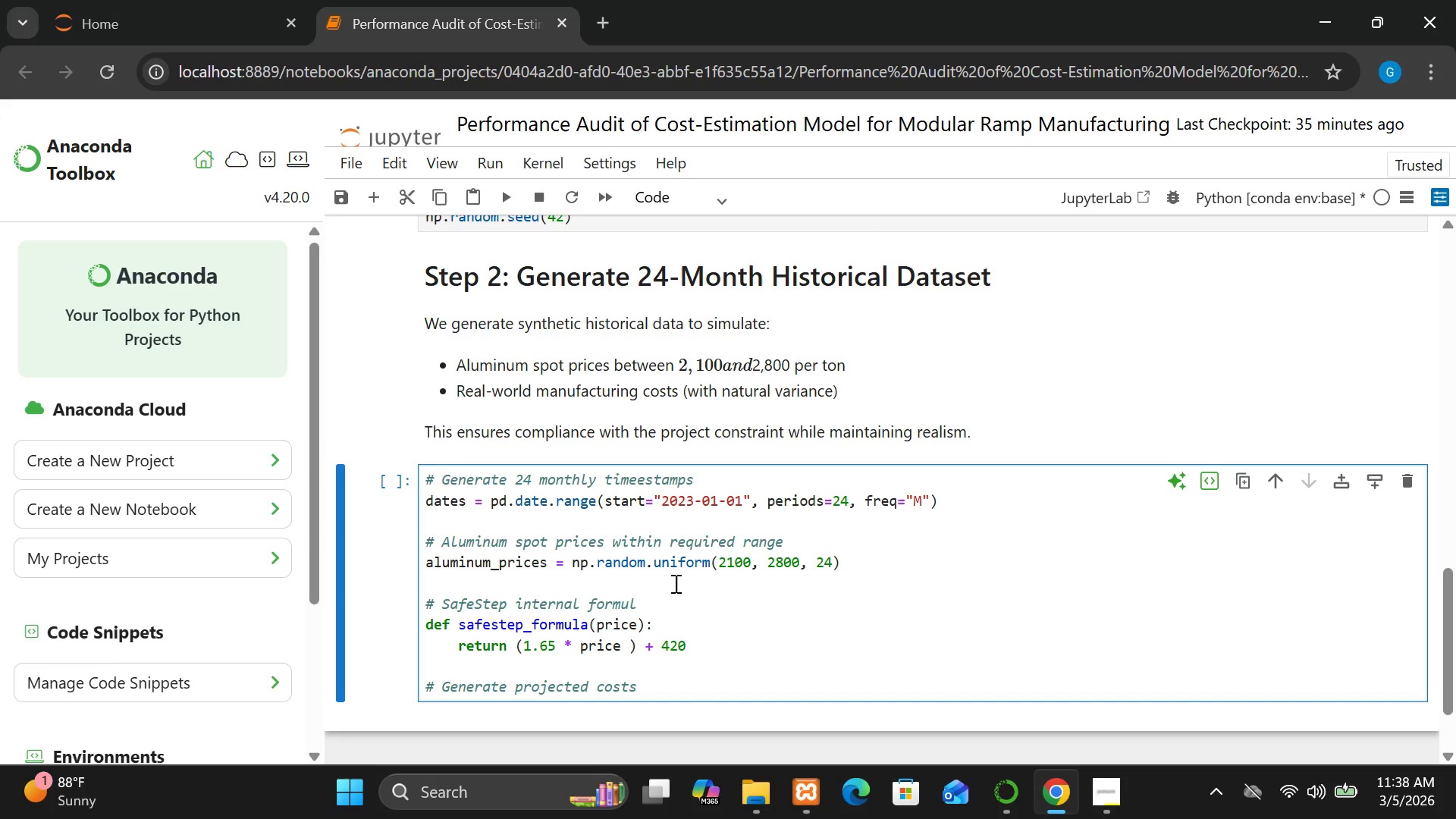 
key(Enter)
 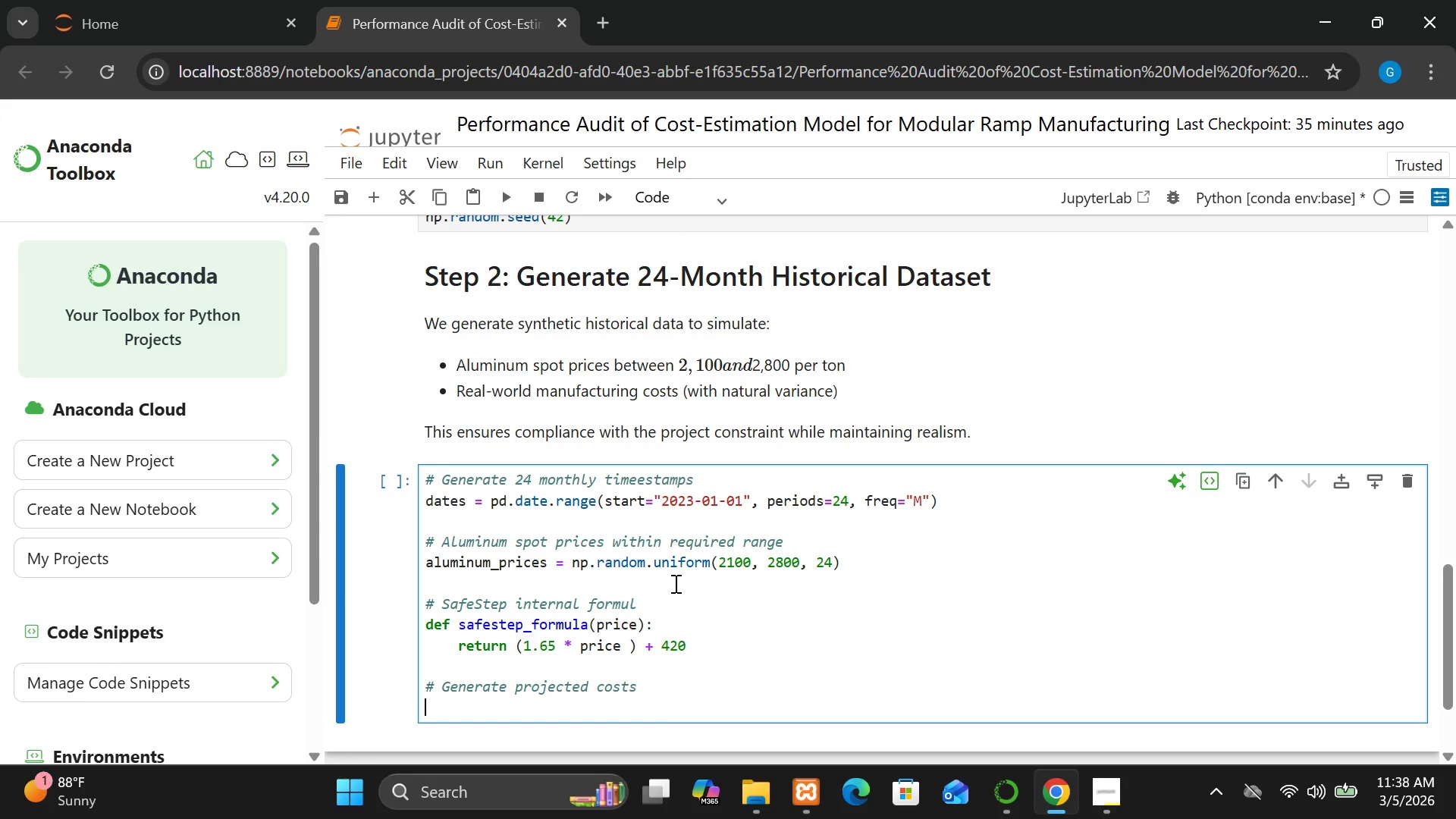 
type(projected_)
 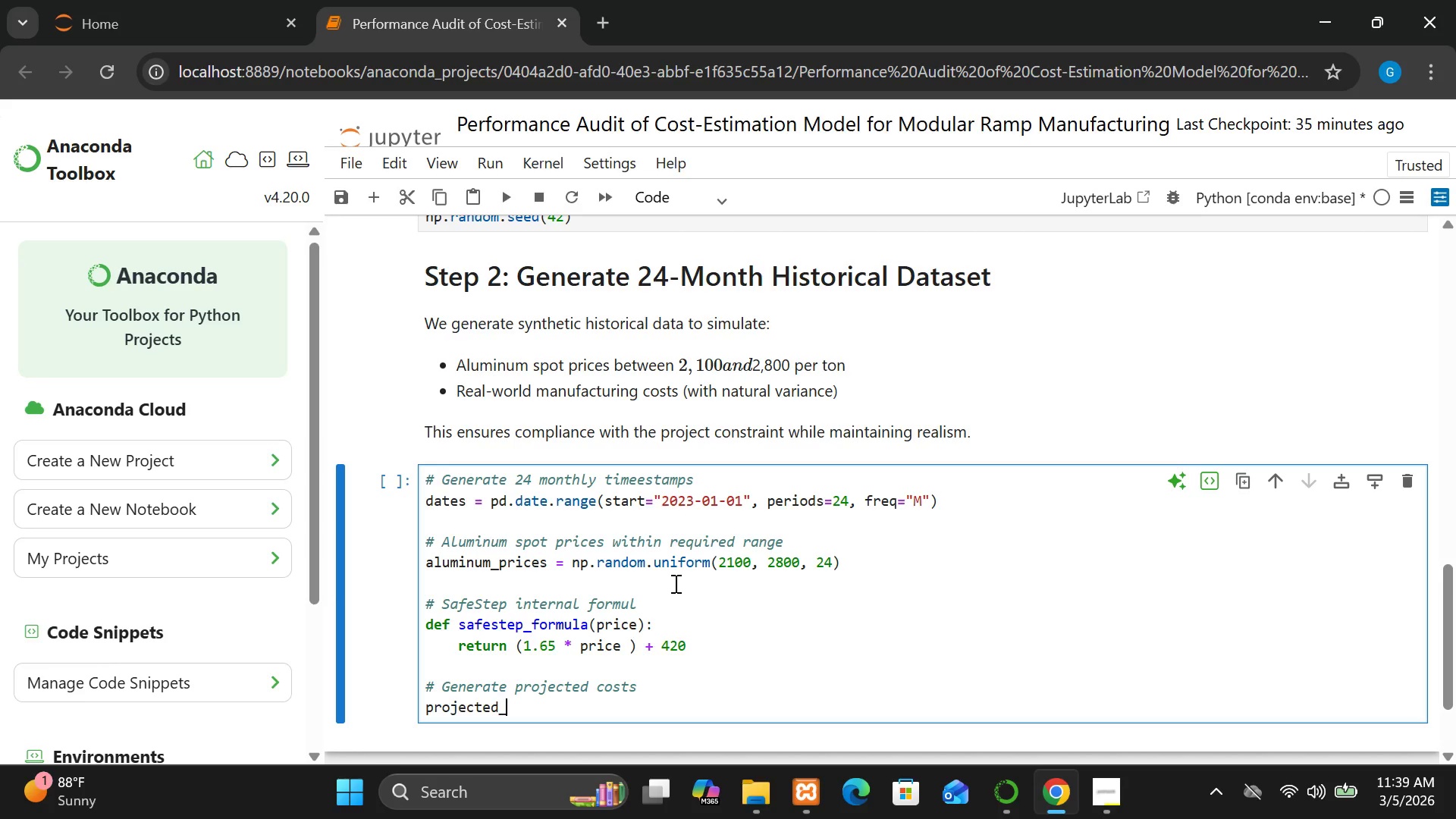 
wait(5.77)
 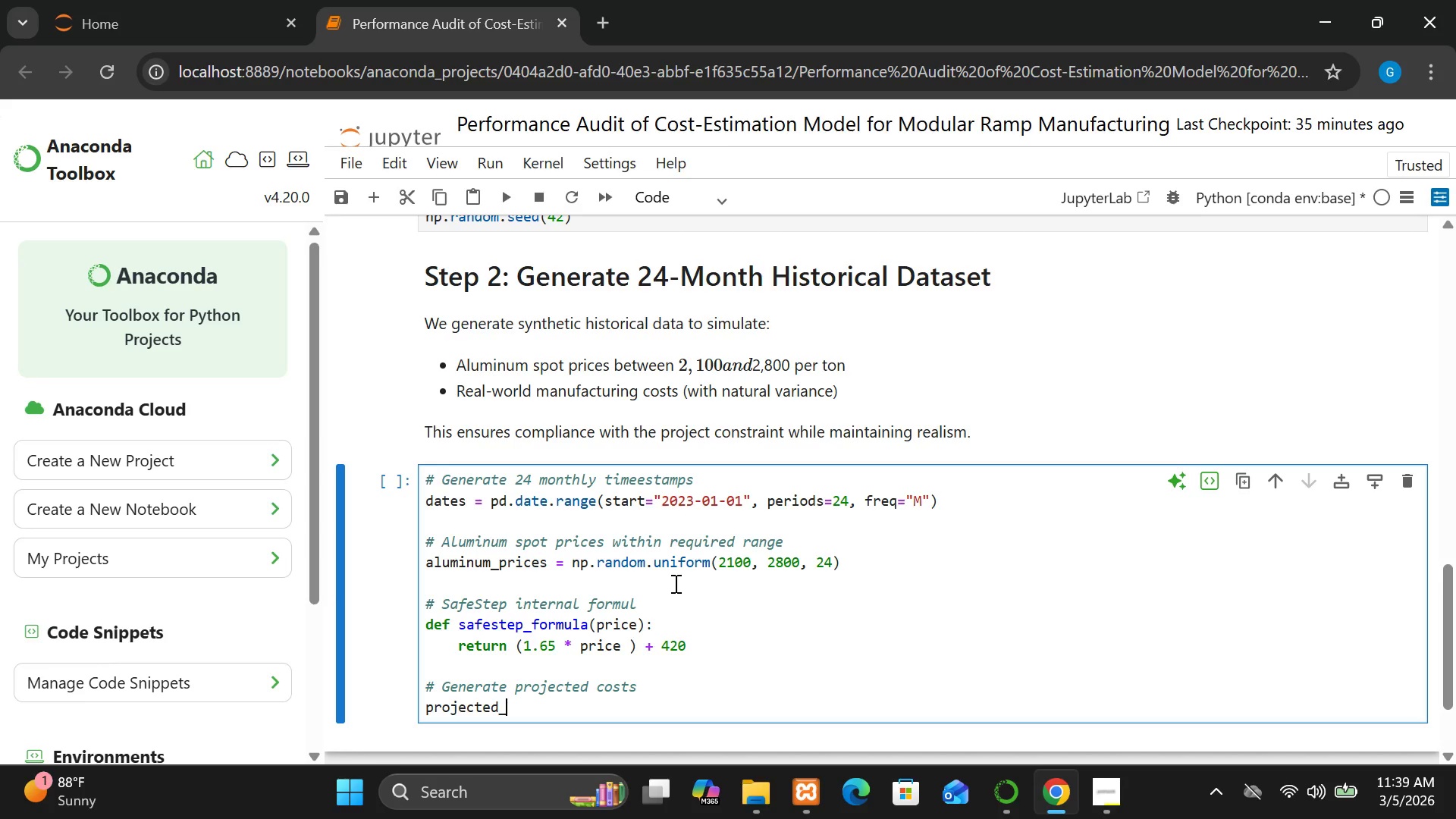 
type(costs = safeste[p[)
key(Backspace)
key(Backspace)
 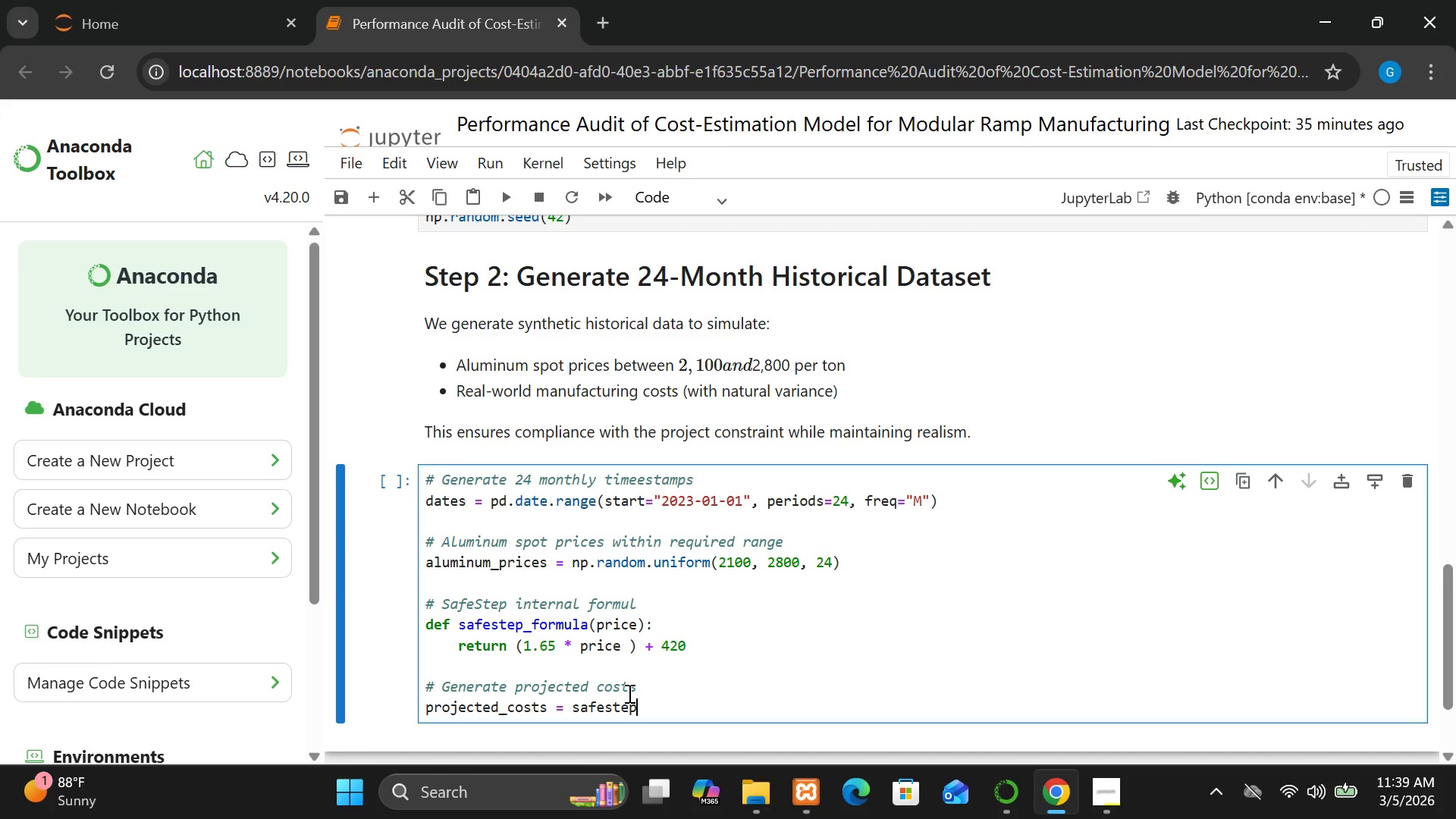 
type(_formula )
 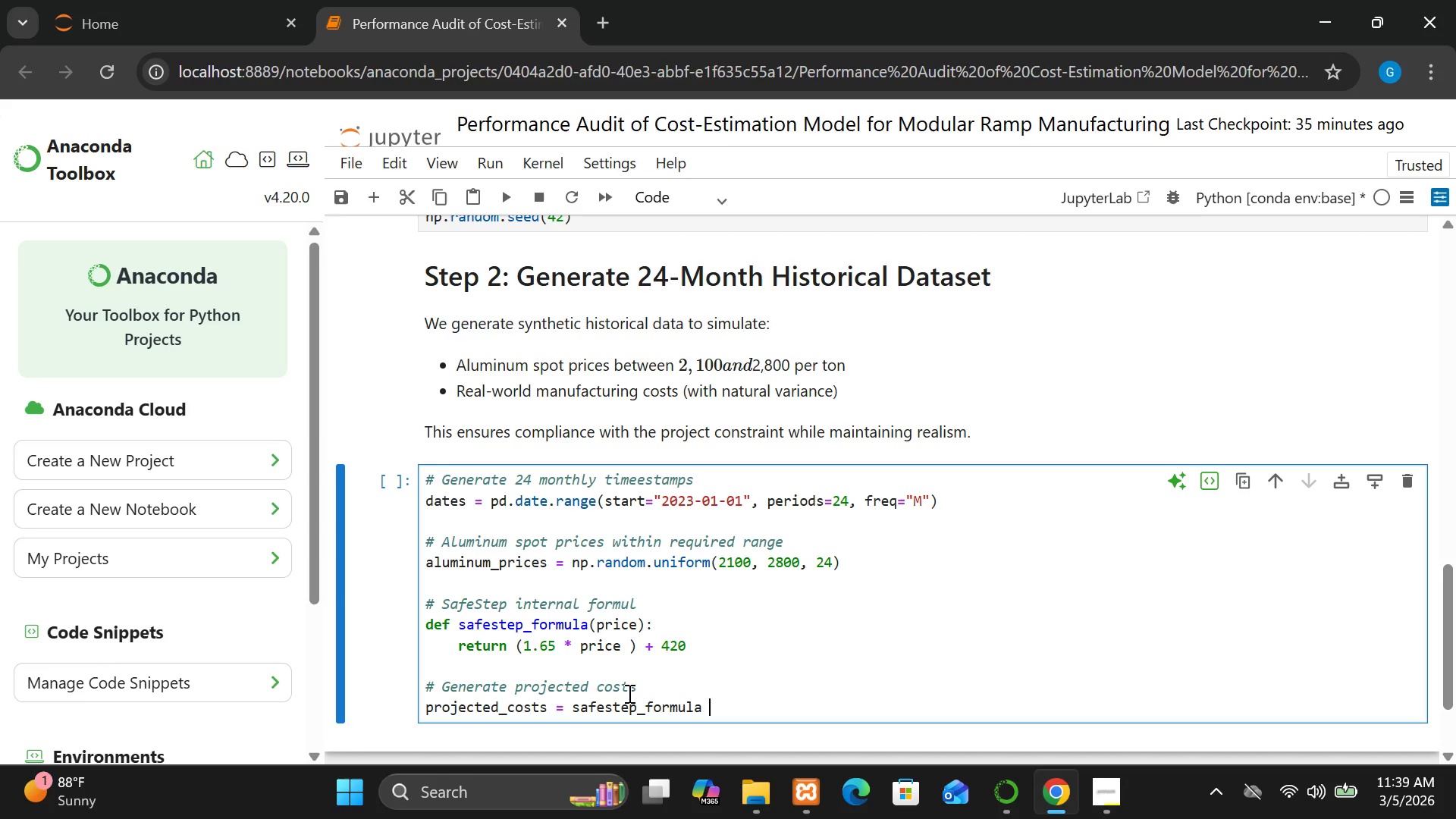 
key(Backspace)
 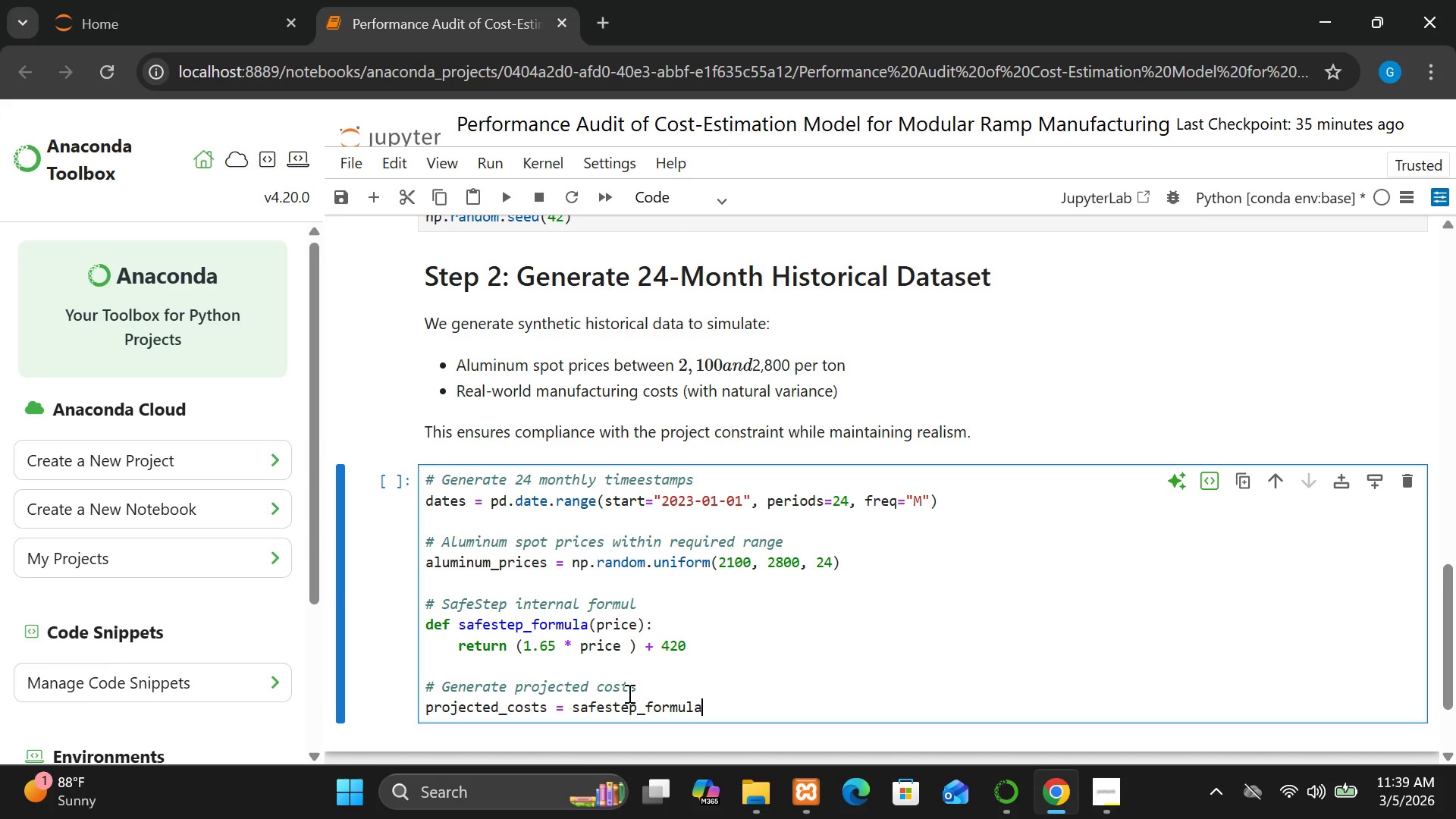 
key(Shift+9)
 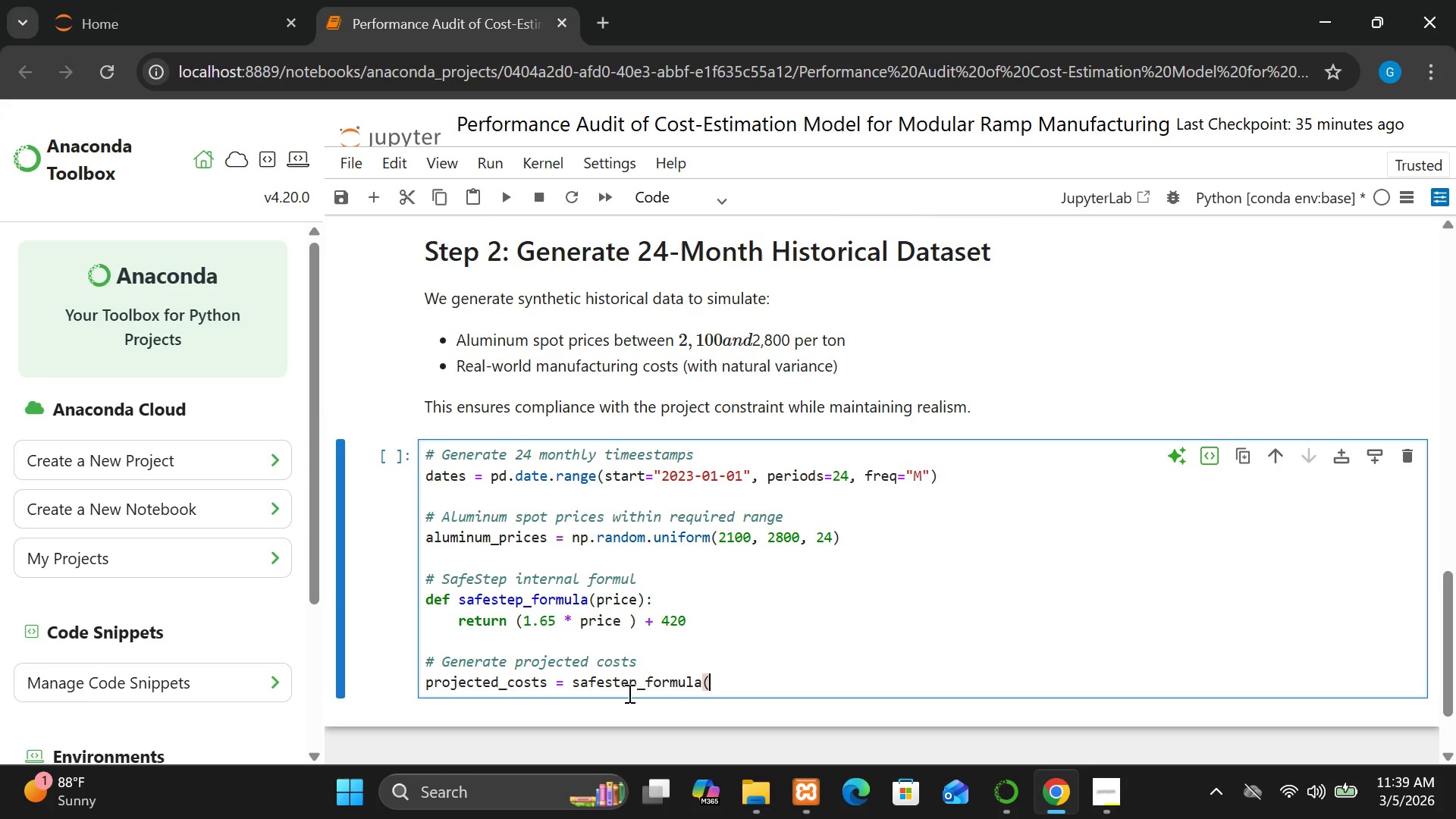 
wait(6.53)
 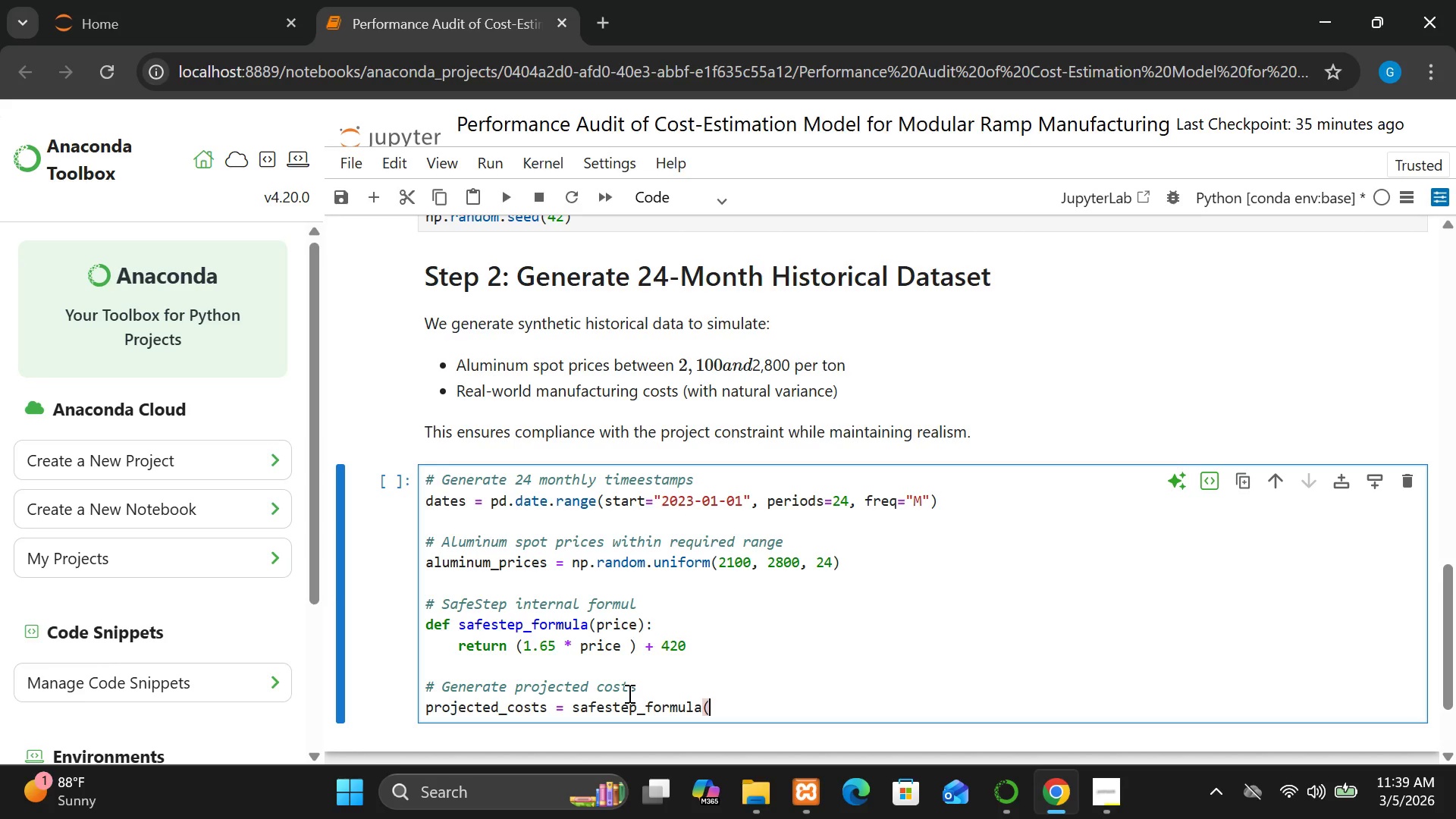 
type(ali)
key(Backspace)
type(uminum_prices))
 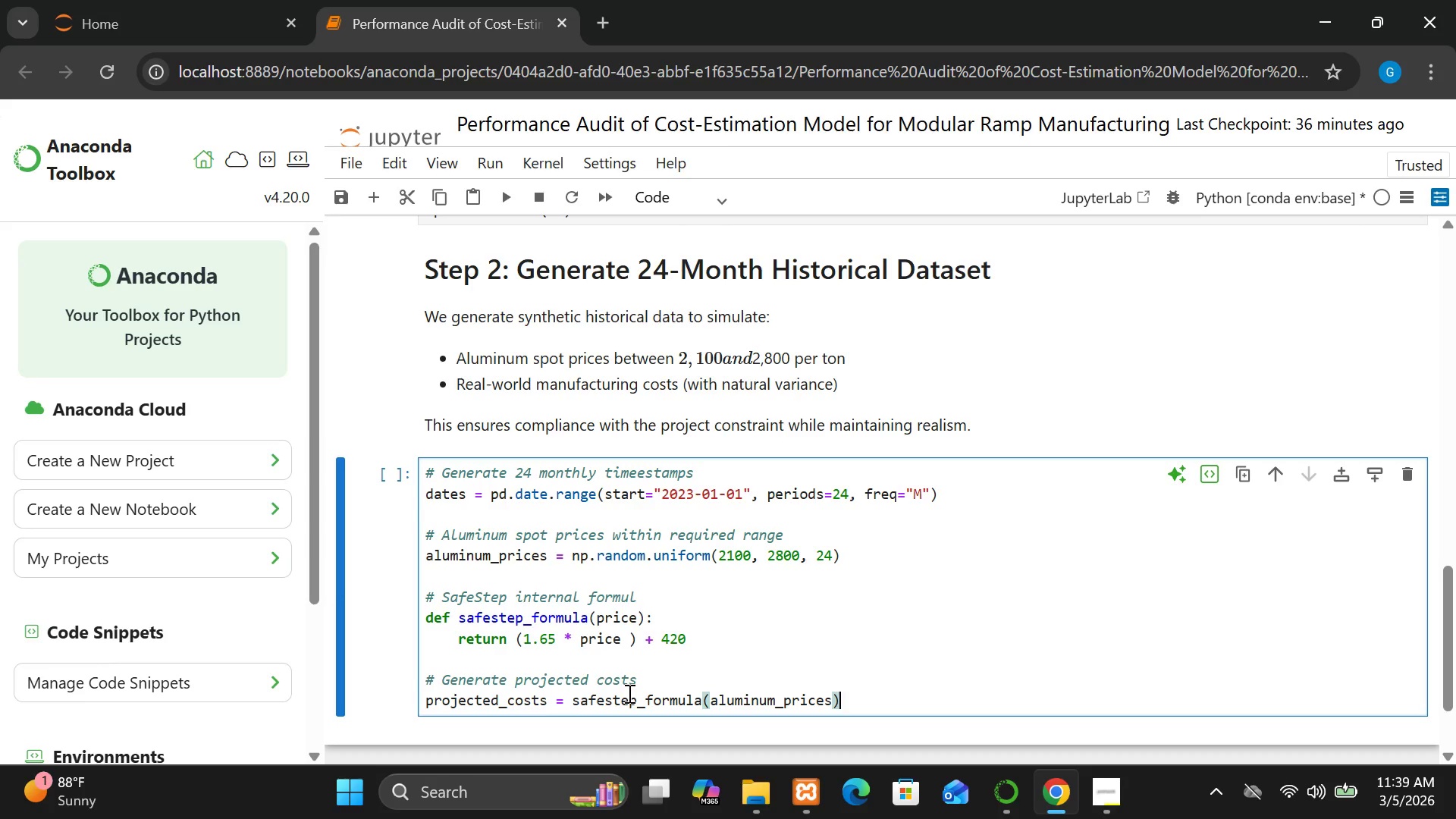 
key(Enter)
 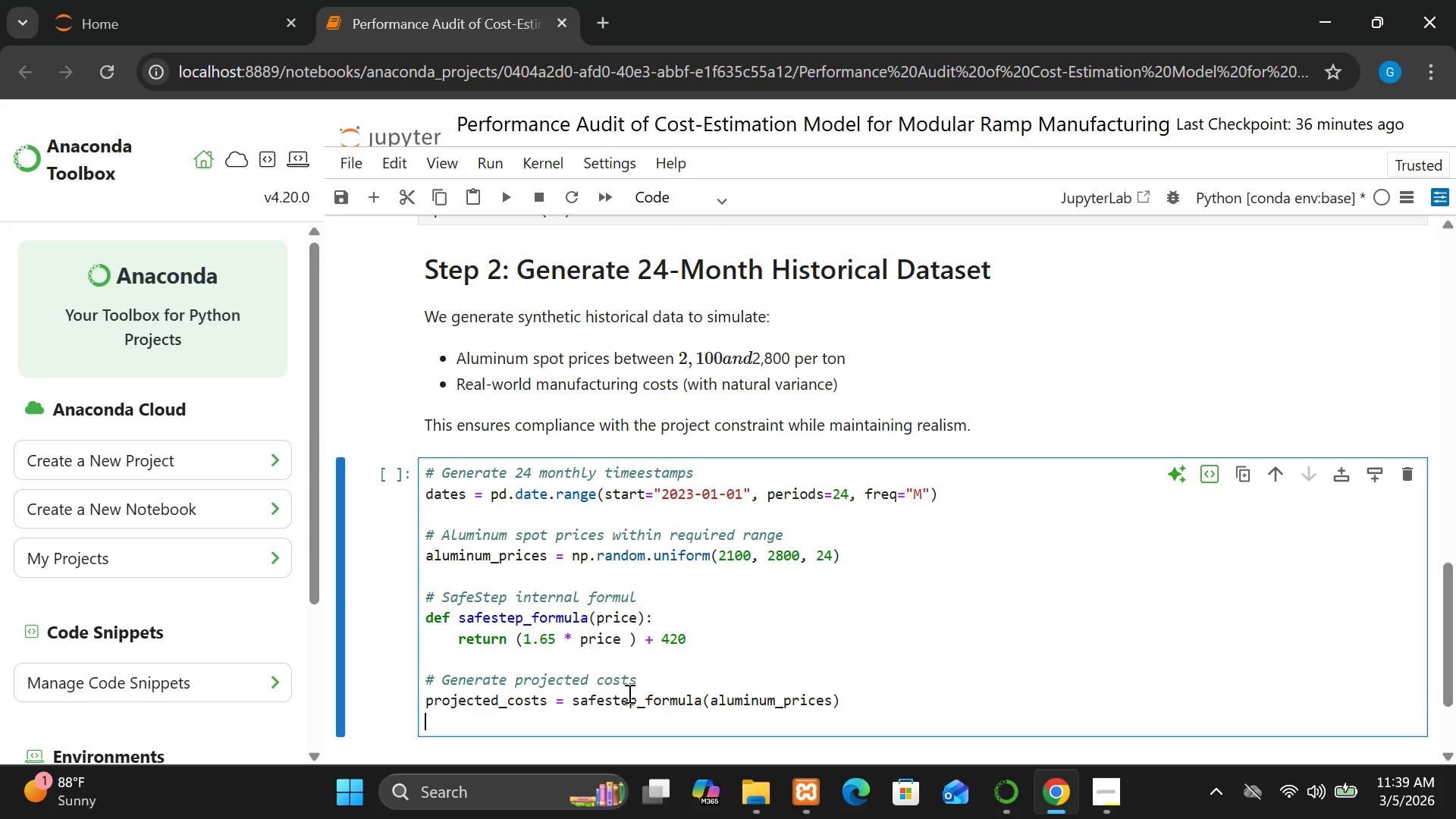 
key(Enter)
 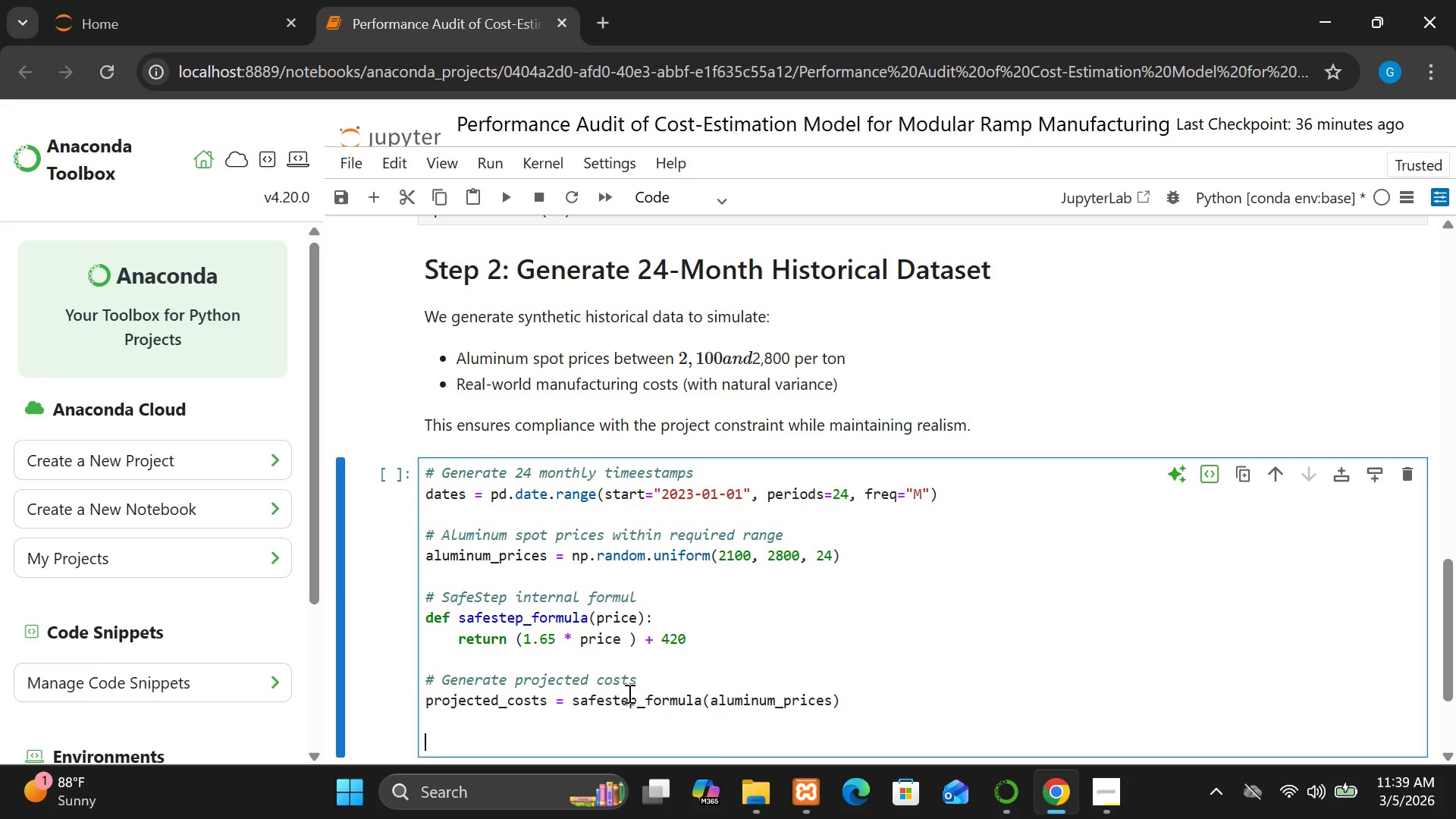 
type(# Simulaten)
key(Backspace)
type( actusaa;)
key(Backspace)
key(Backspace)
key(Backspace)
key(Backspace)
type(al costs)
 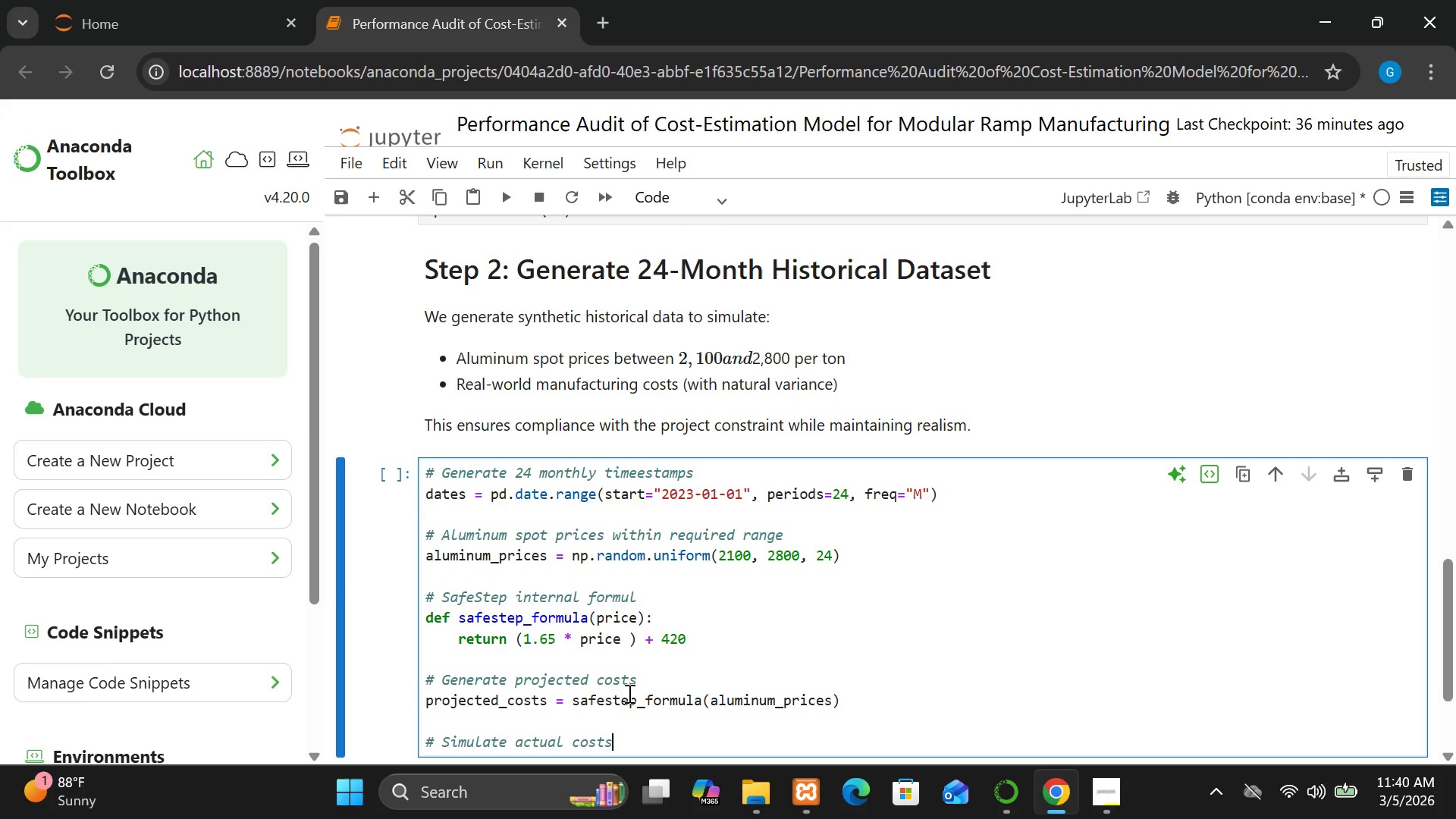 
type( with natural opr)
key(Backspace)
type(erational  noisr)
key(Backspace)
type(e)
 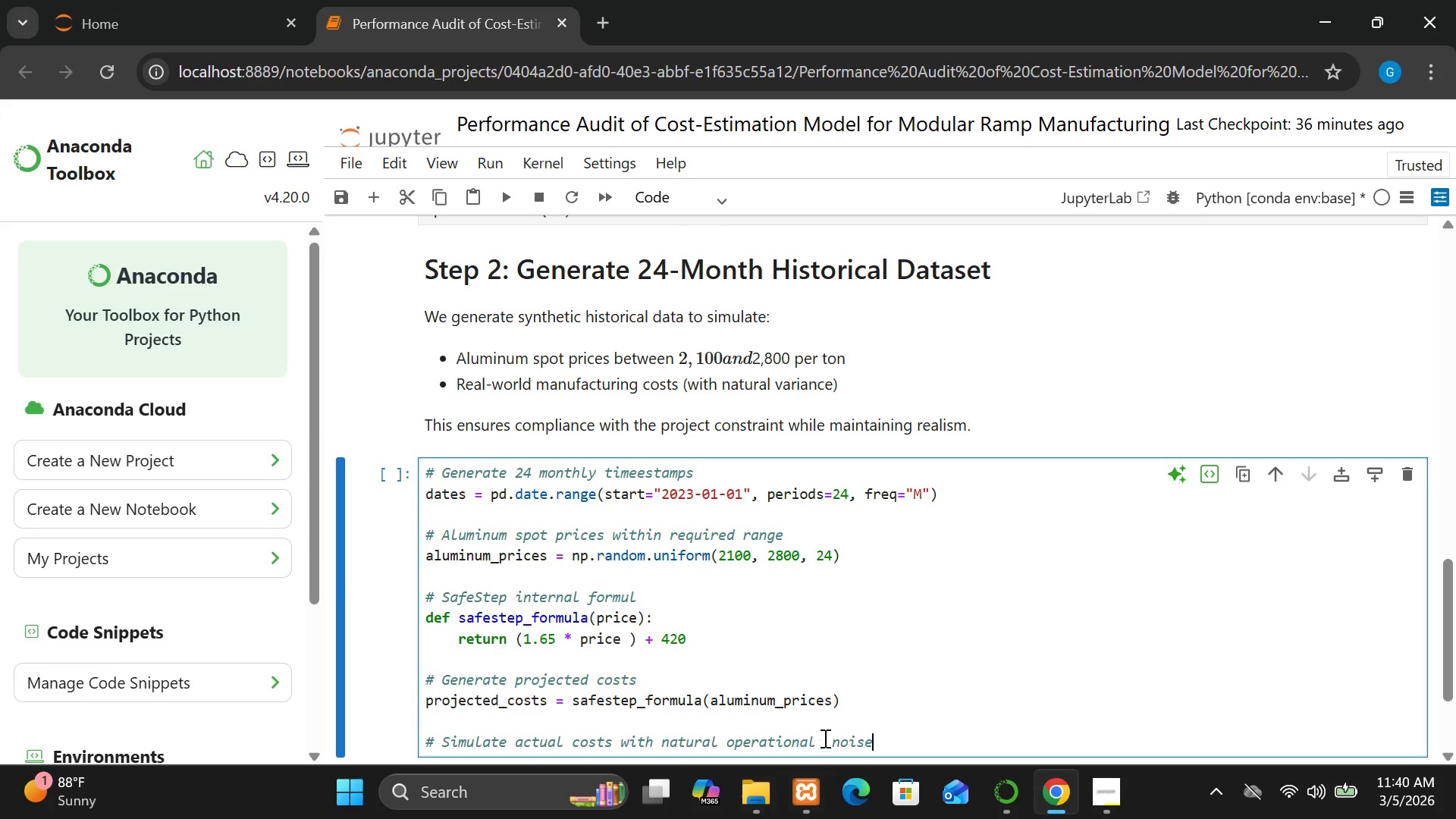 
left_click([833, 742])
 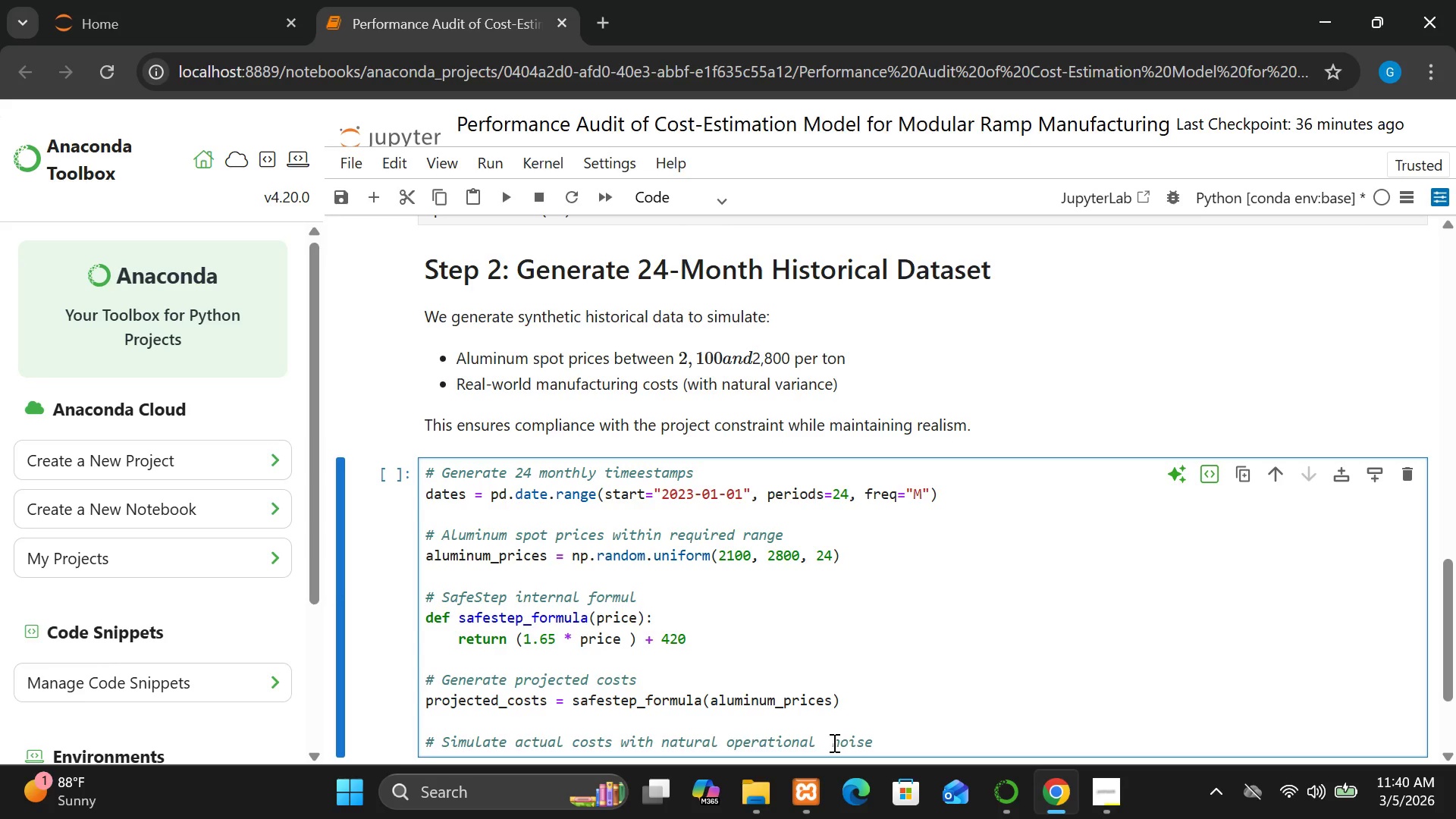 
key(Backspace)
 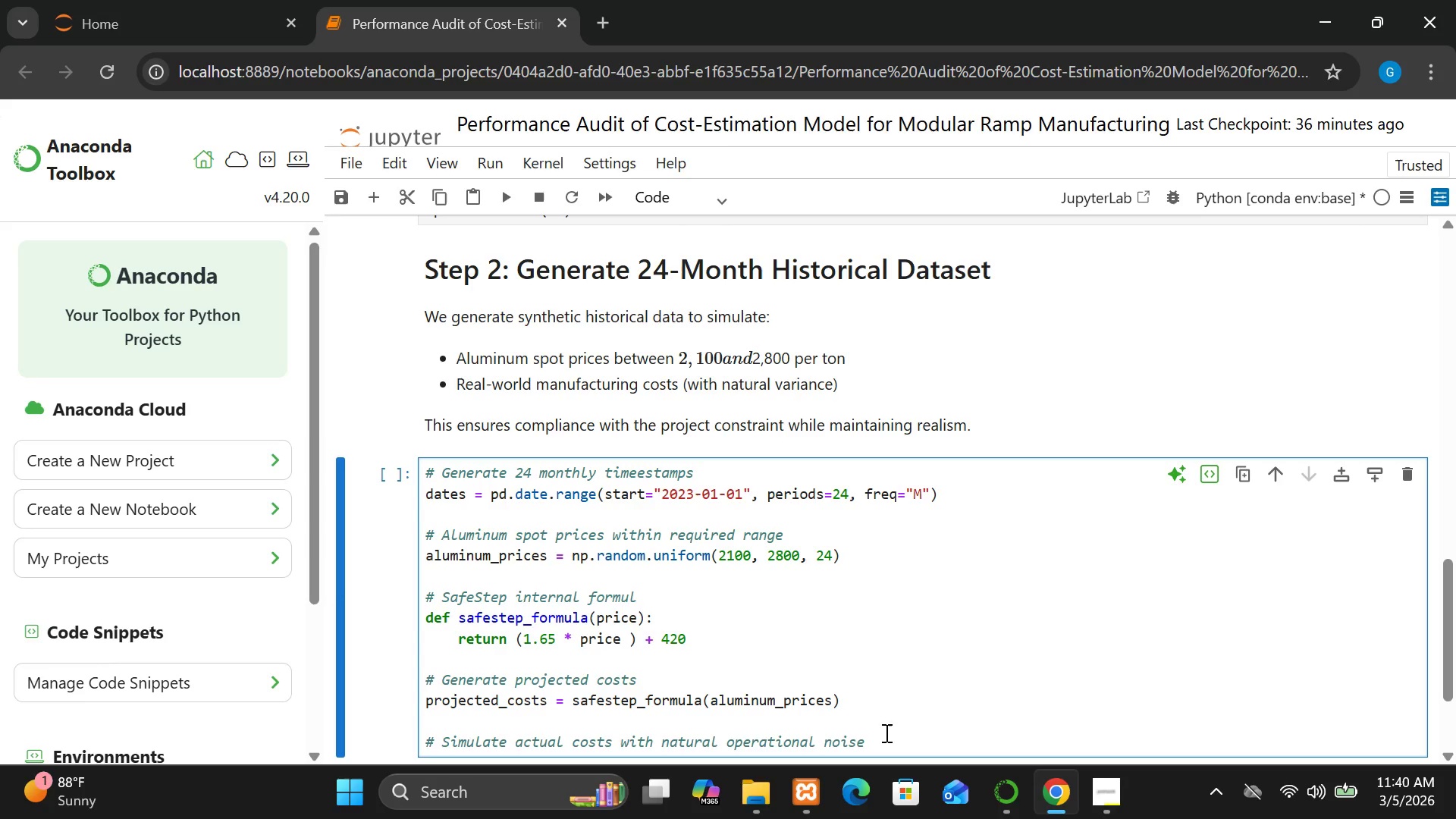 
left_click([885, 745])
 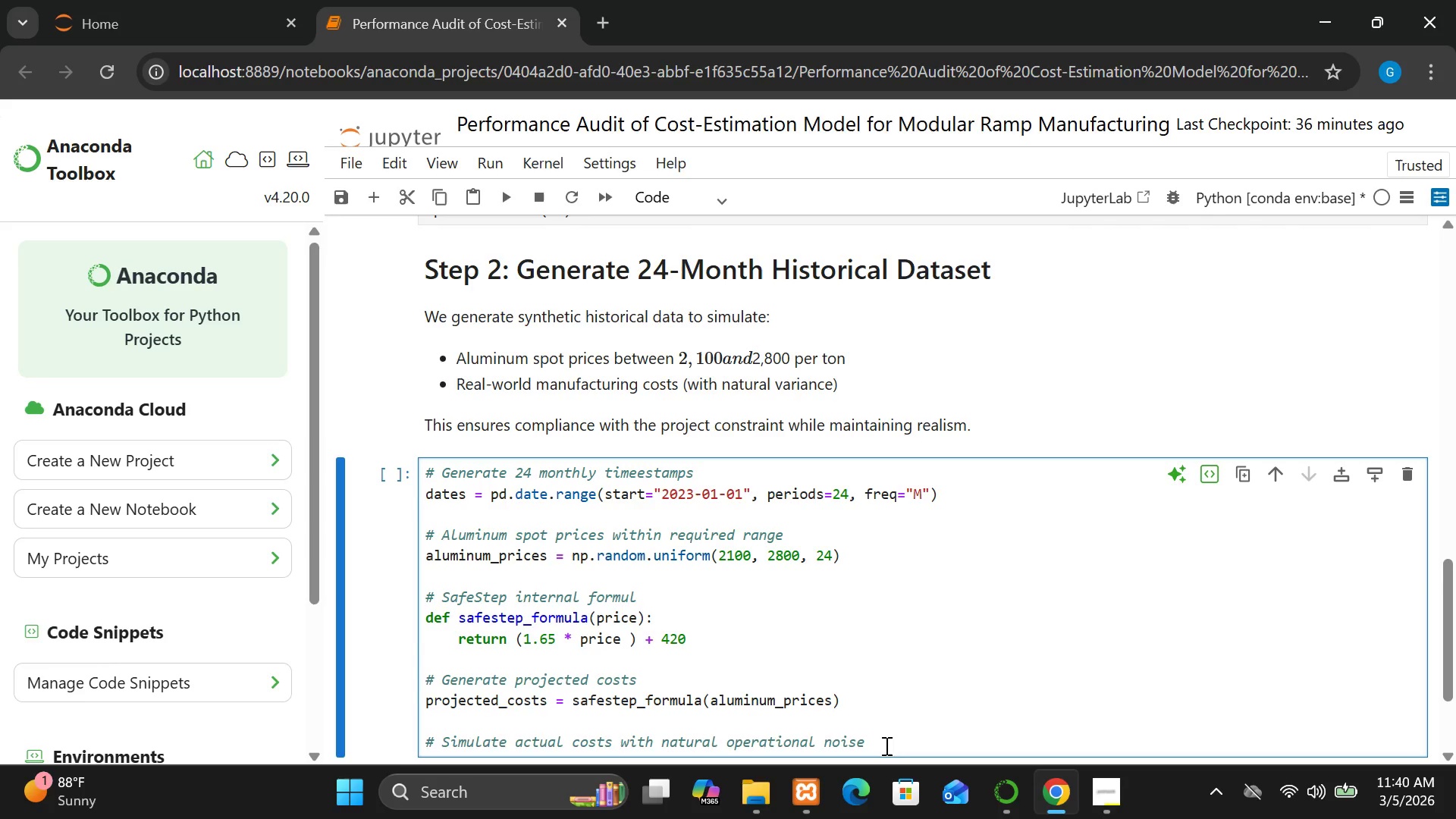 
key(Enter)
 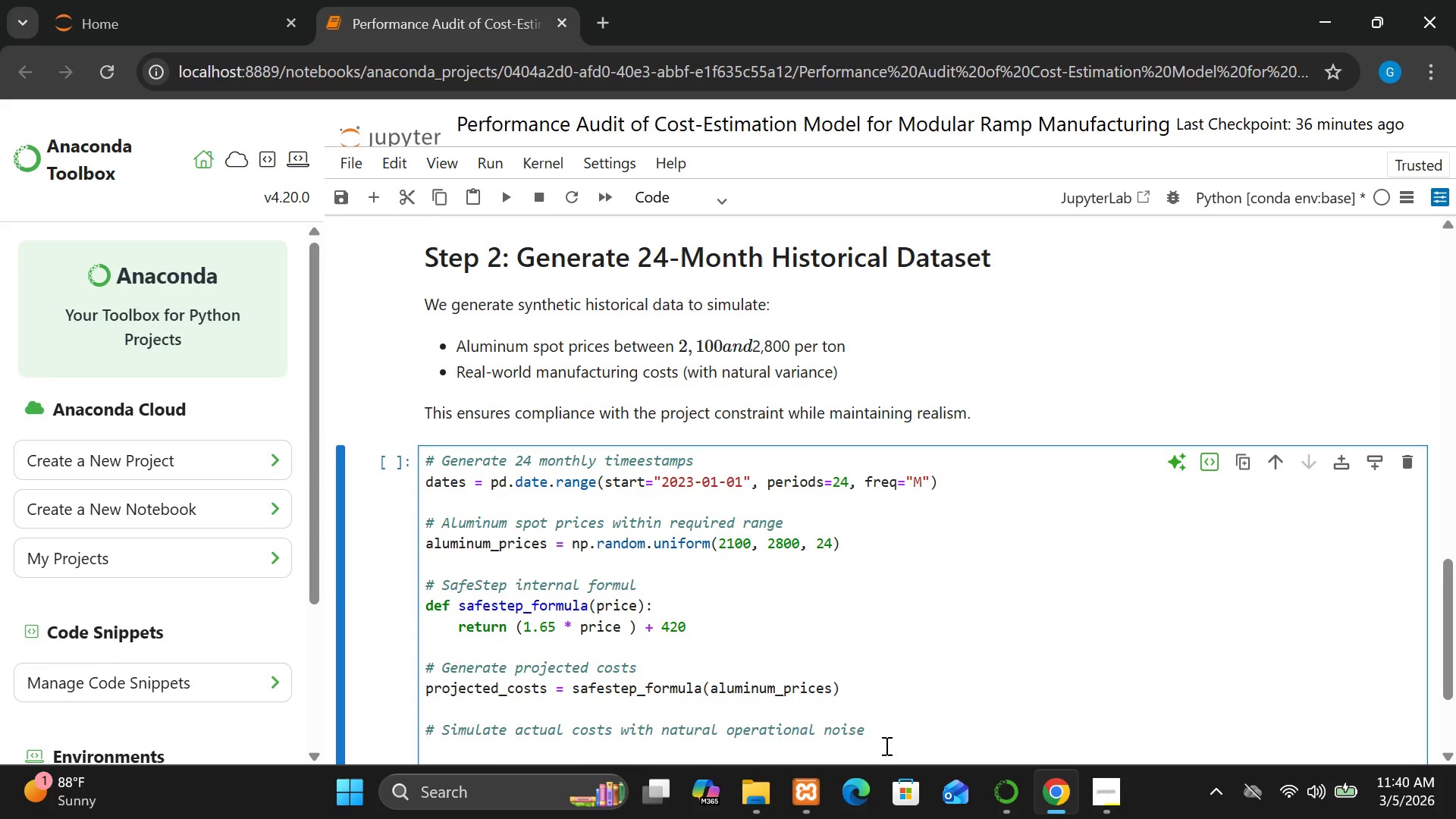 
type(noise = m)
key(Backspace)
type(np)
 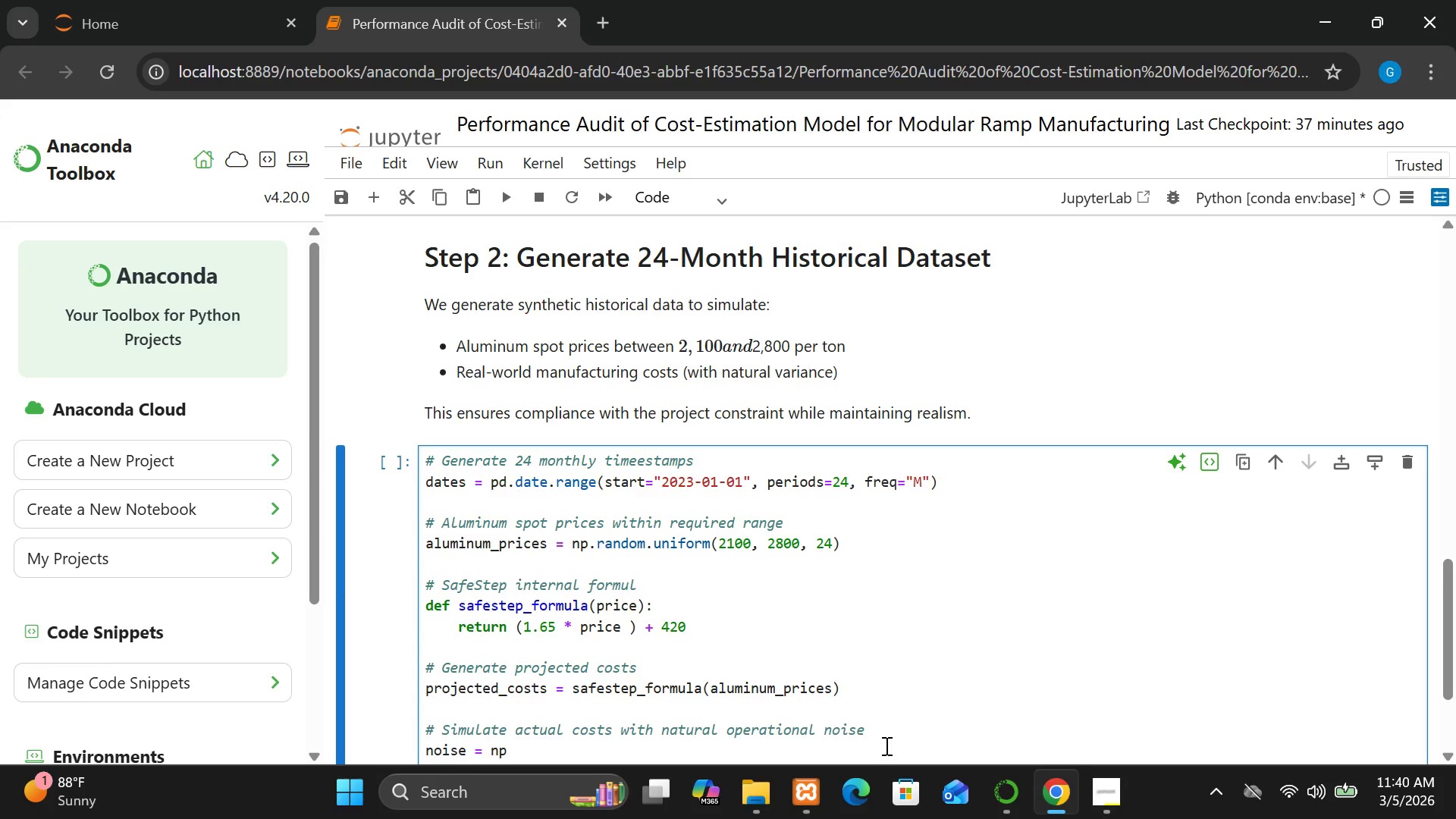 
type(.ra)
 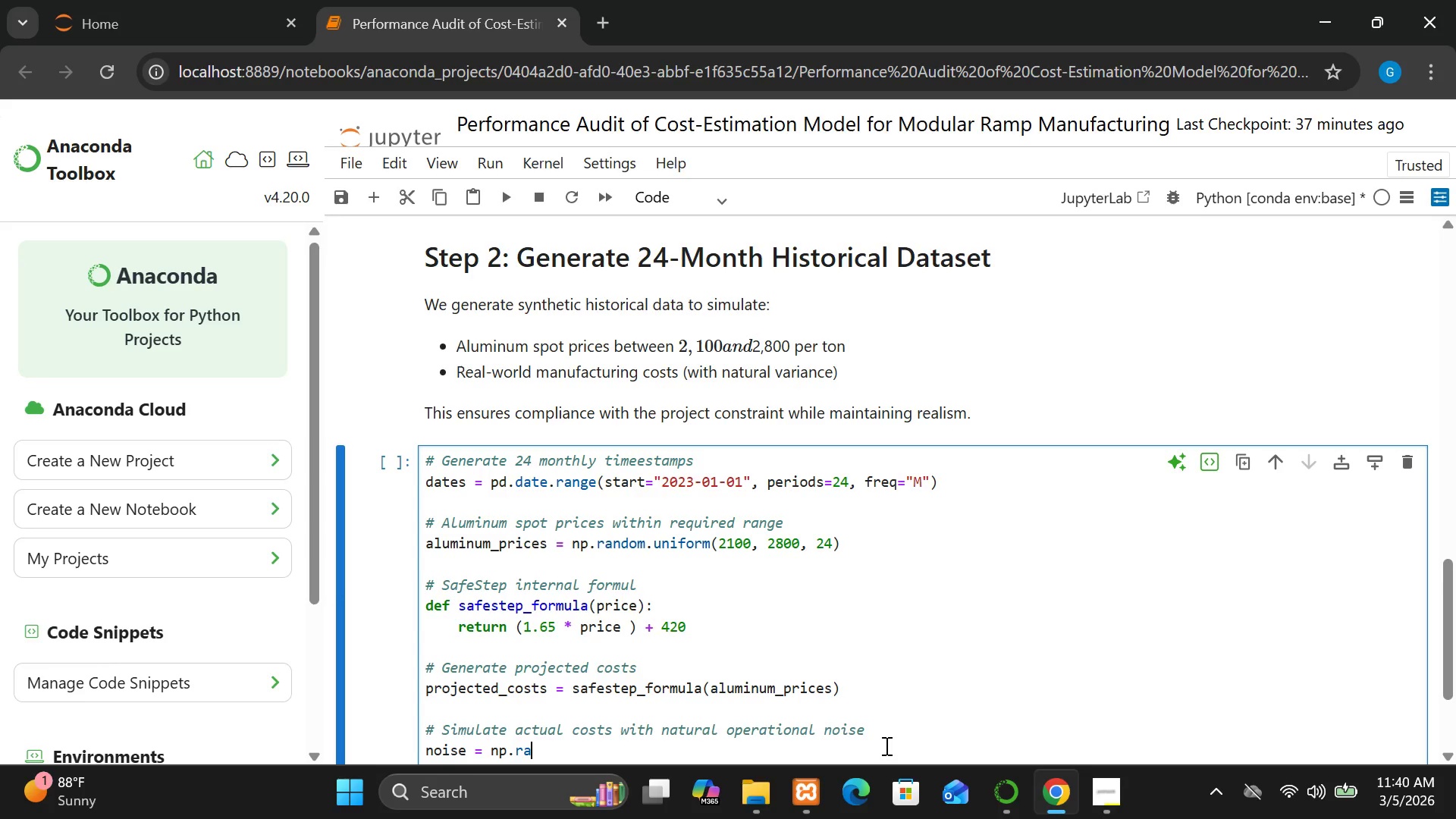 
type(ndon)
key(Backspace)
type(m.normal(0, 150,24))
 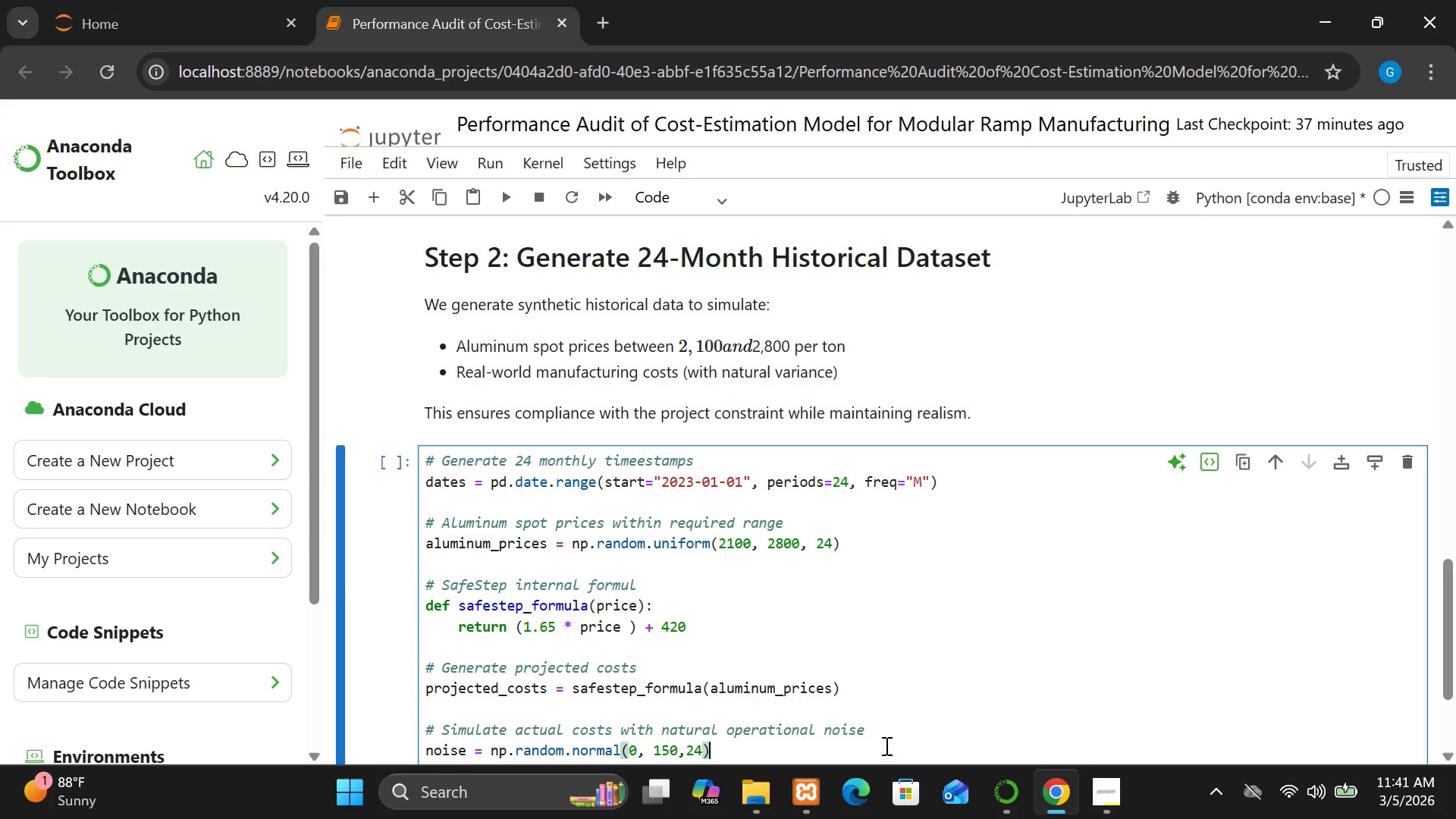 
key(Enter)
 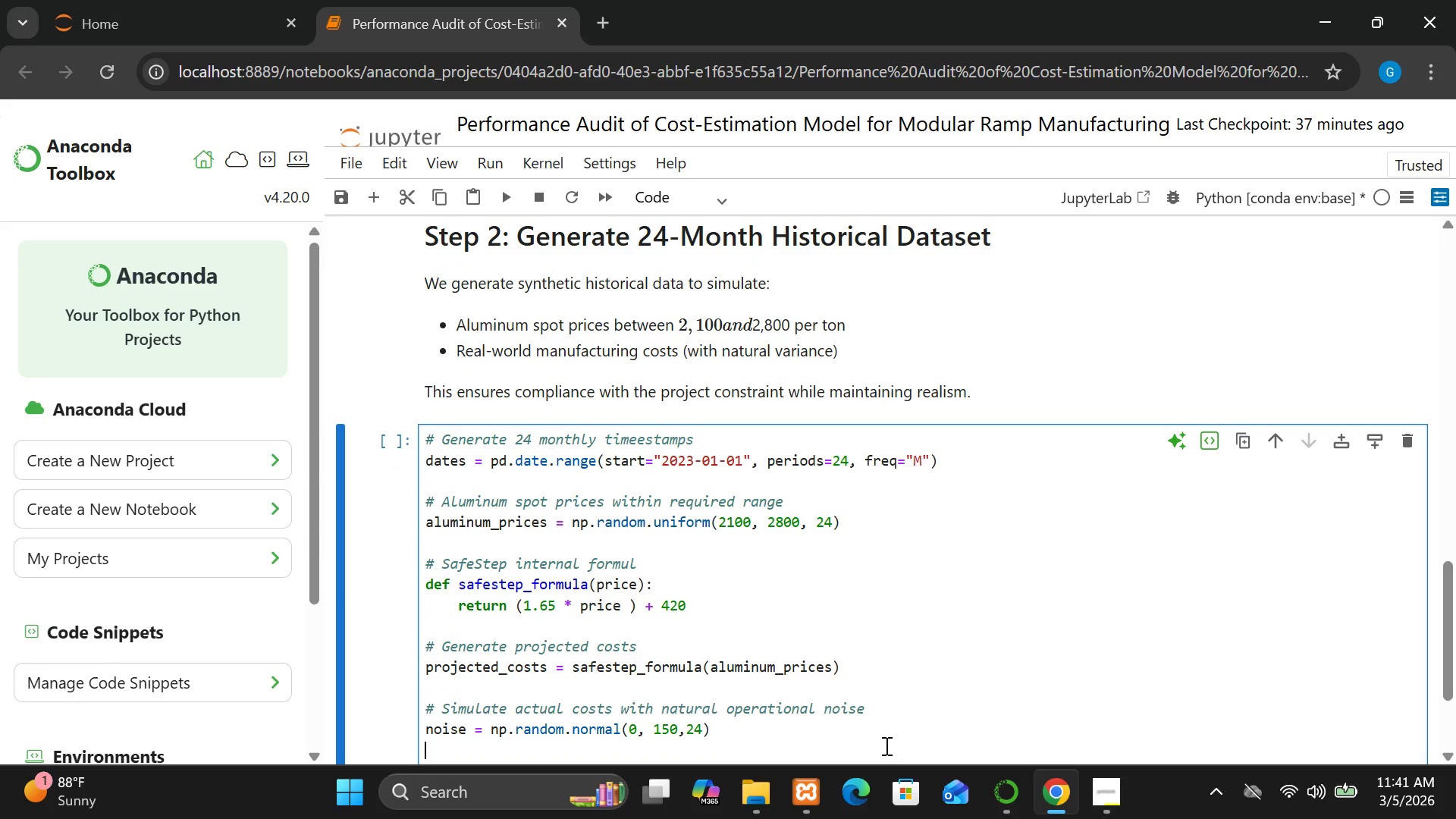 
type(actual_costs = projeecte)
key(Backspace)
key(Backspace)
key(Backspace)
key(Backspace)
type(ctted)
key(Backspace)
key(Backspace)
key(Backspace)
type(r)
key(Backspace)
type(ed)
 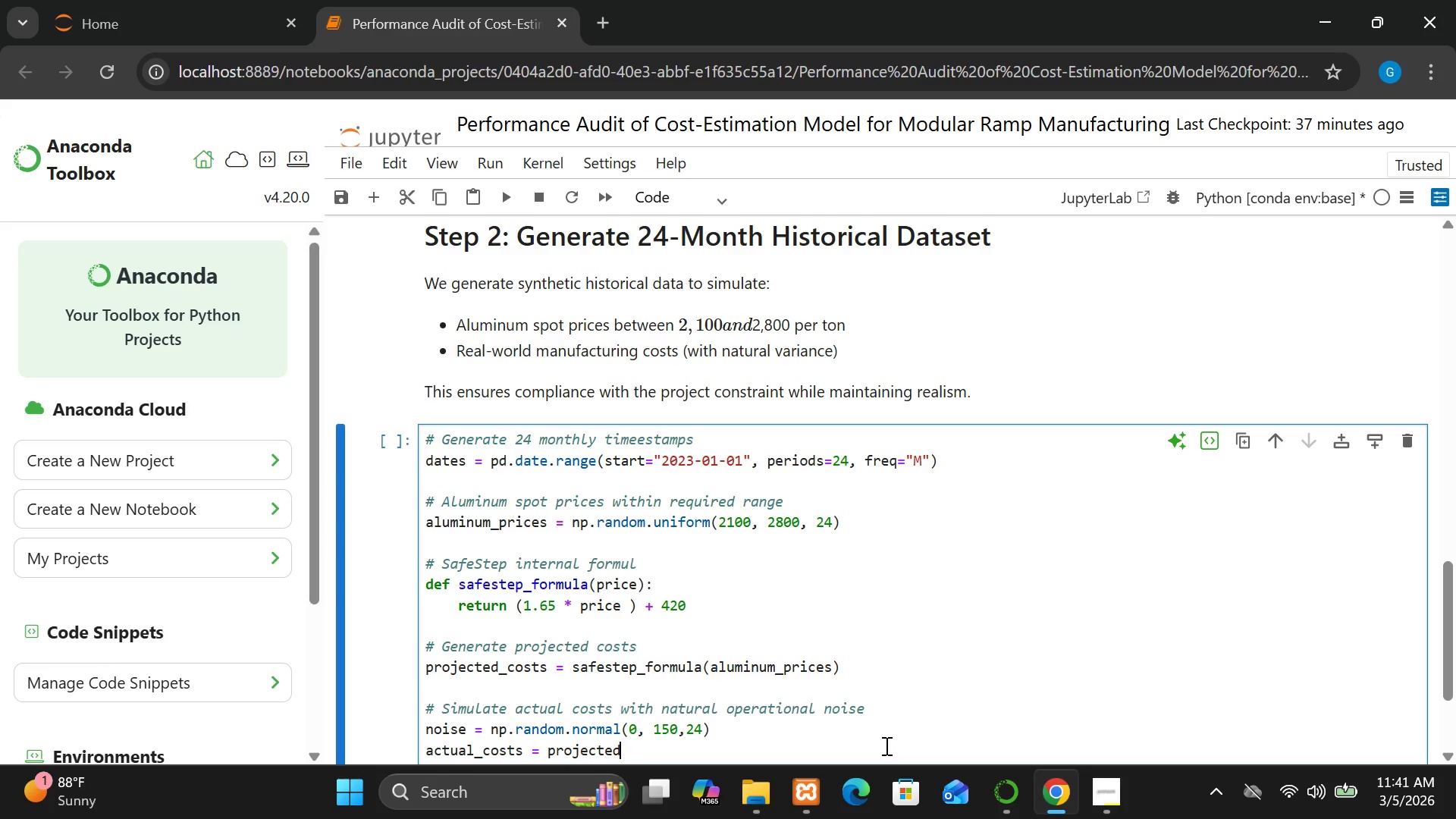 
type(_costs =)
key(Backspace)
type(+ noise)
 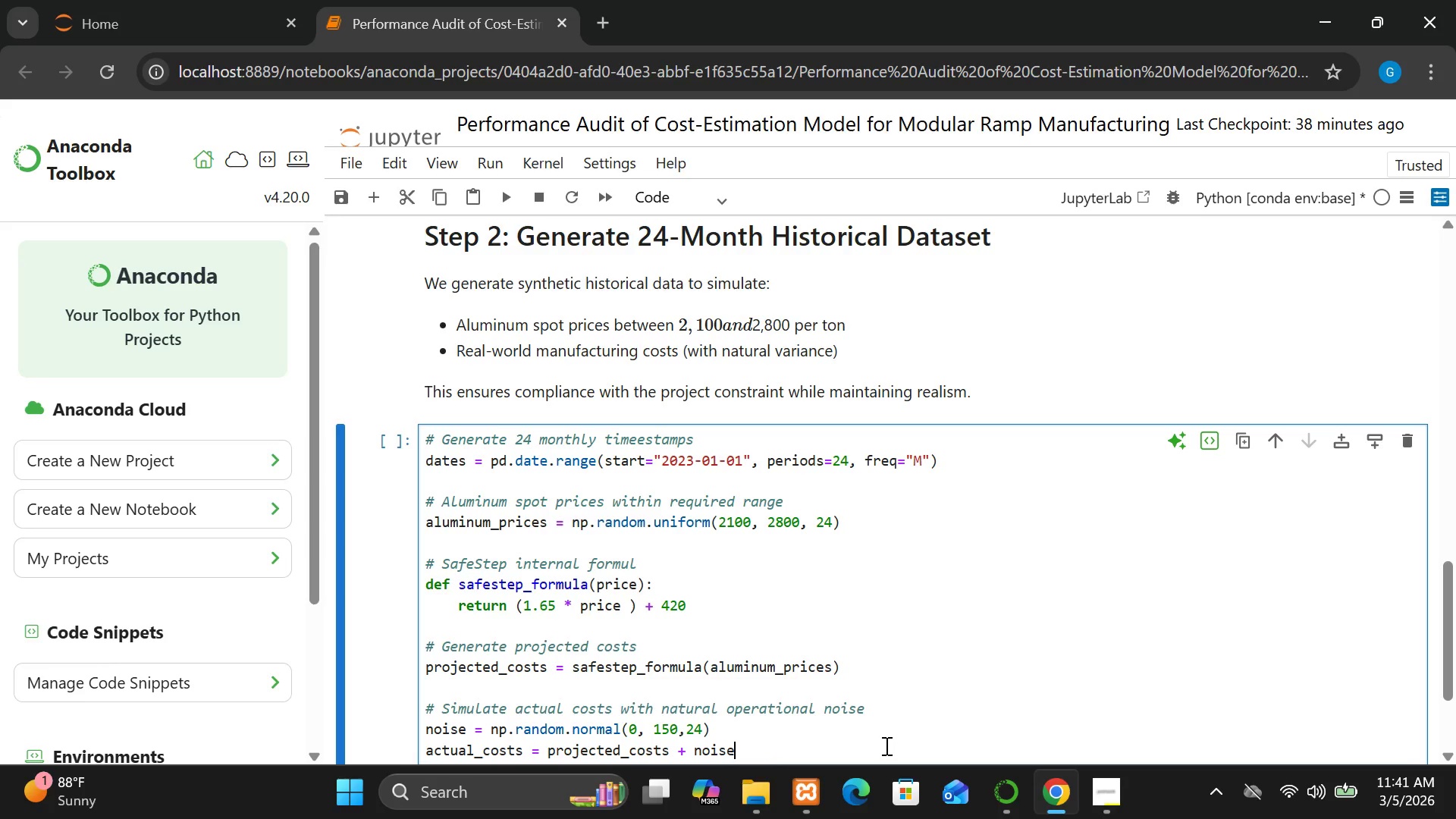 
key(Enter)
 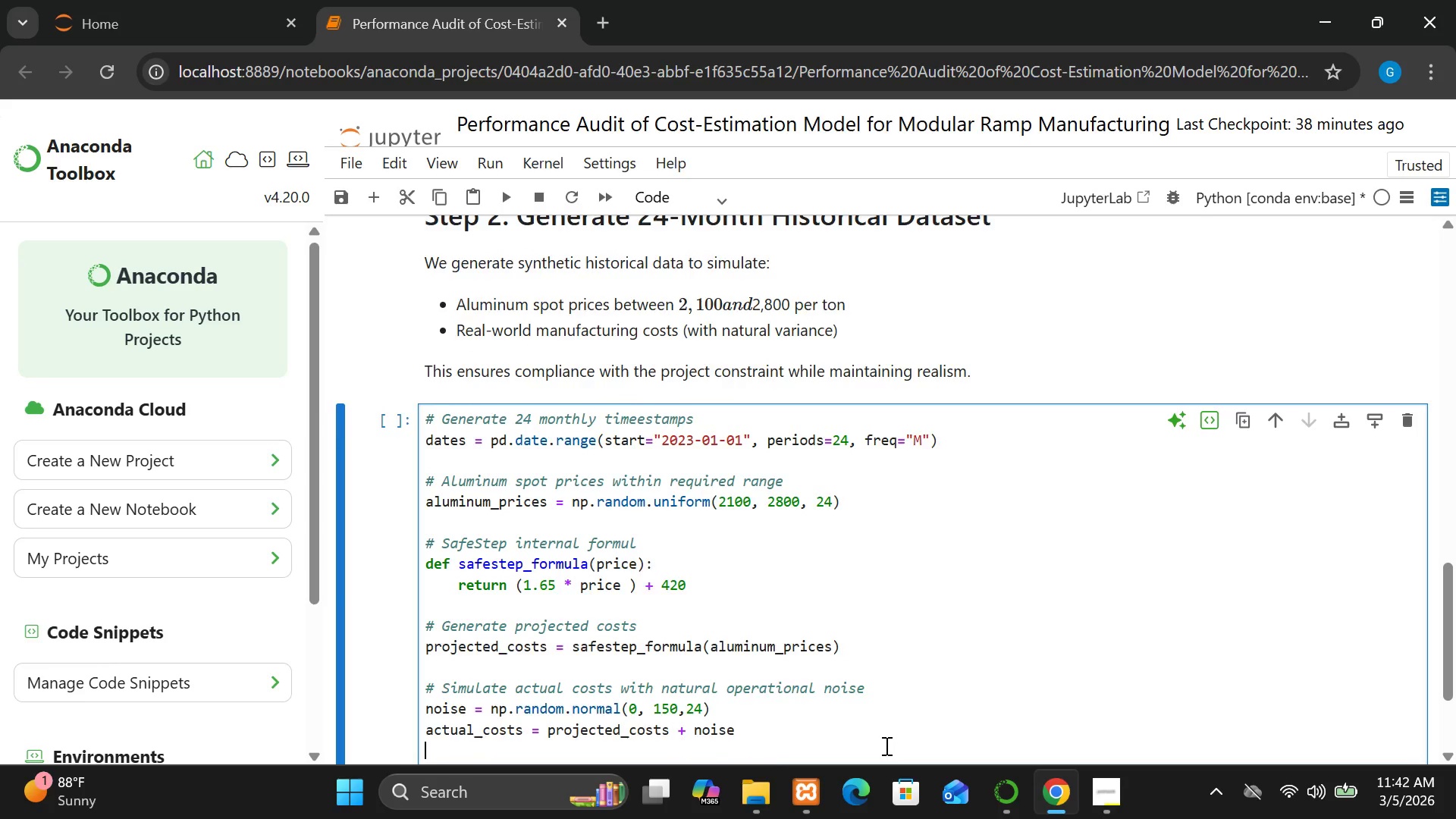 
key(Enter)
 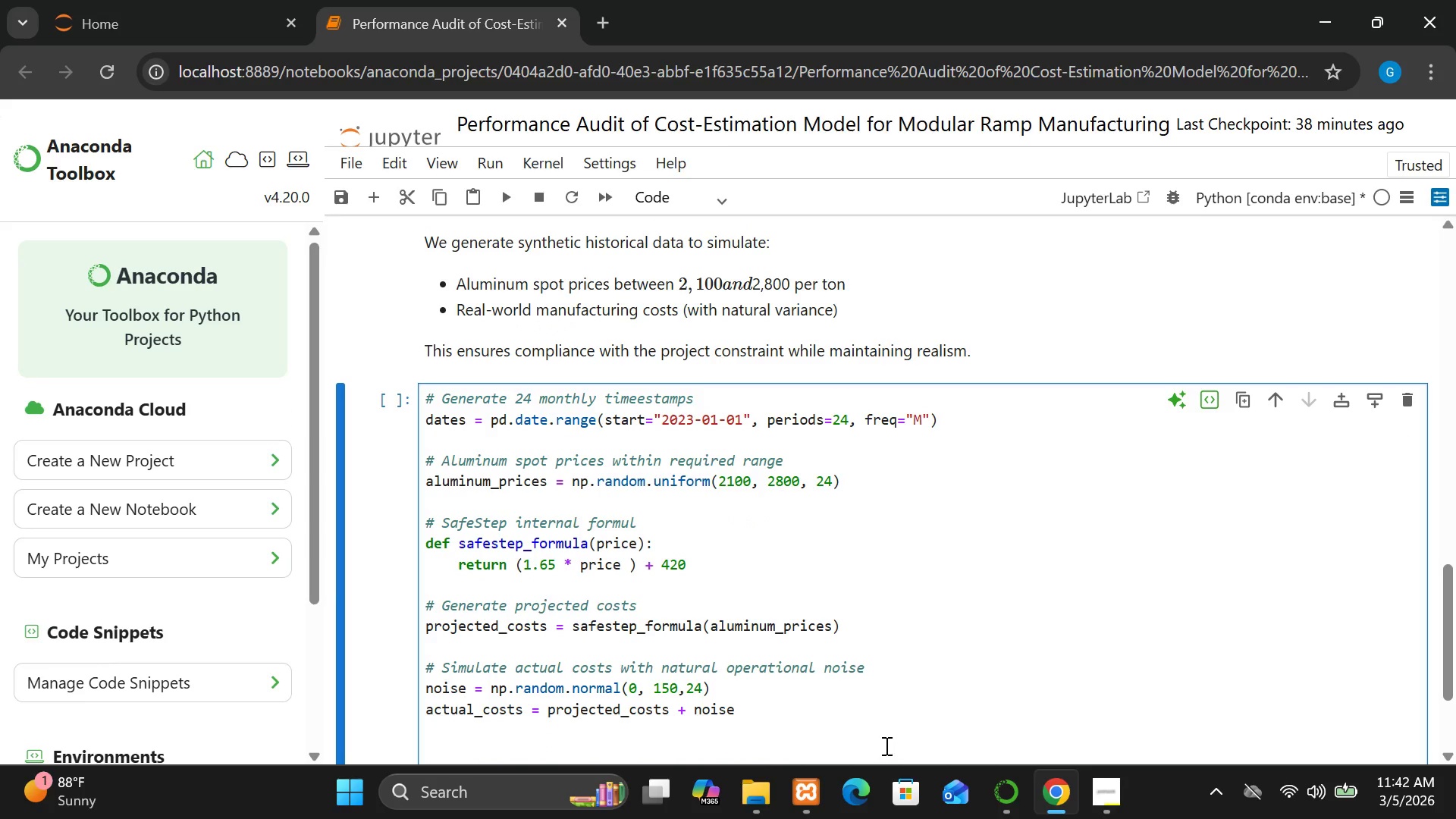 
type(# Create Date)
key(Backspace)
type(aFramr)
key(Backspace)
type(e )
key(Backspace)
 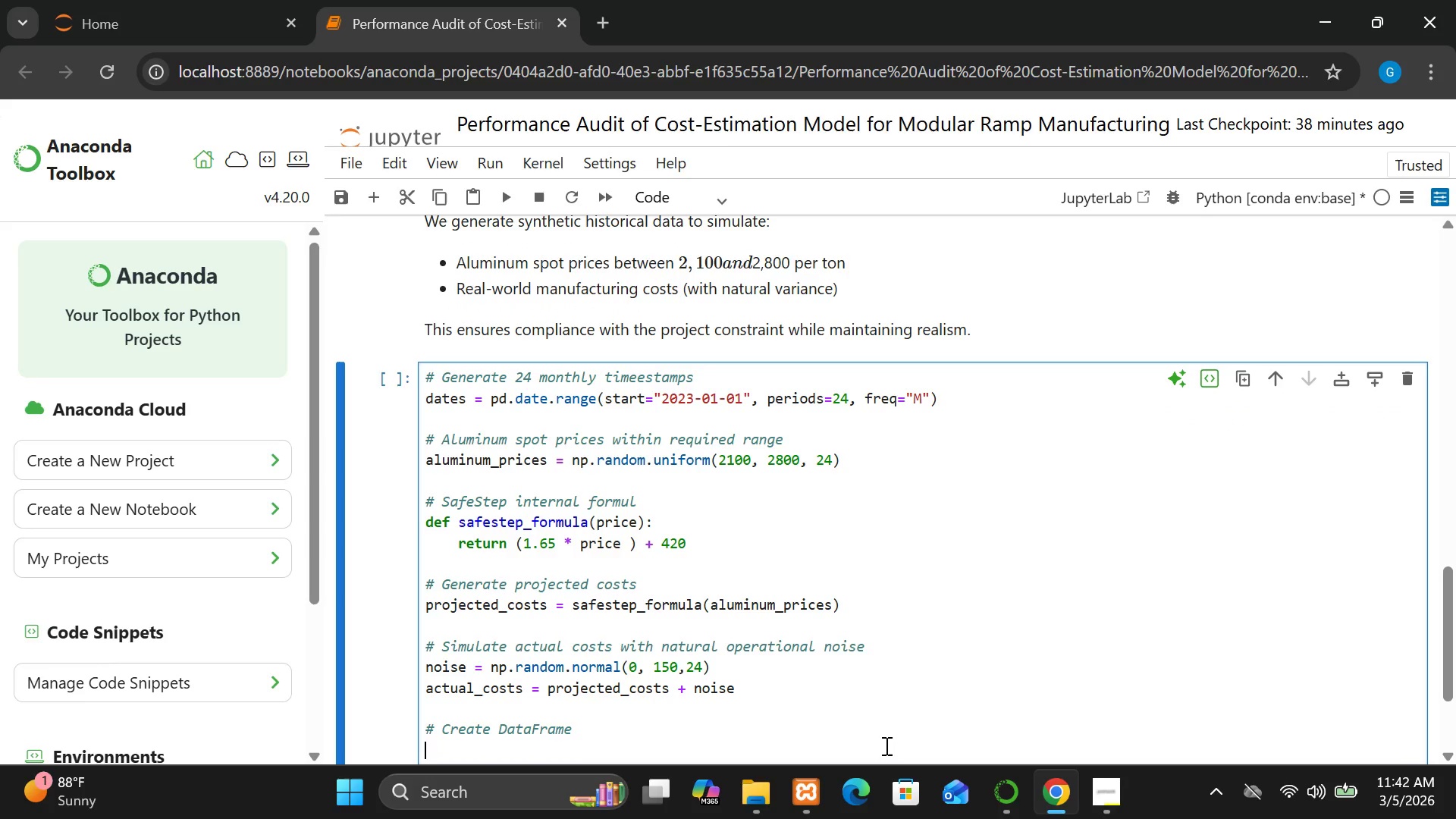 
 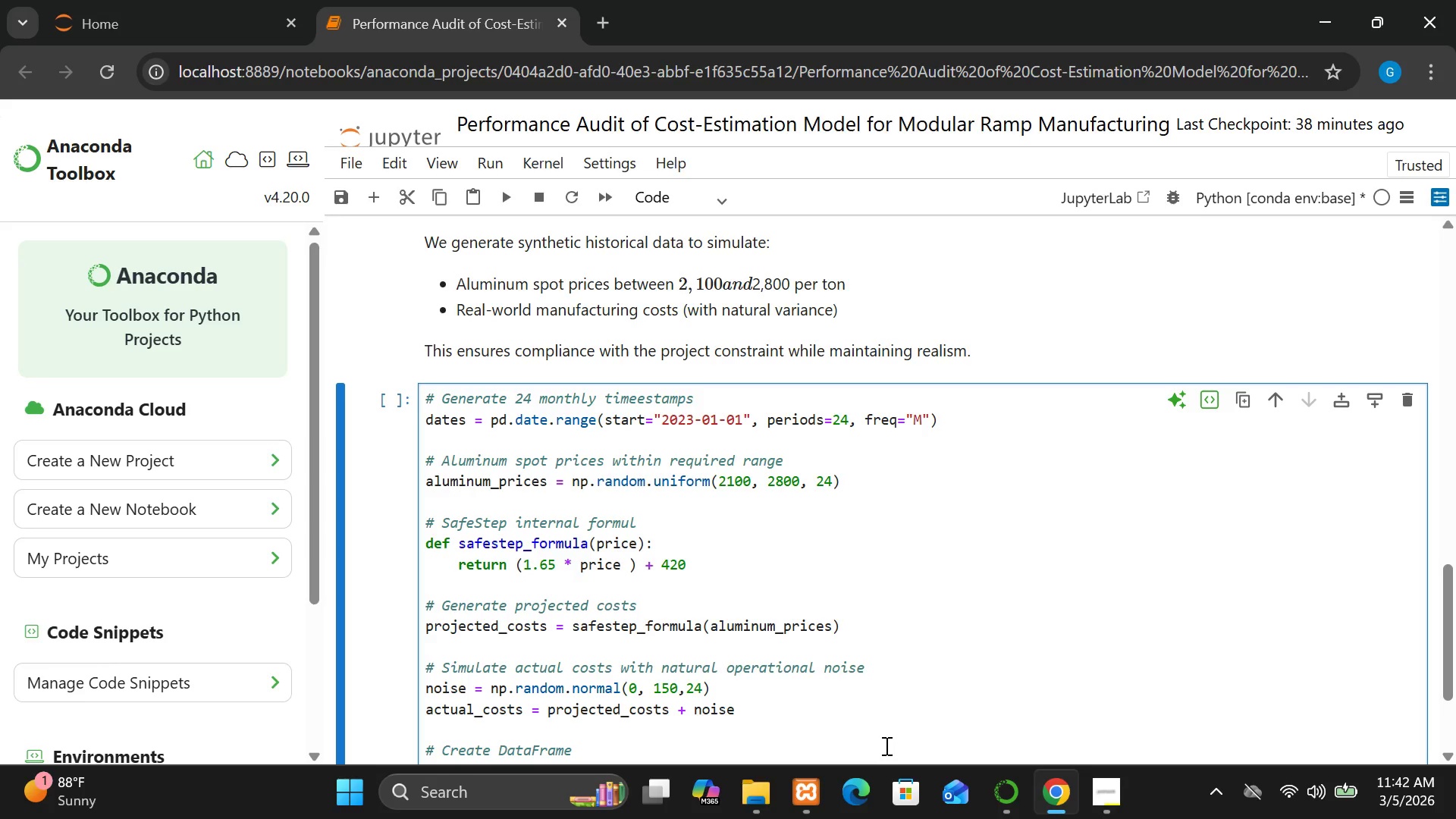 
key(Enter)
 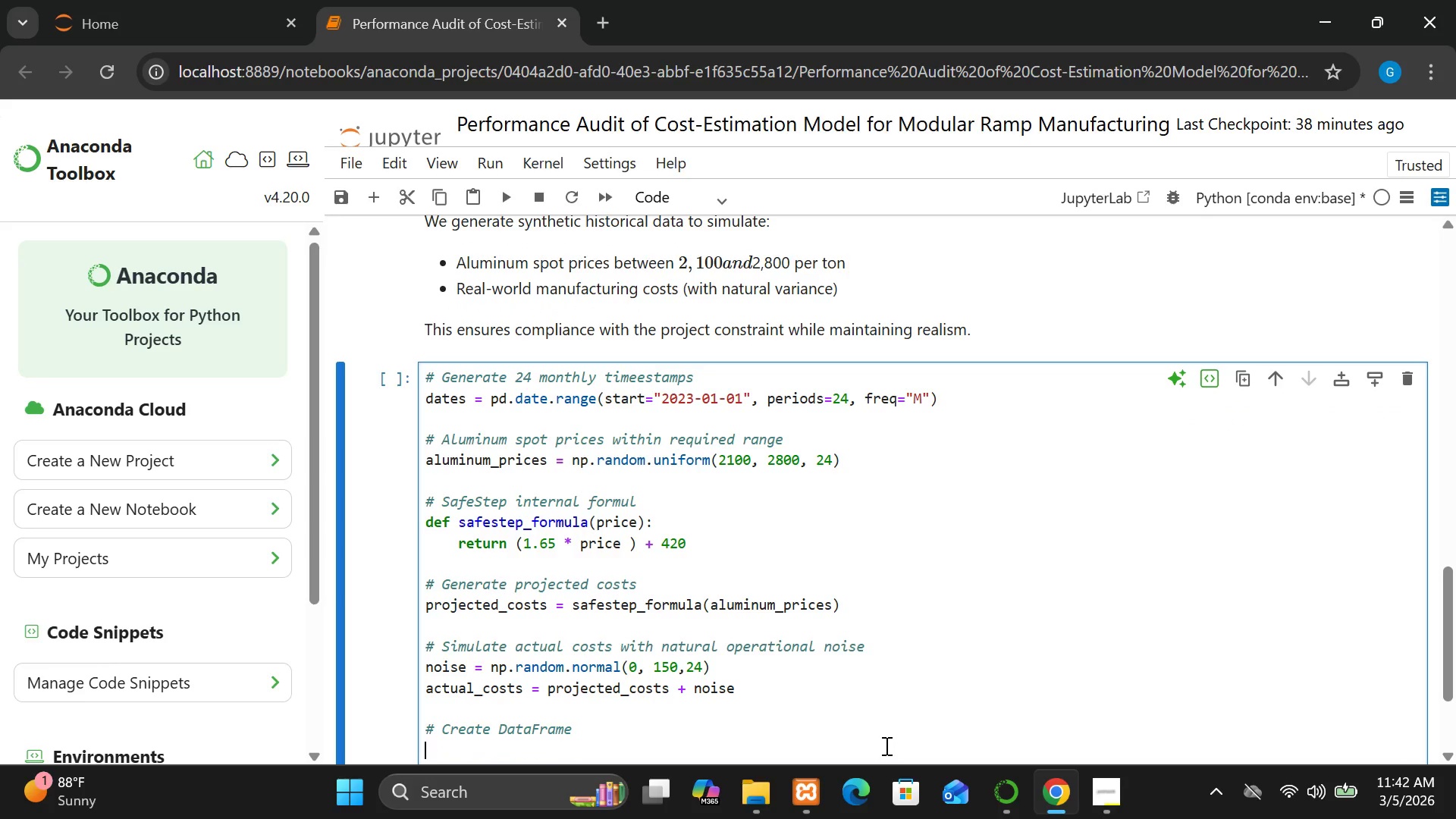 
type(df = pd.DataFrame)
 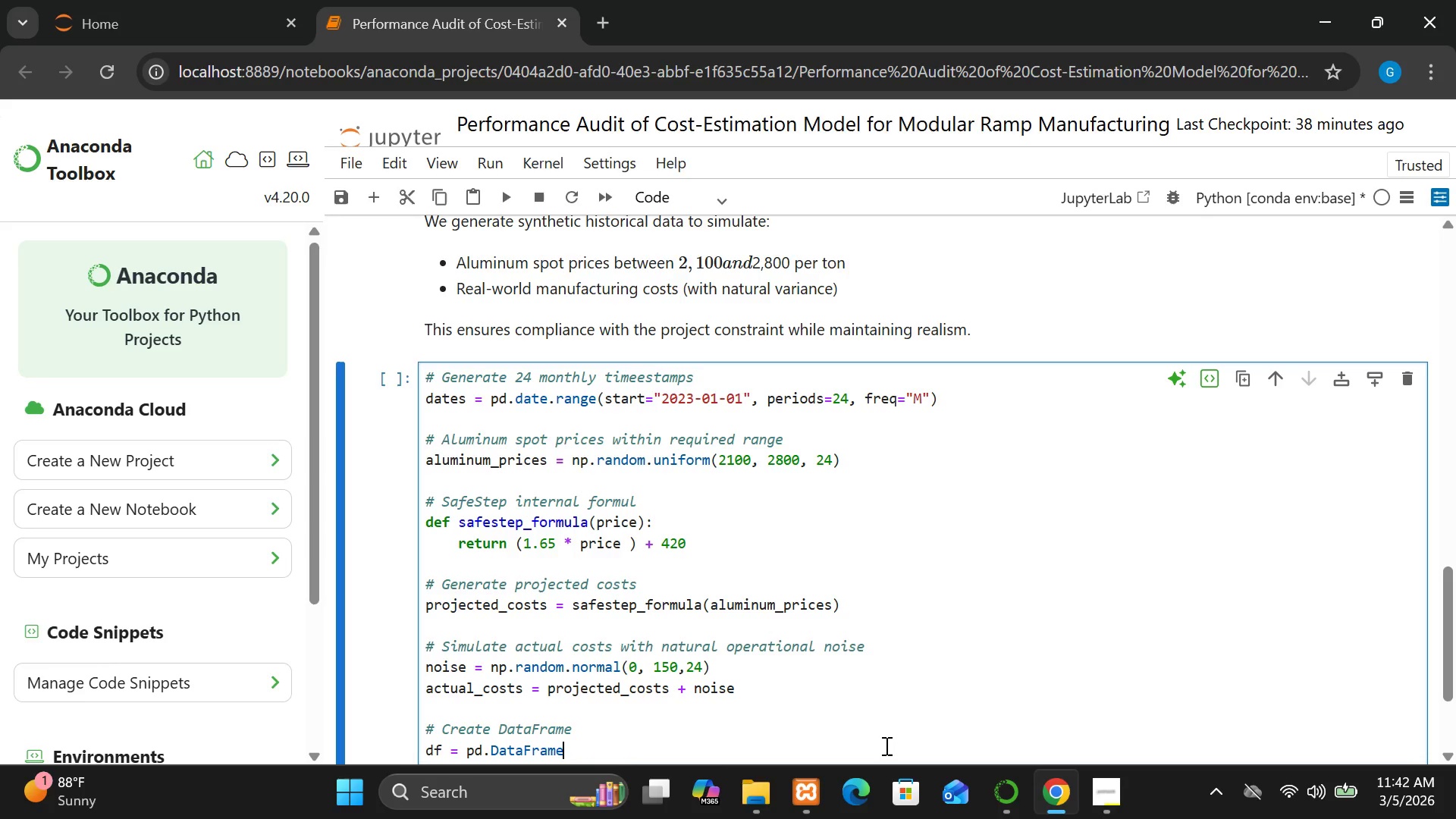 
key(Shift+9)
 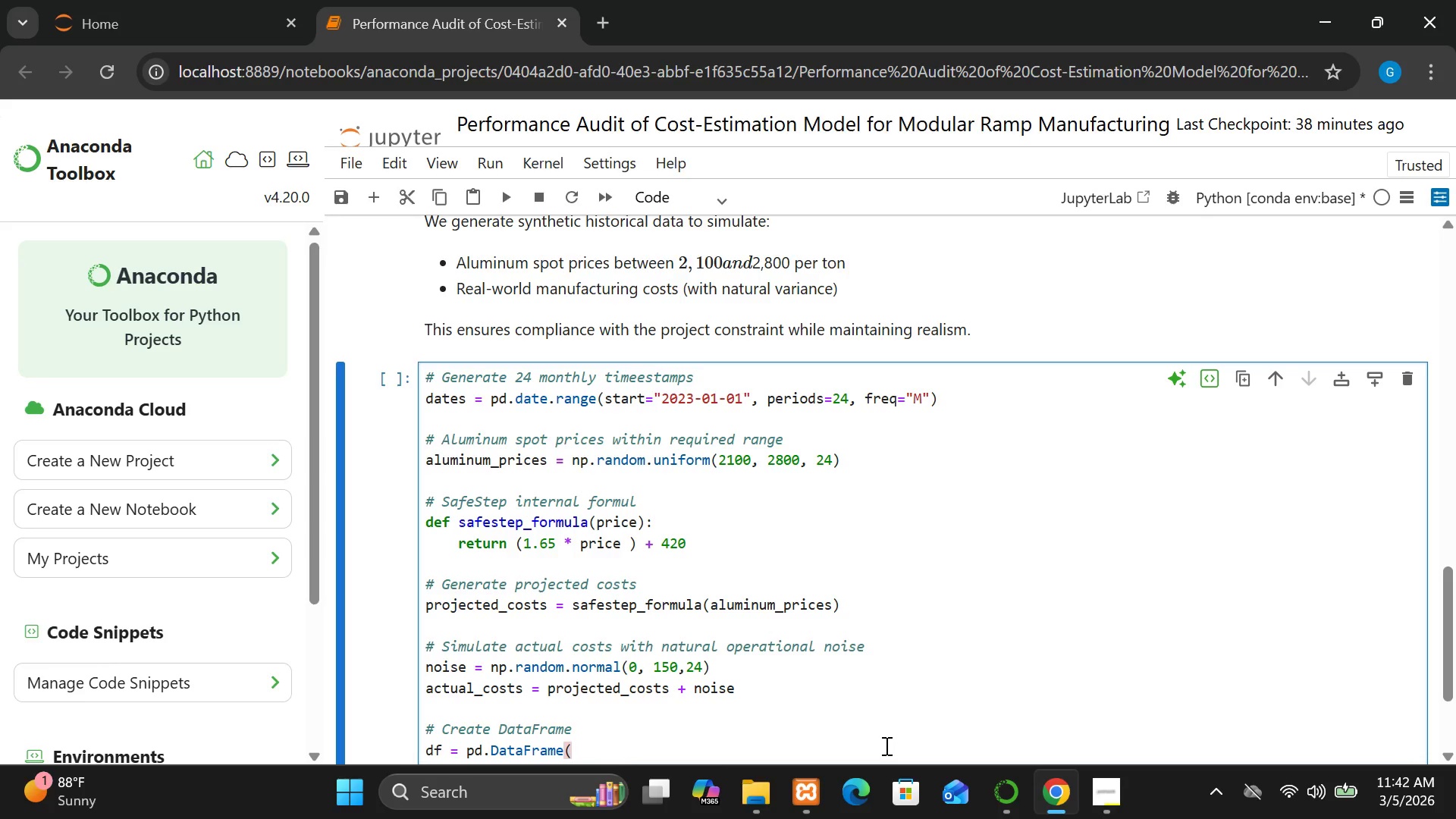 
key(Shift+BracketLeft)
 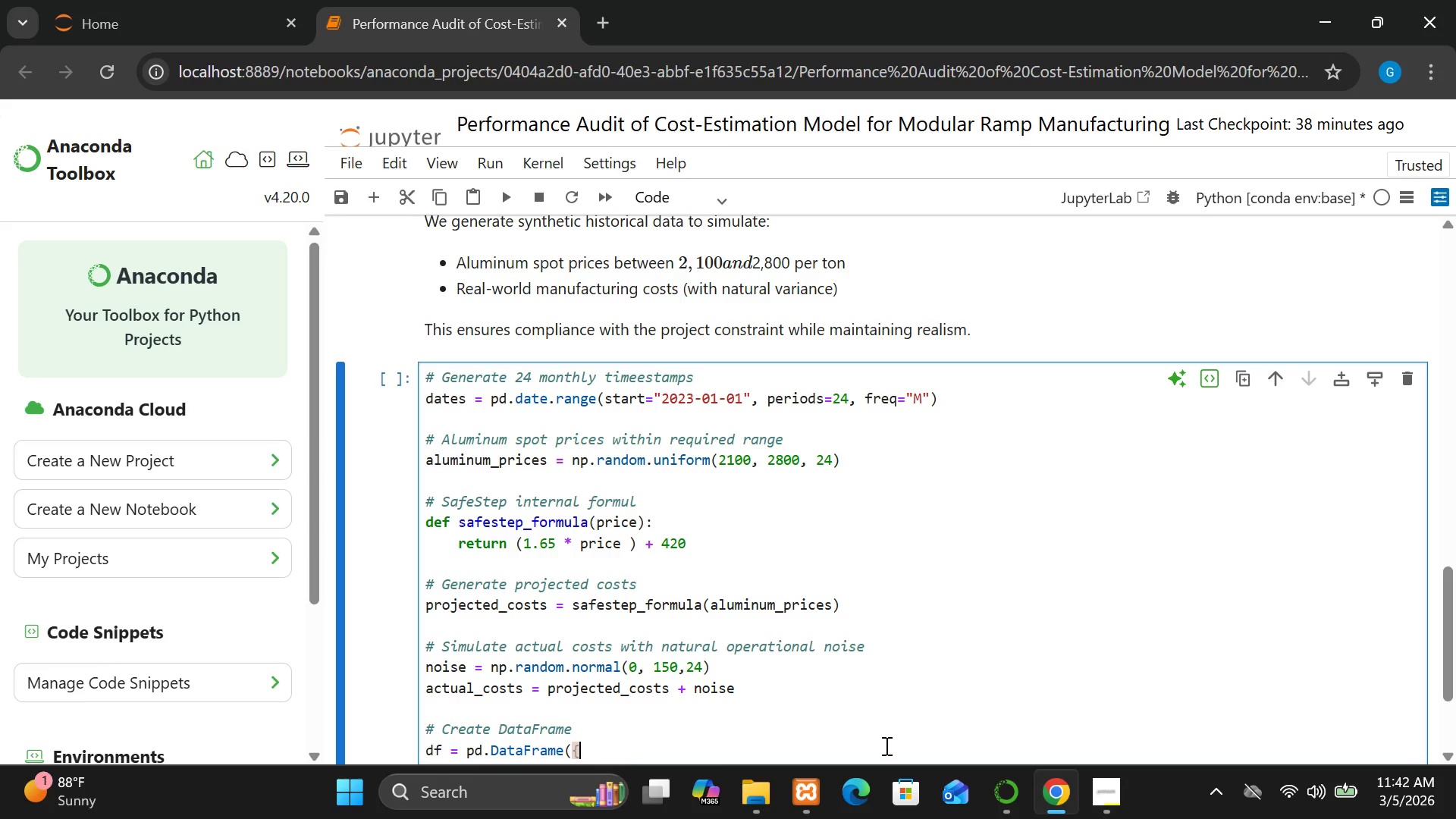 
key(Enter)
 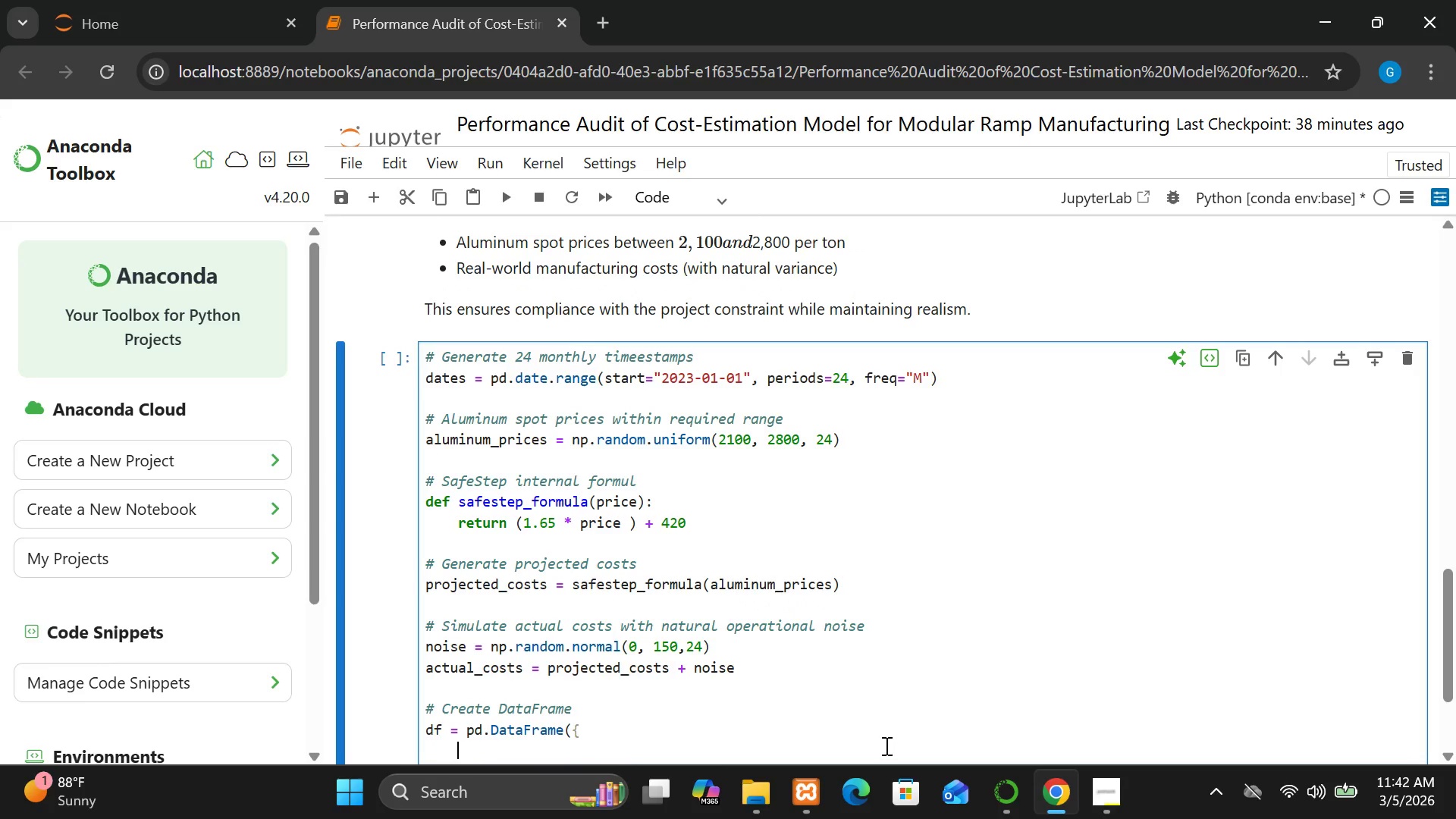 
type("Date":dates)
 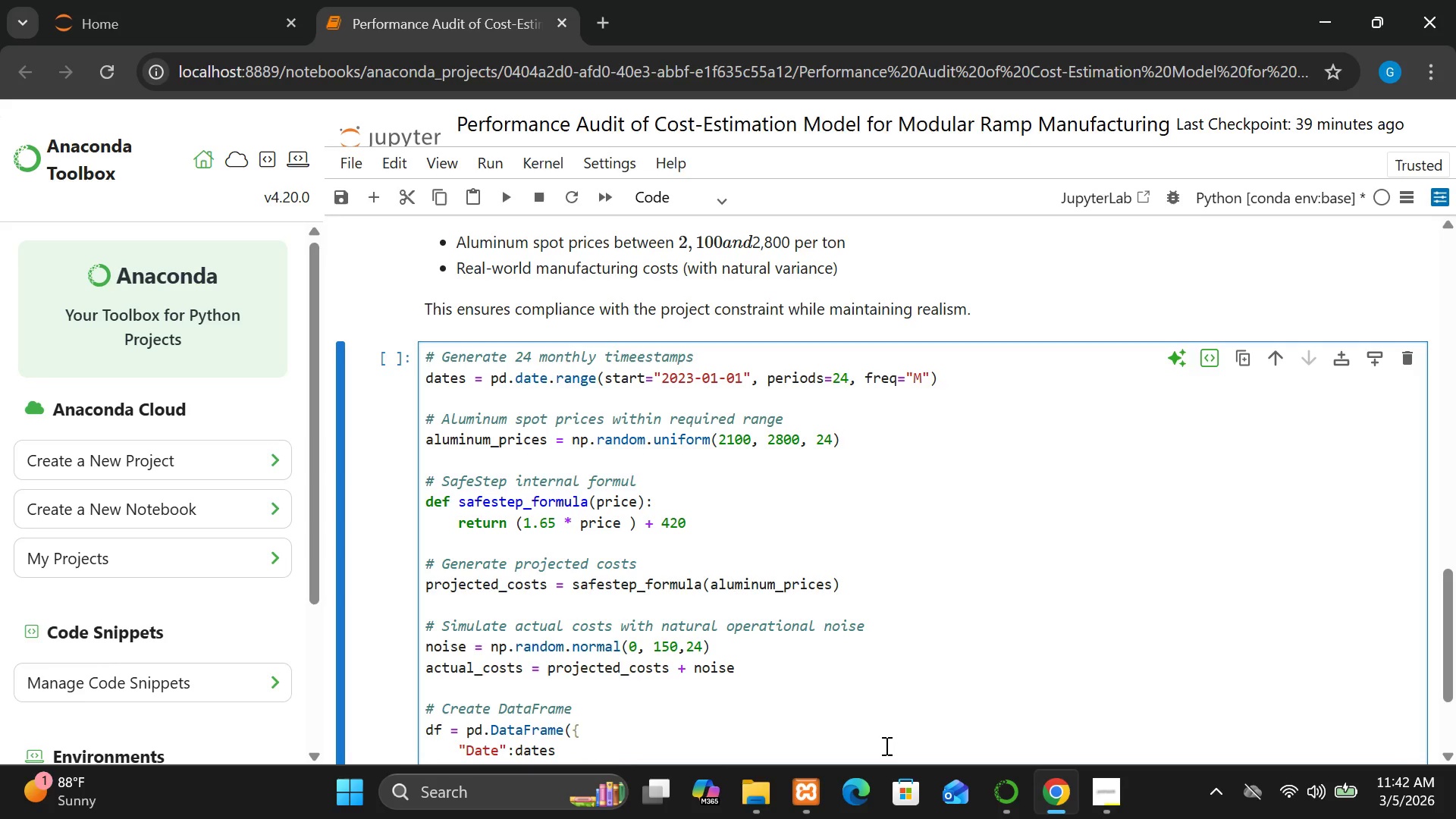 
key(Comma)
 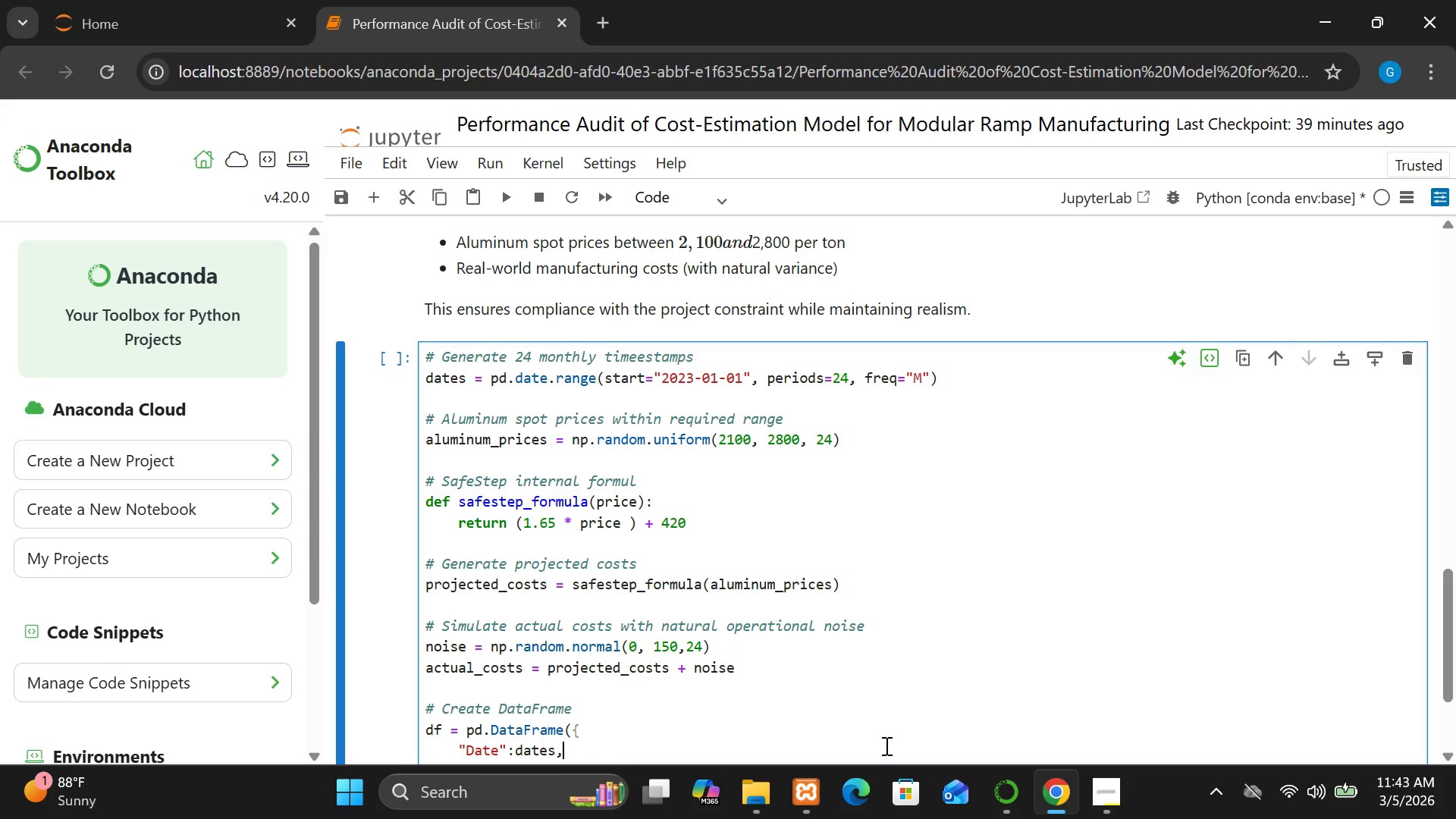 
key(Unknown)
 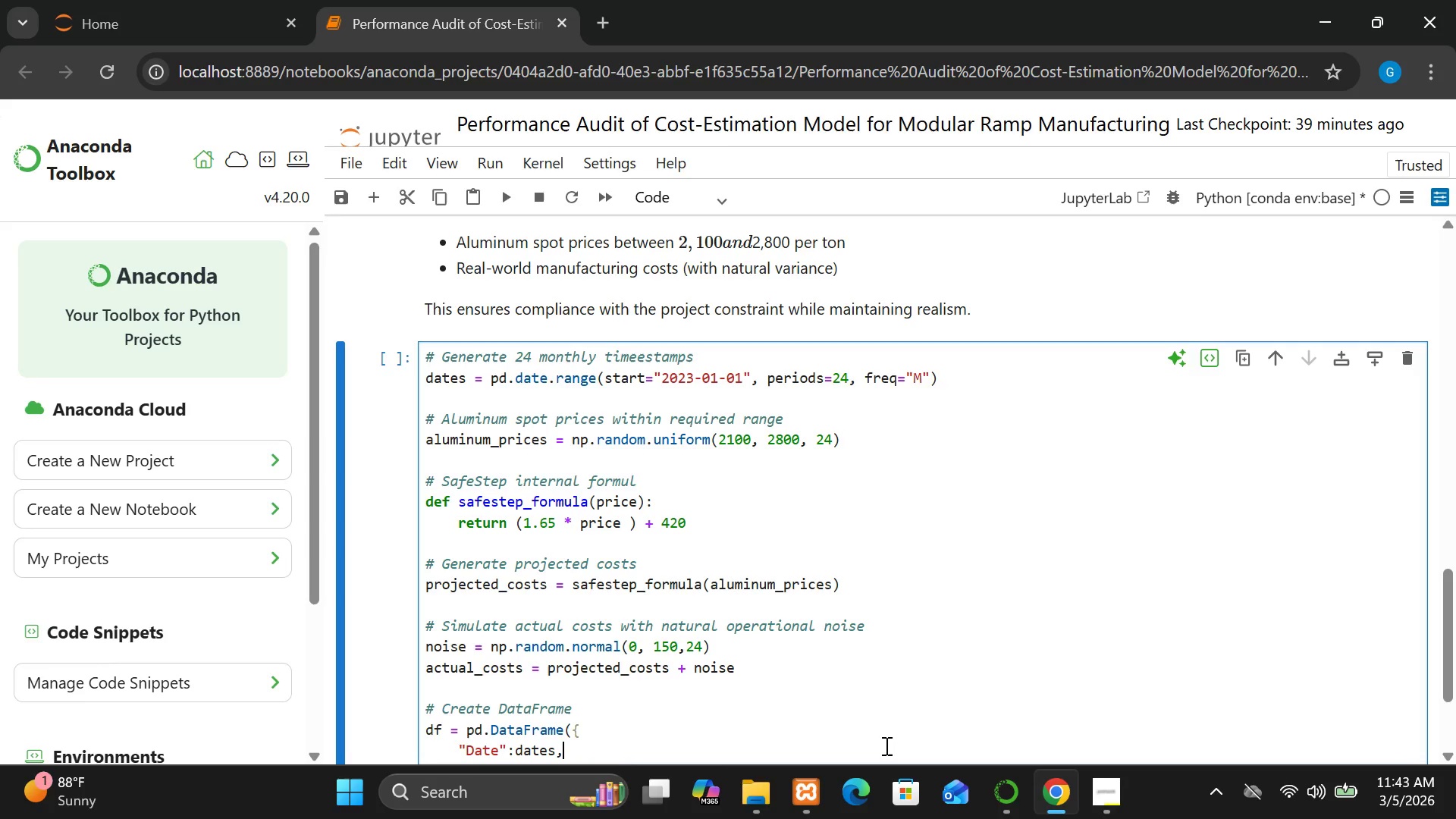 
key(Enter)
 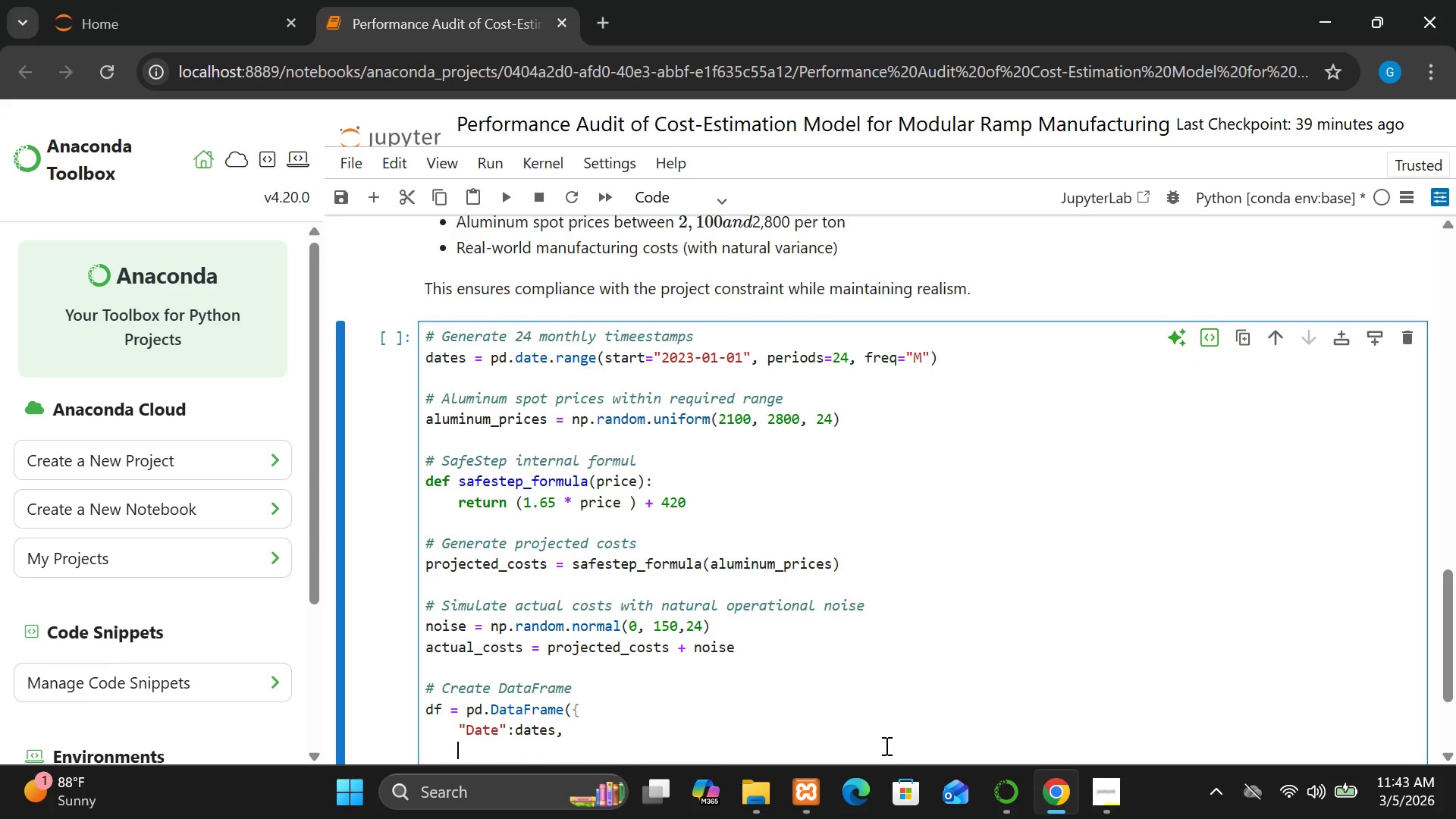 
type("Aluminum)
 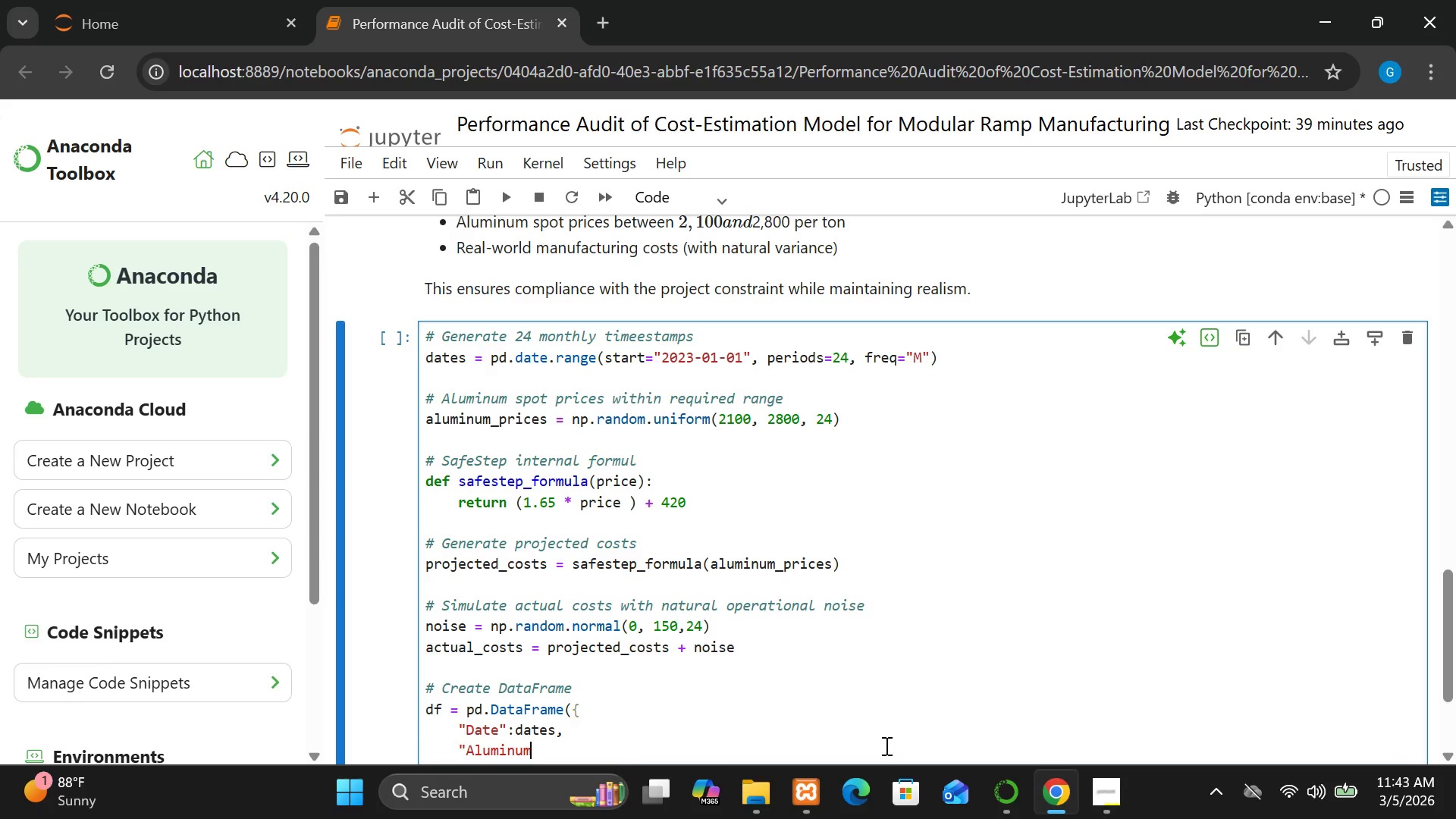 
key(Shift+Minus)
 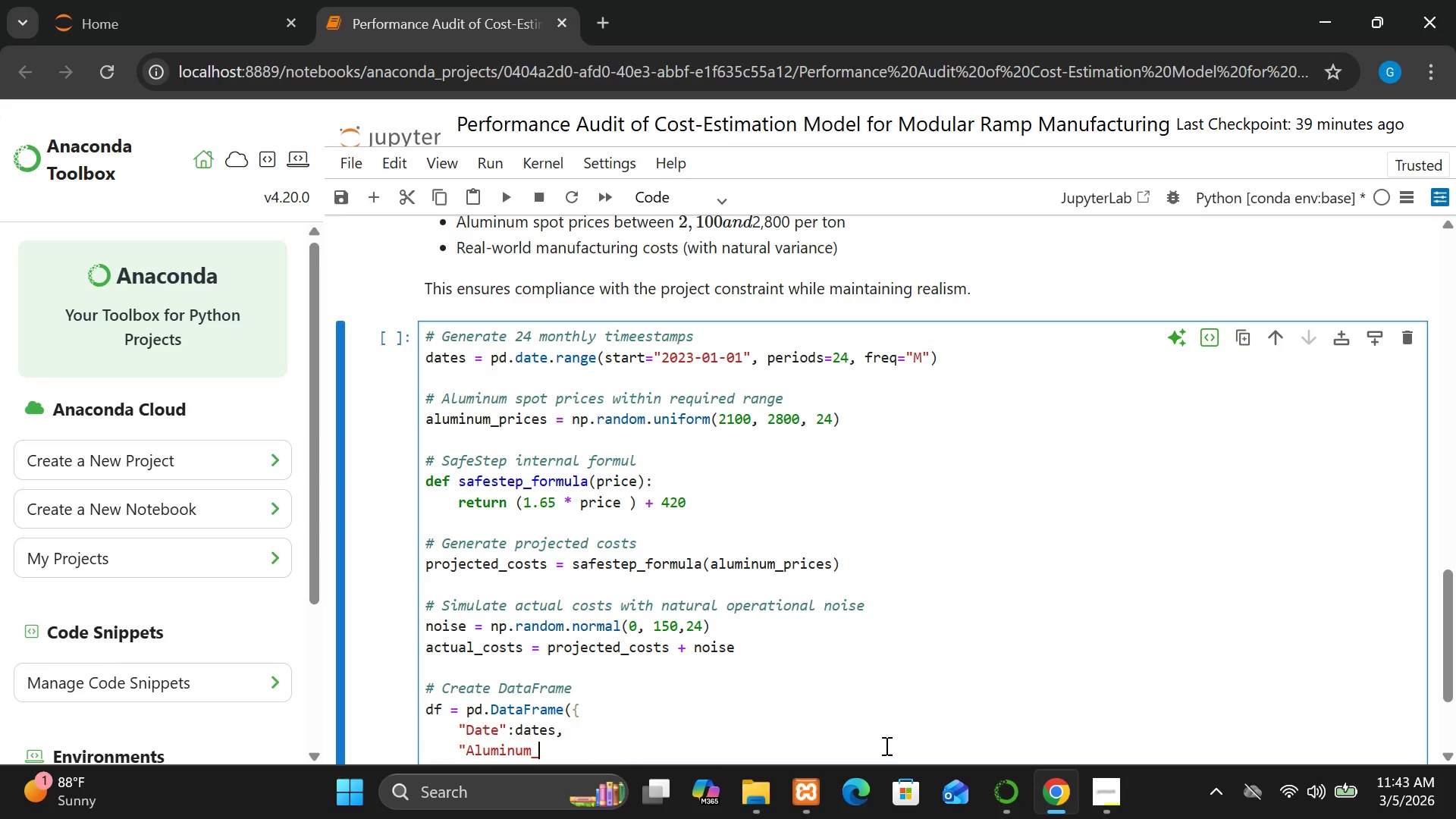 
wait(5.69)
 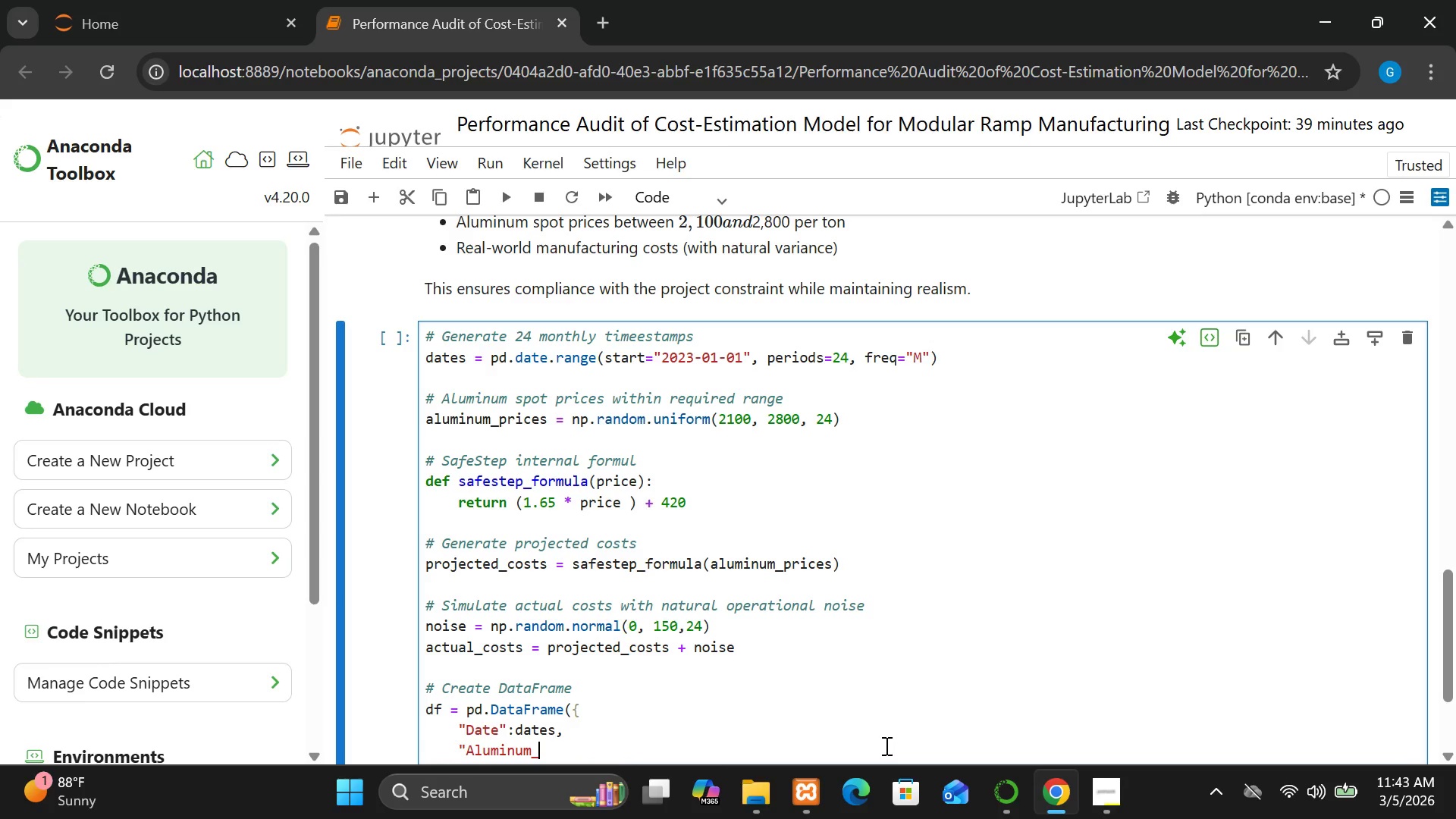 
type(Prices)
key(Backspace)
type(_USD  )
key(Backspace)
type(_)
 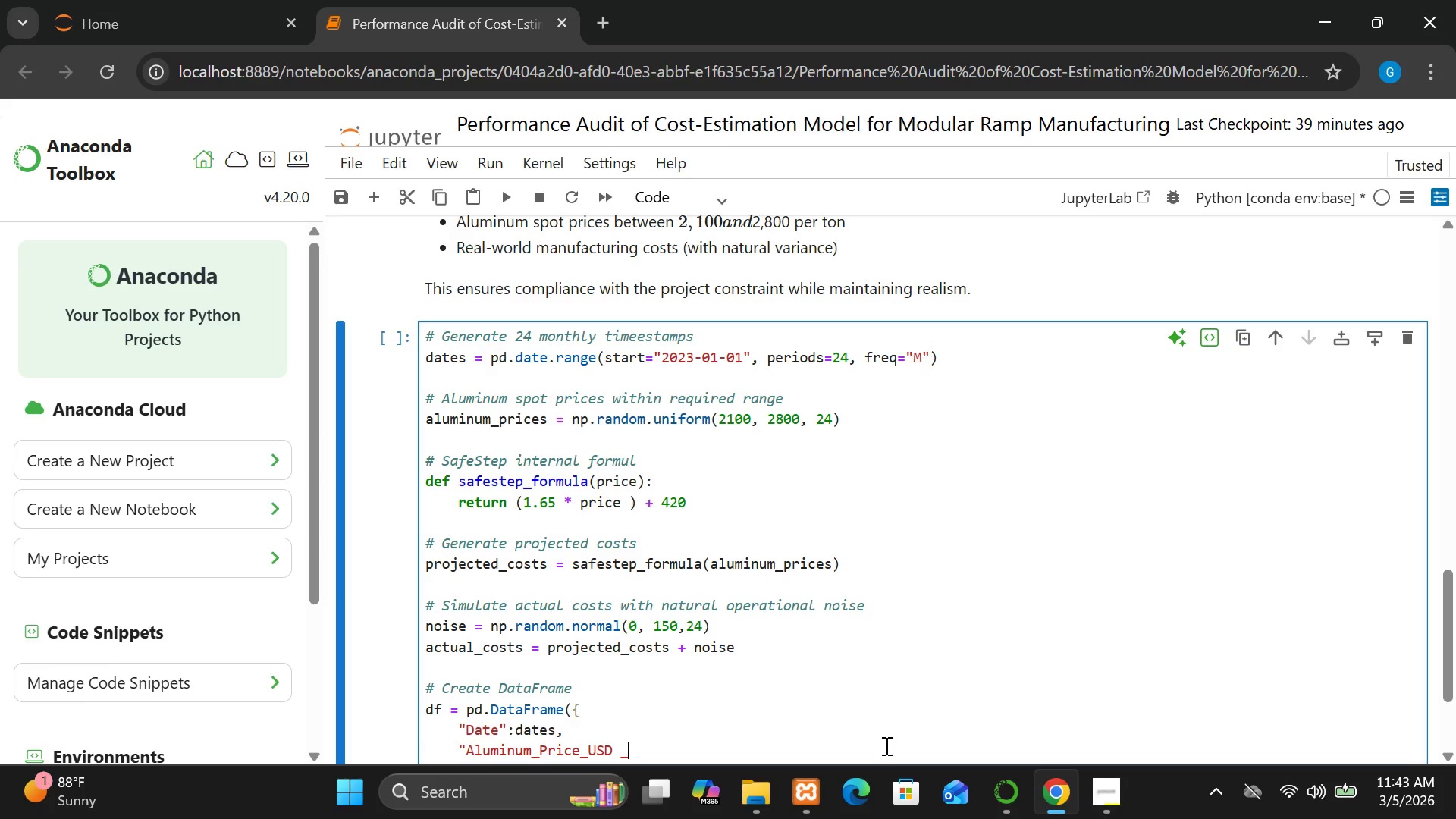 
key(Backspace)
 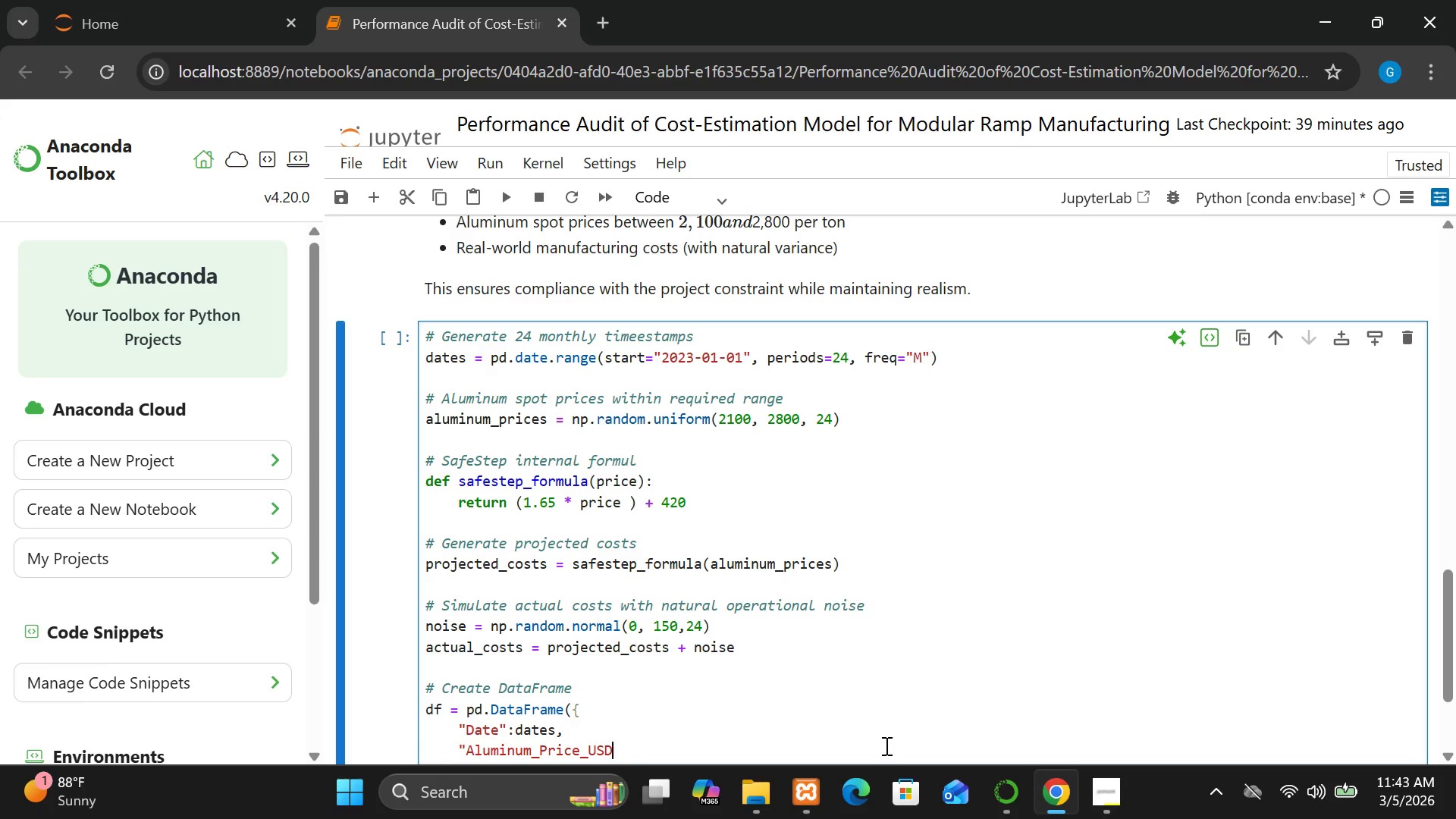 
key(Backspace)
 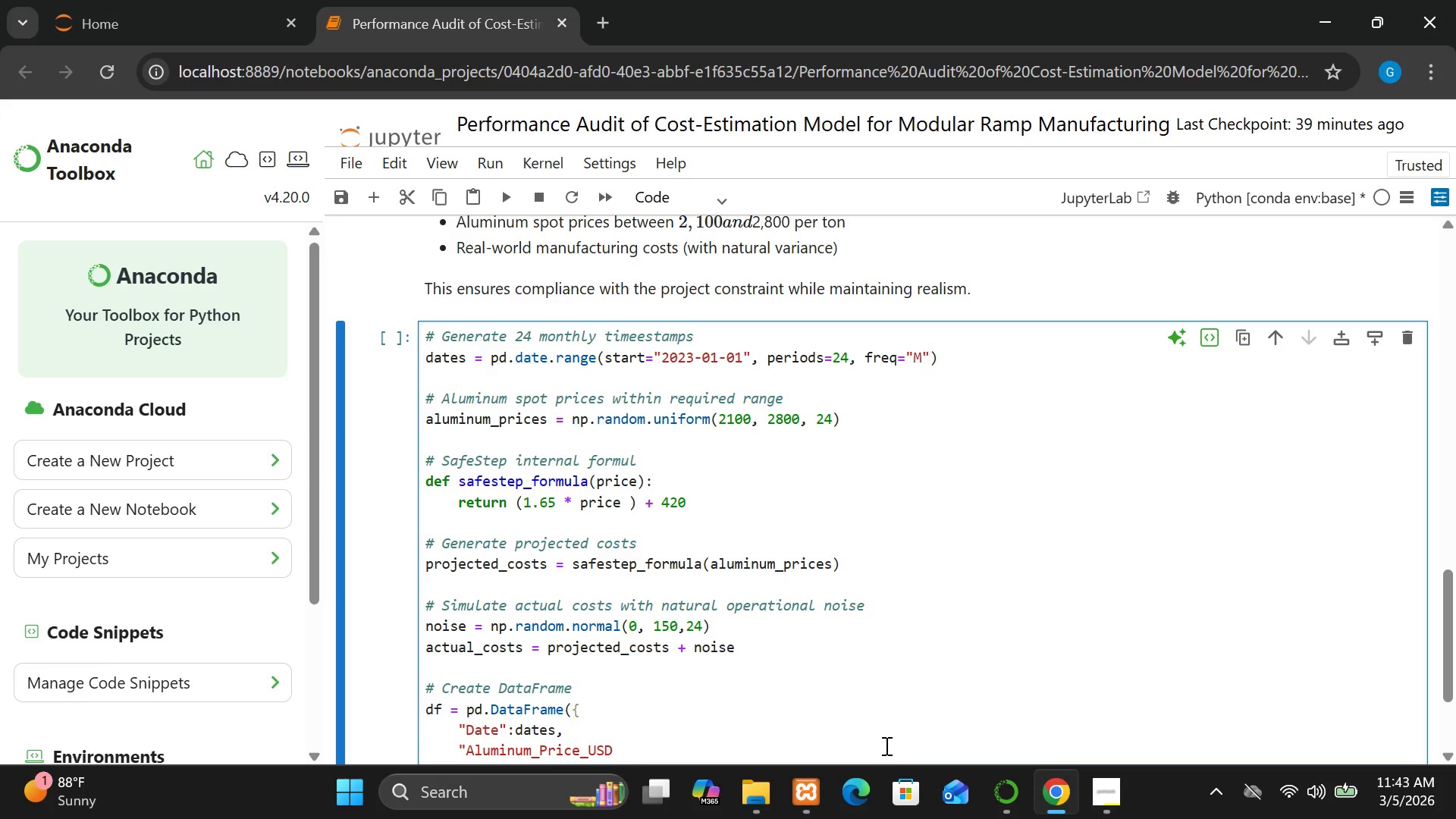 
key(Shift+Minus)
 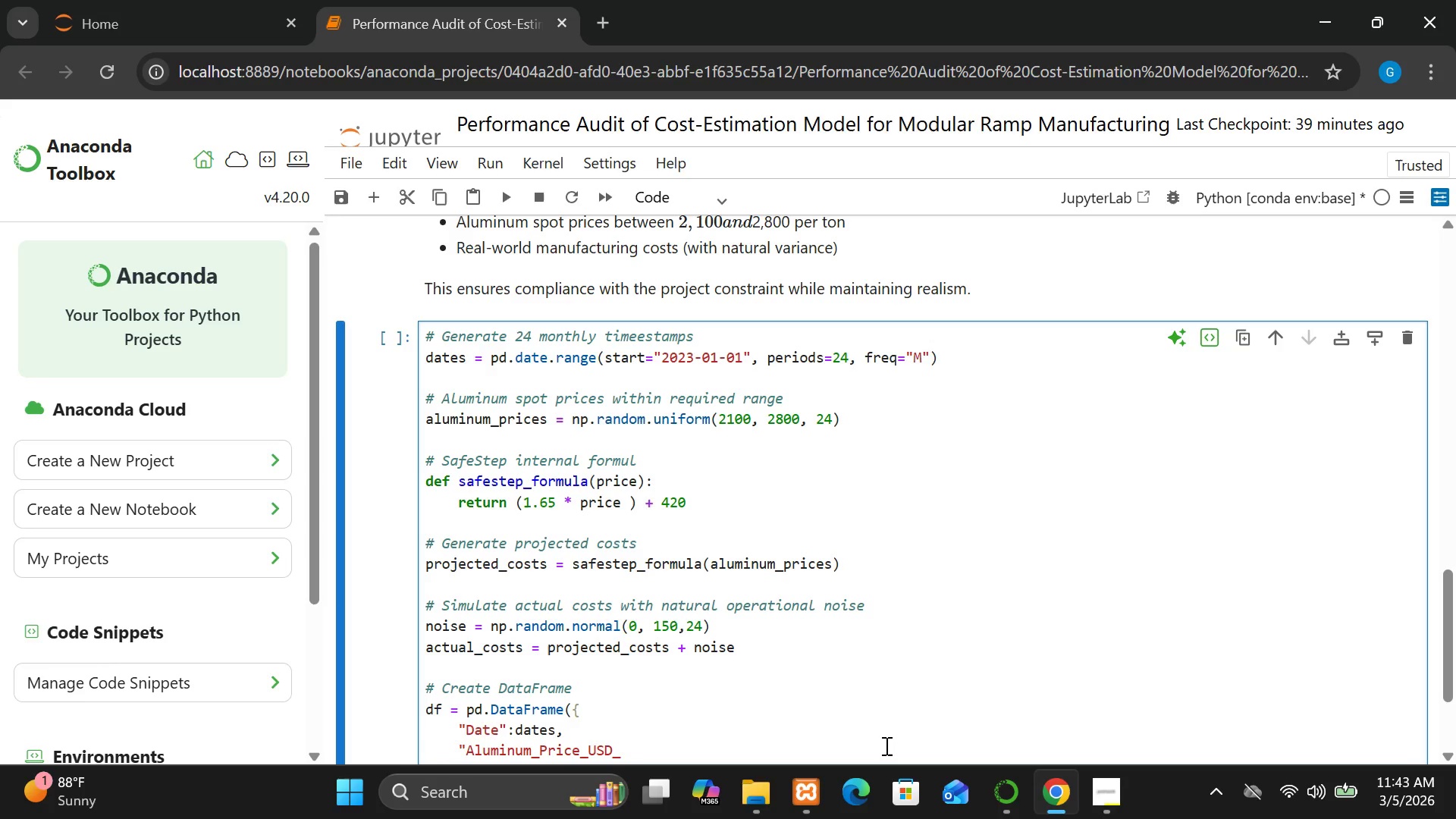 
key(Space)
 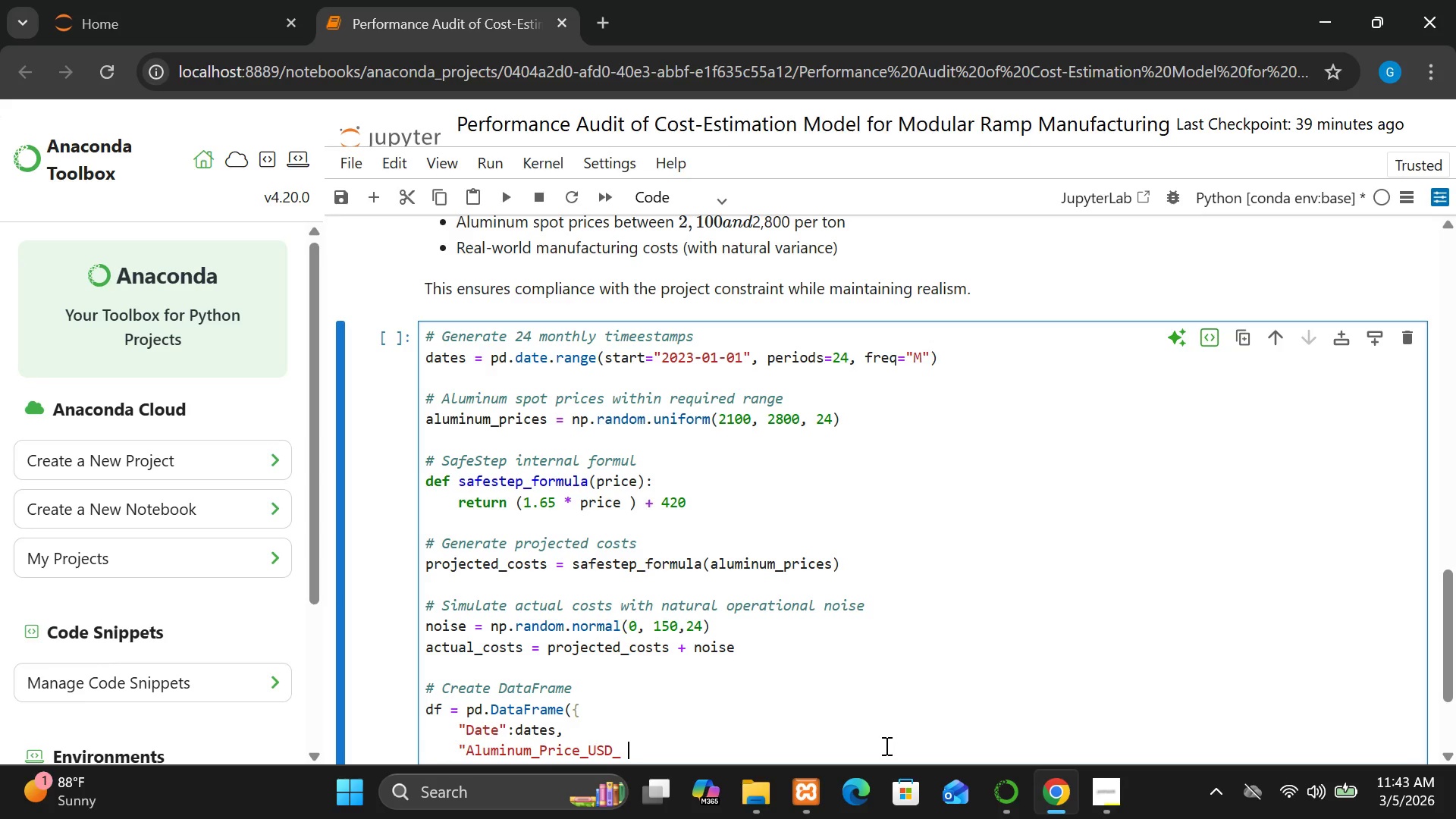 
key(Backspace)
 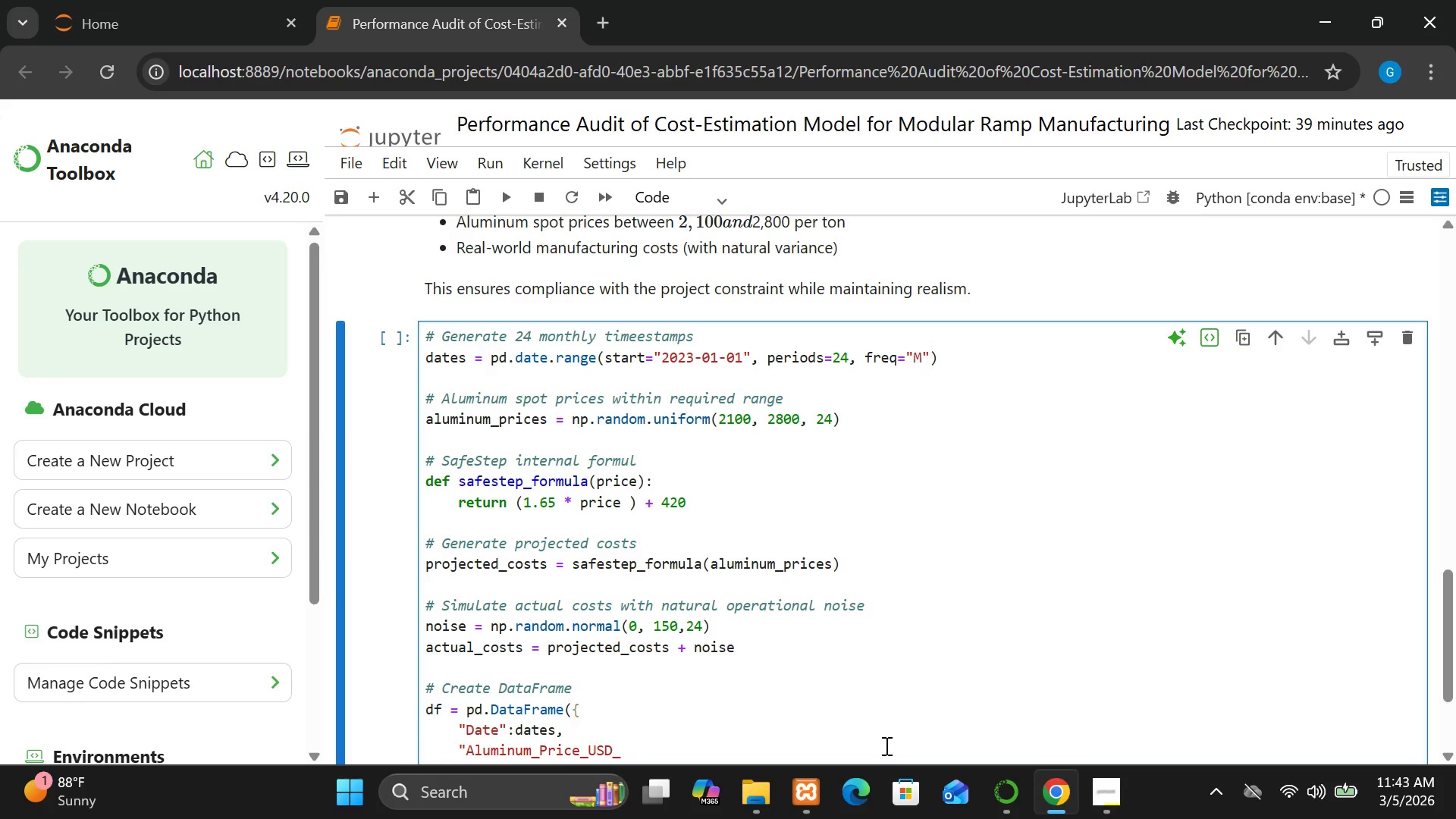 
type(Per )
key(Backspace)
type(_T)
 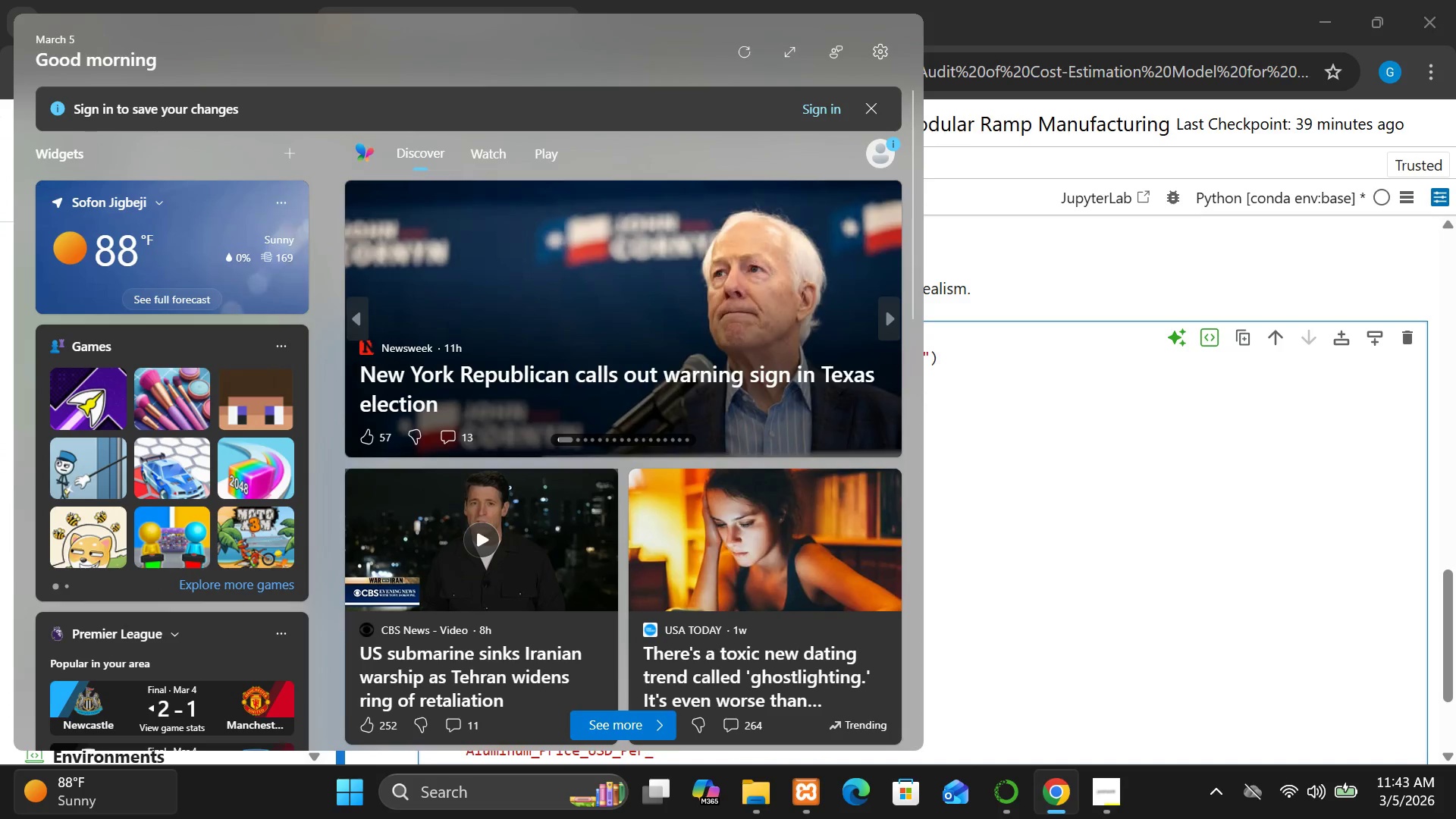 
left_click([1214, 670])
 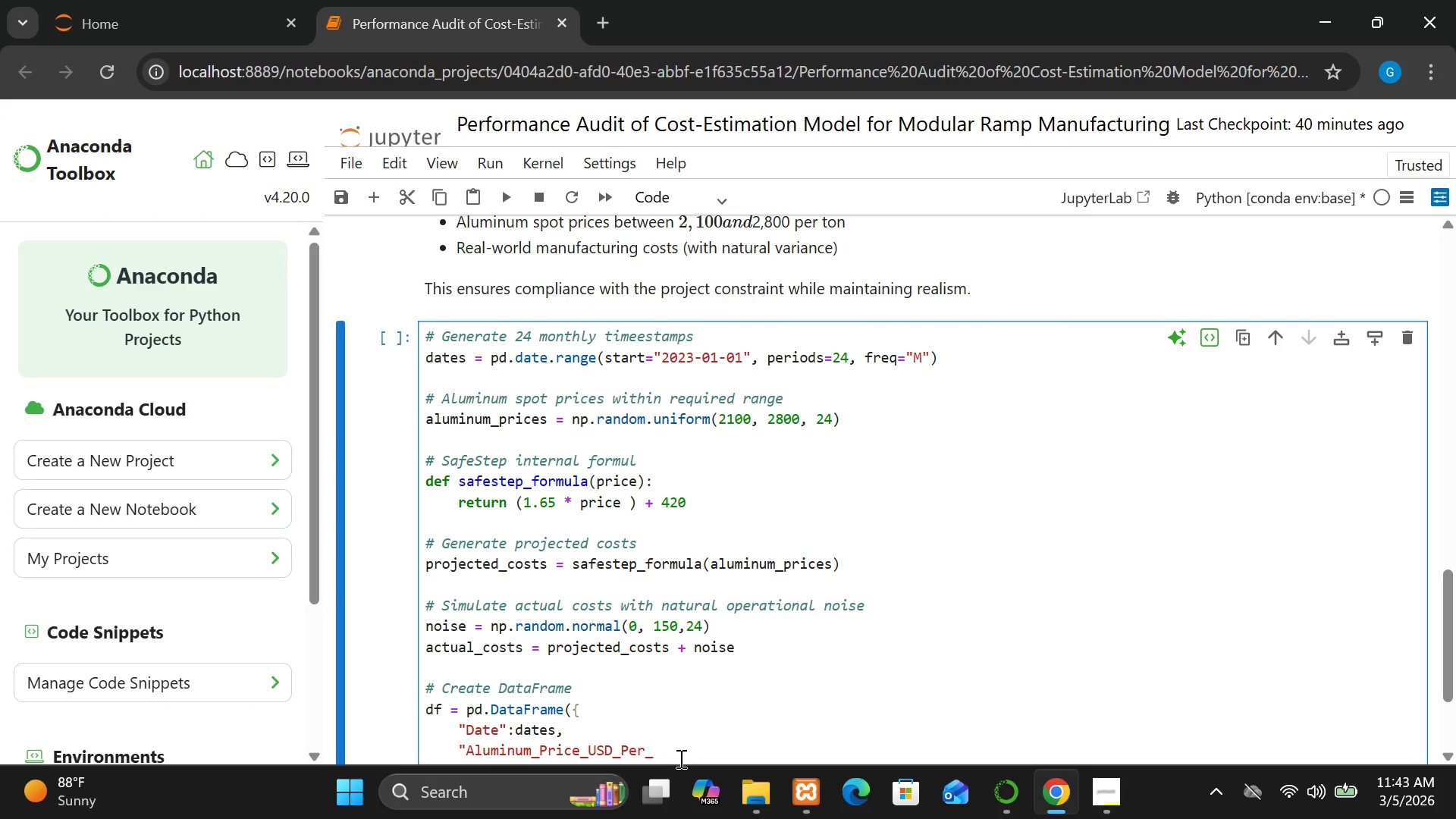 
left_click([678, 761])
 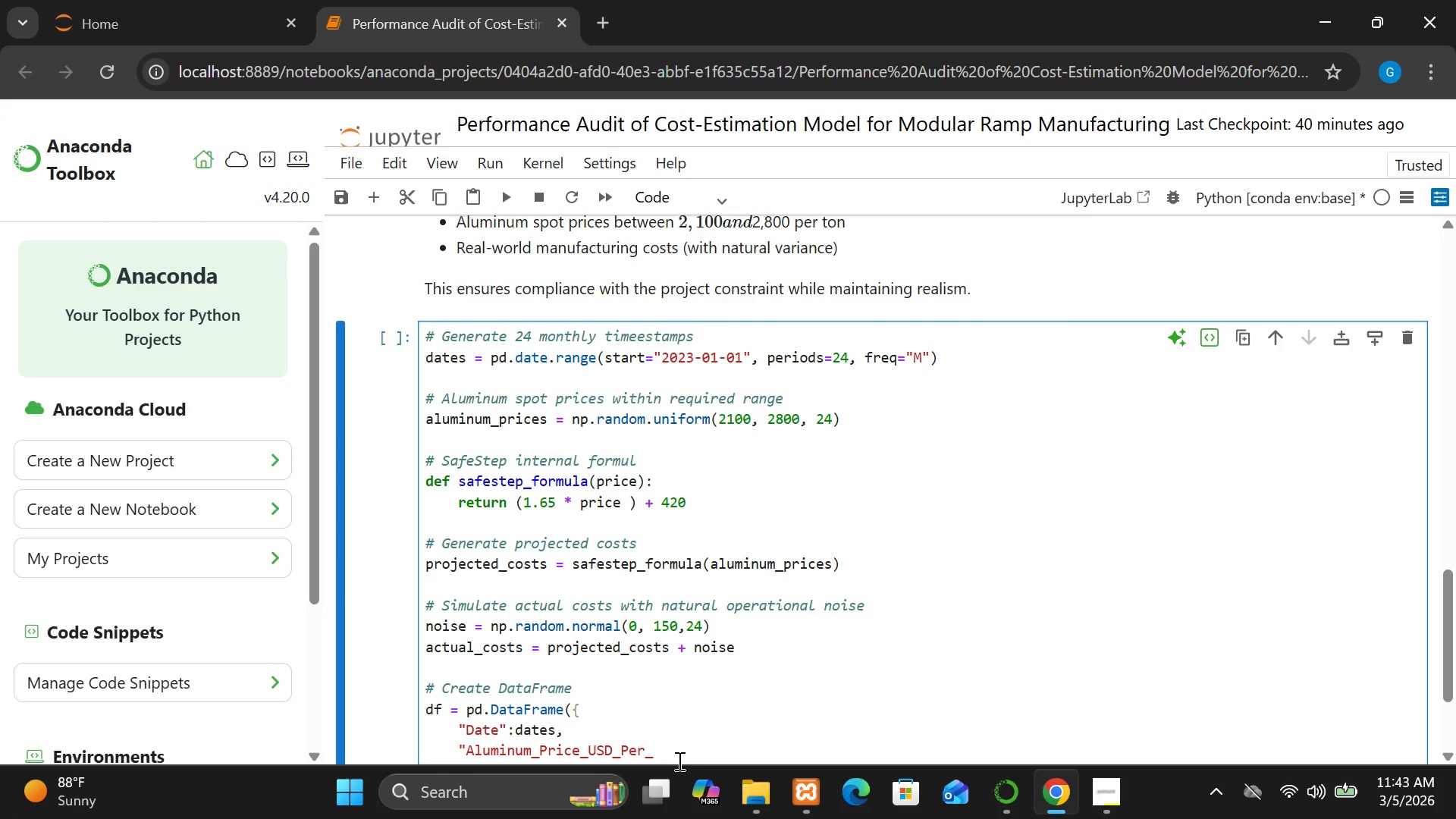 
type(TO)
key(Backspace)
type(om)
key(Backspace)
type(n)
 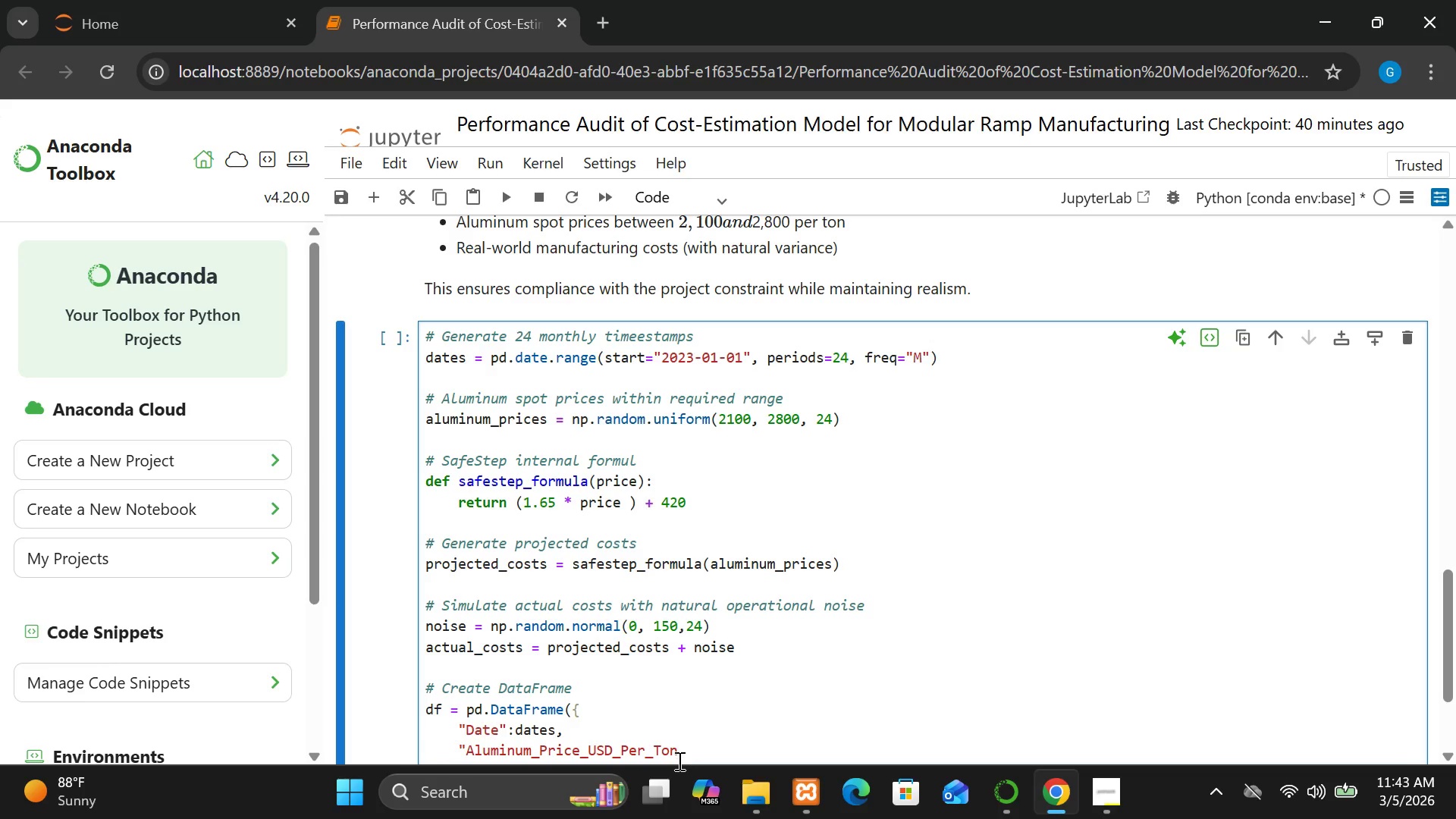 
wait(5.91)
 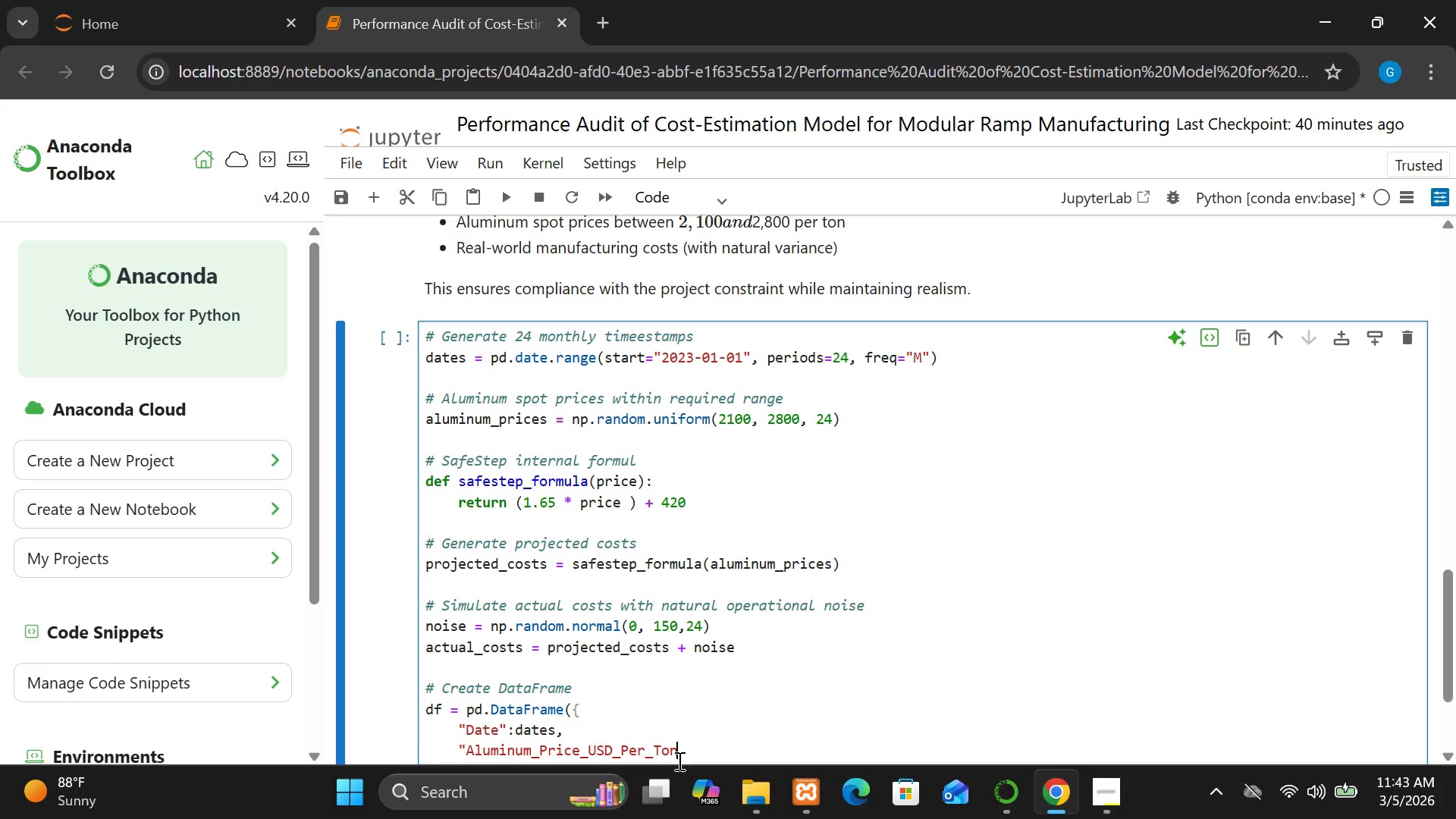 
key(Shift+Quote)
 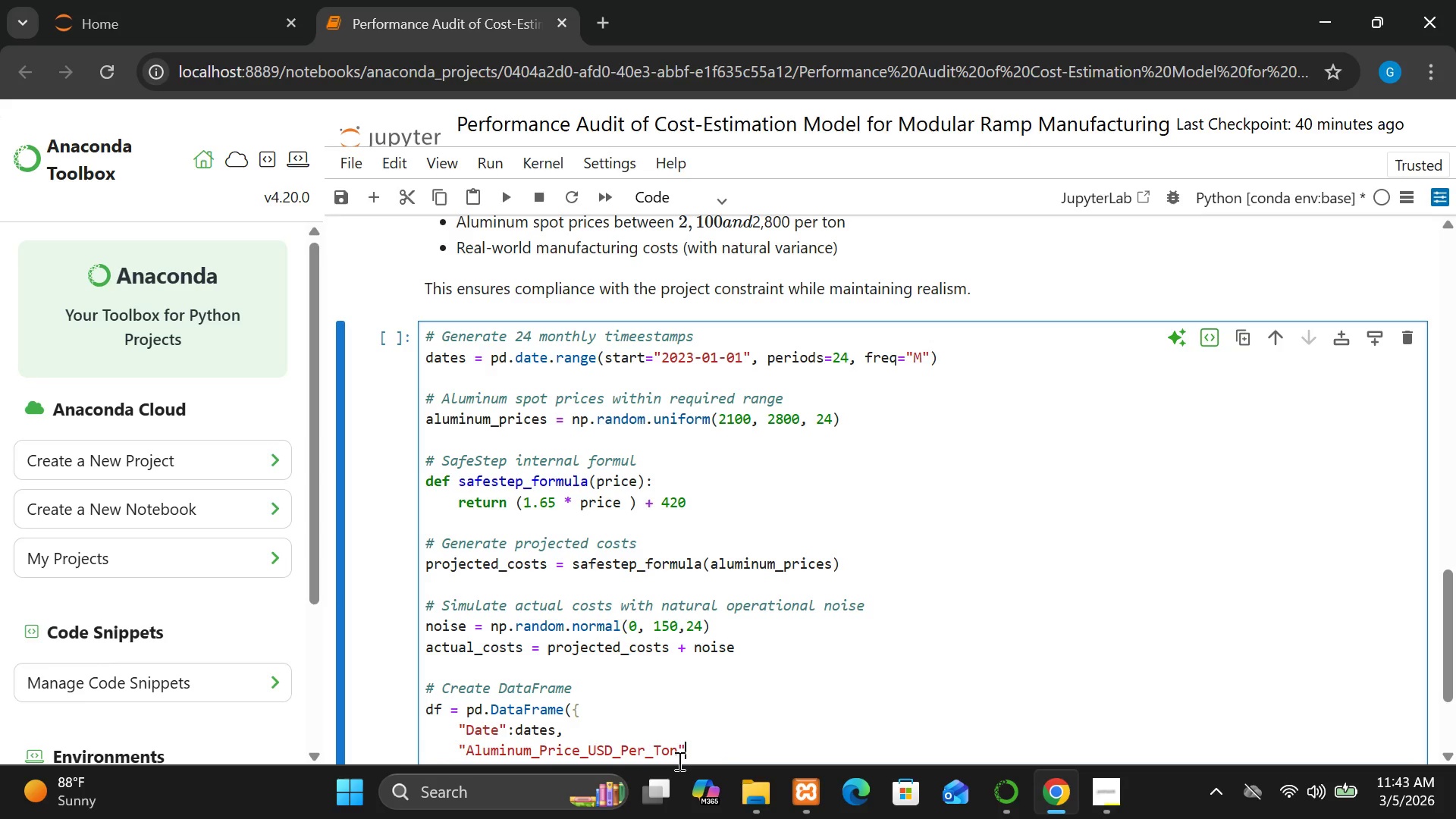 
key(Shift+Semicolon)
 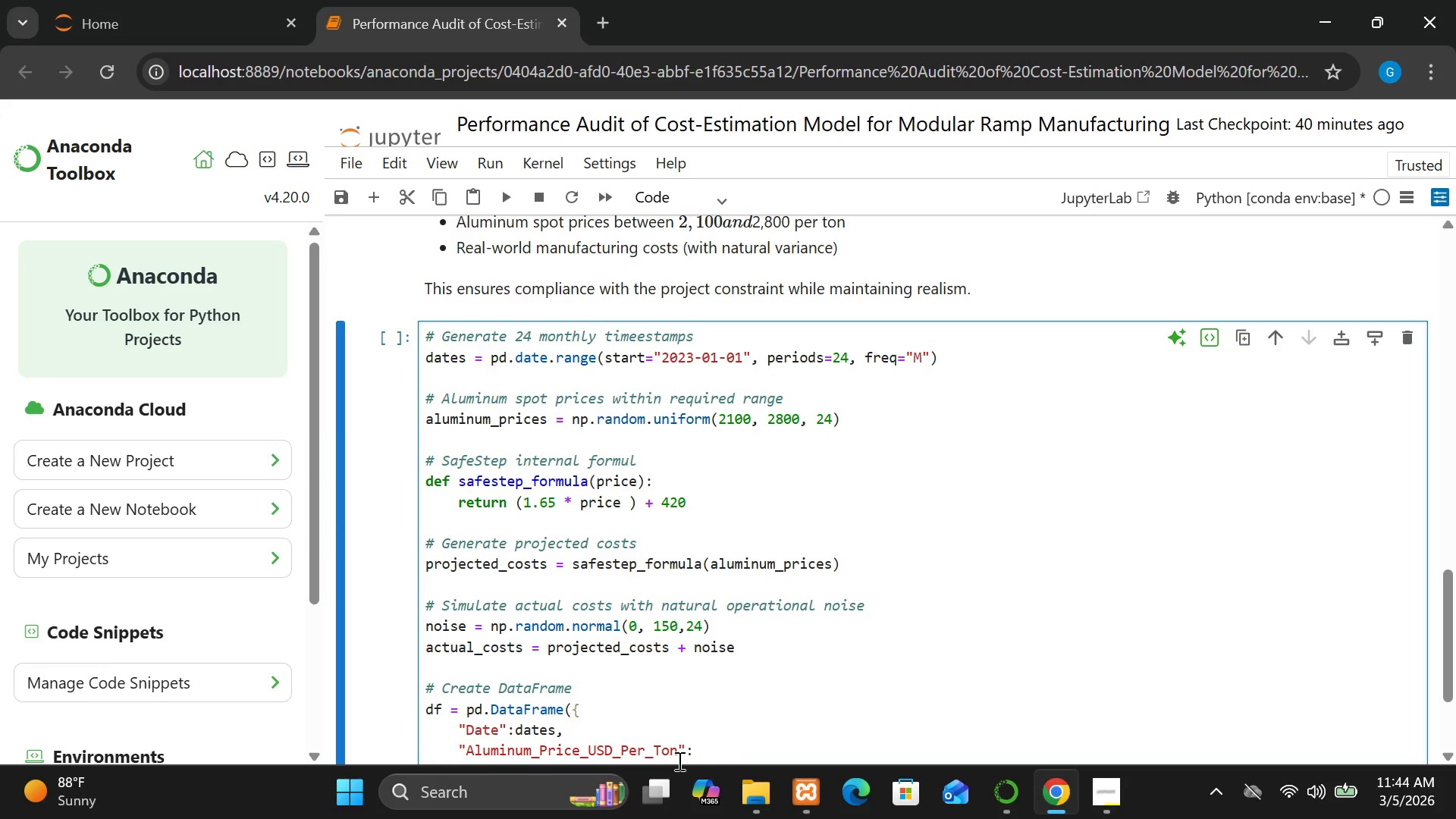 
type( aluminum)
 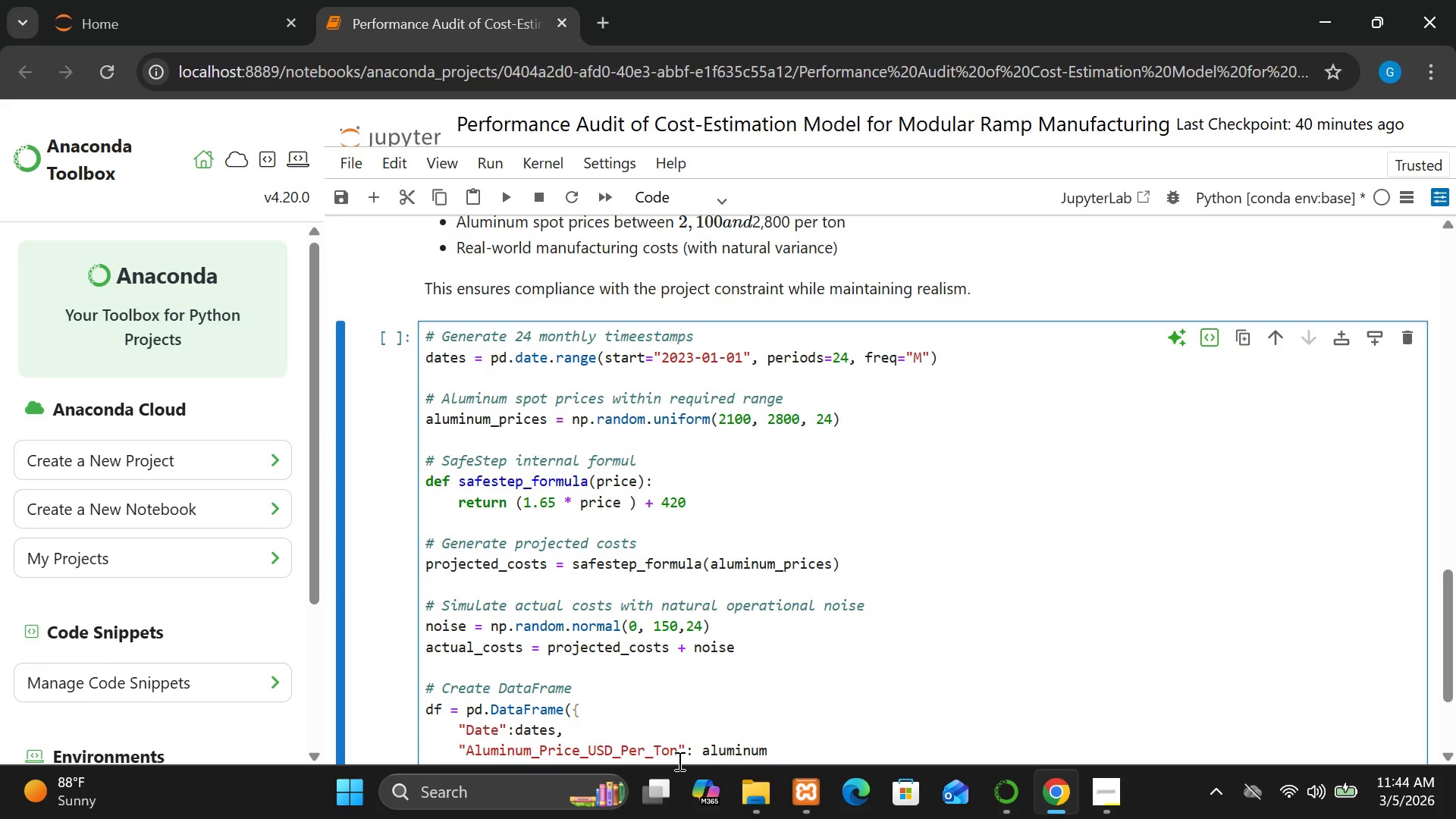 
hold_key(key=ShiftRight, duration=1.5)
 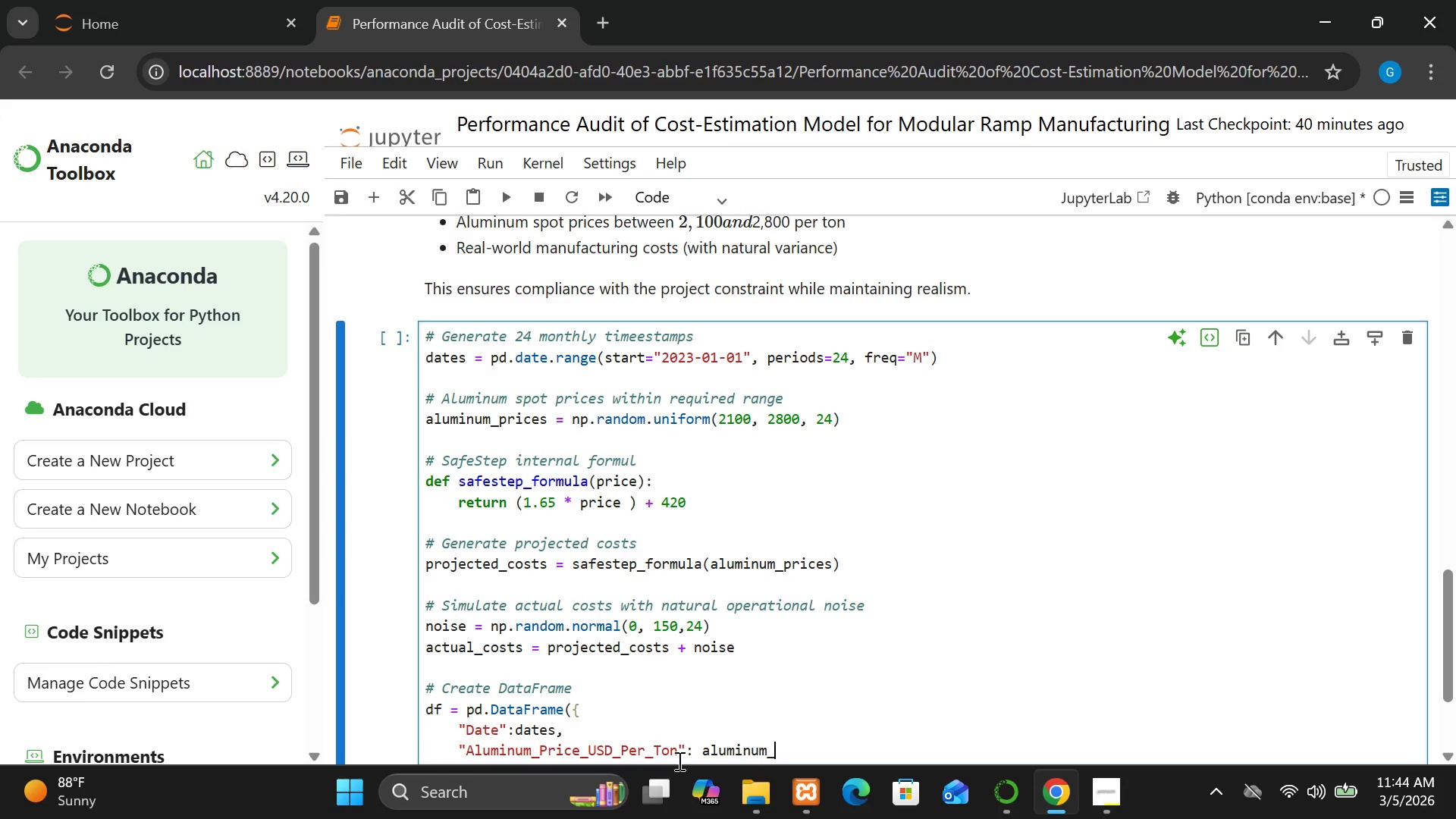 
type(_prices)
 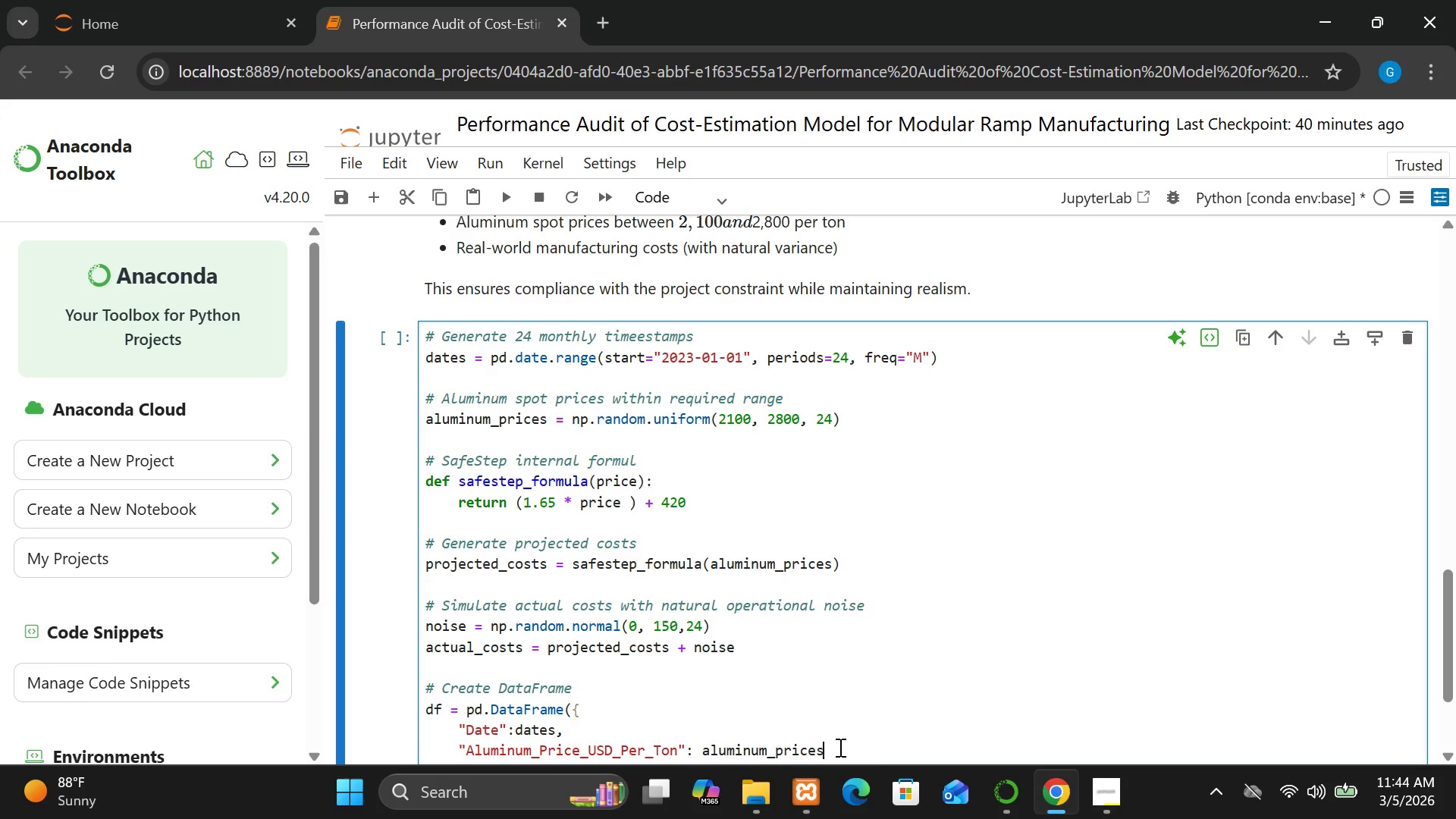 
key(Comma)
 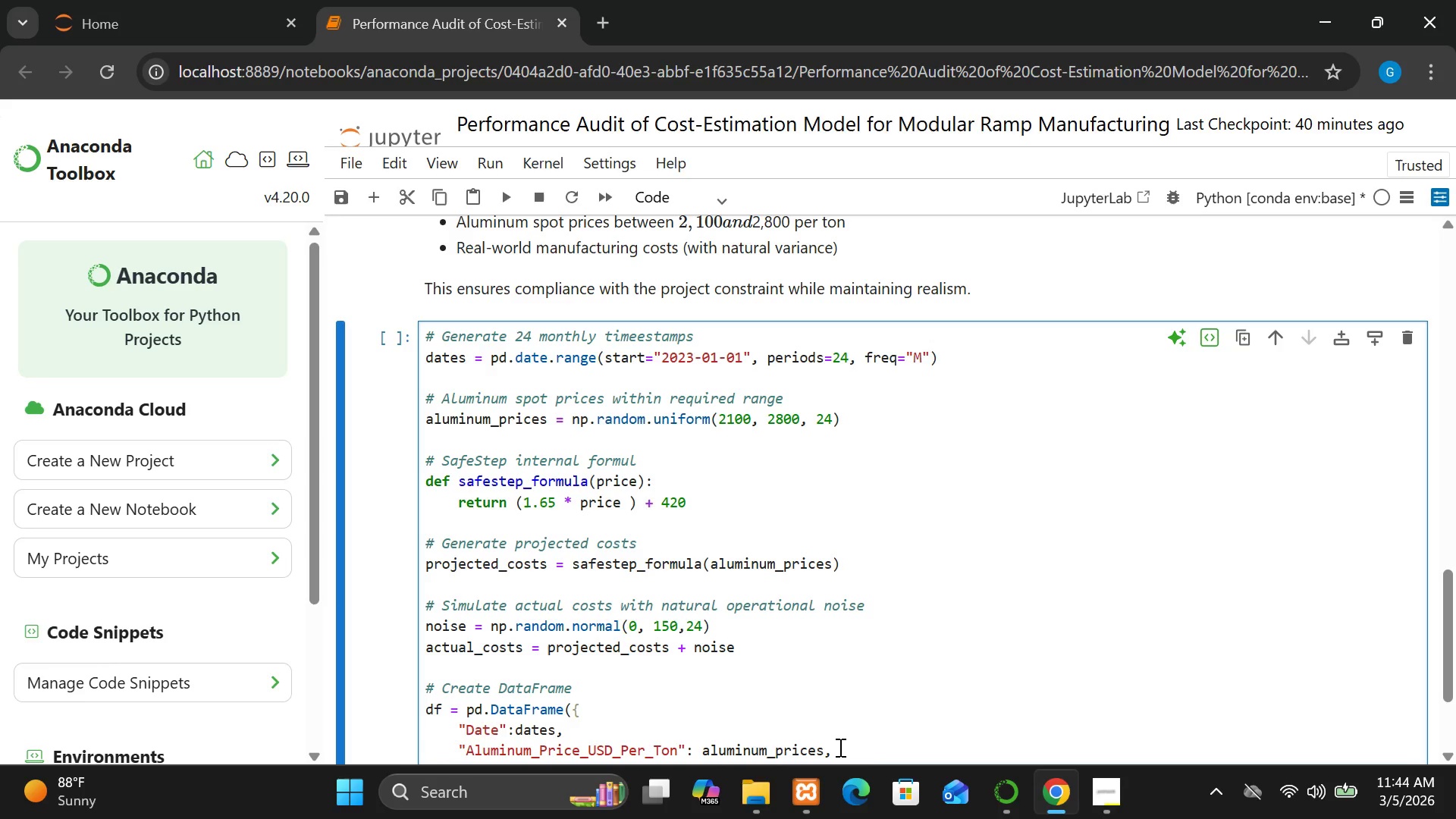 
key(Enter)
 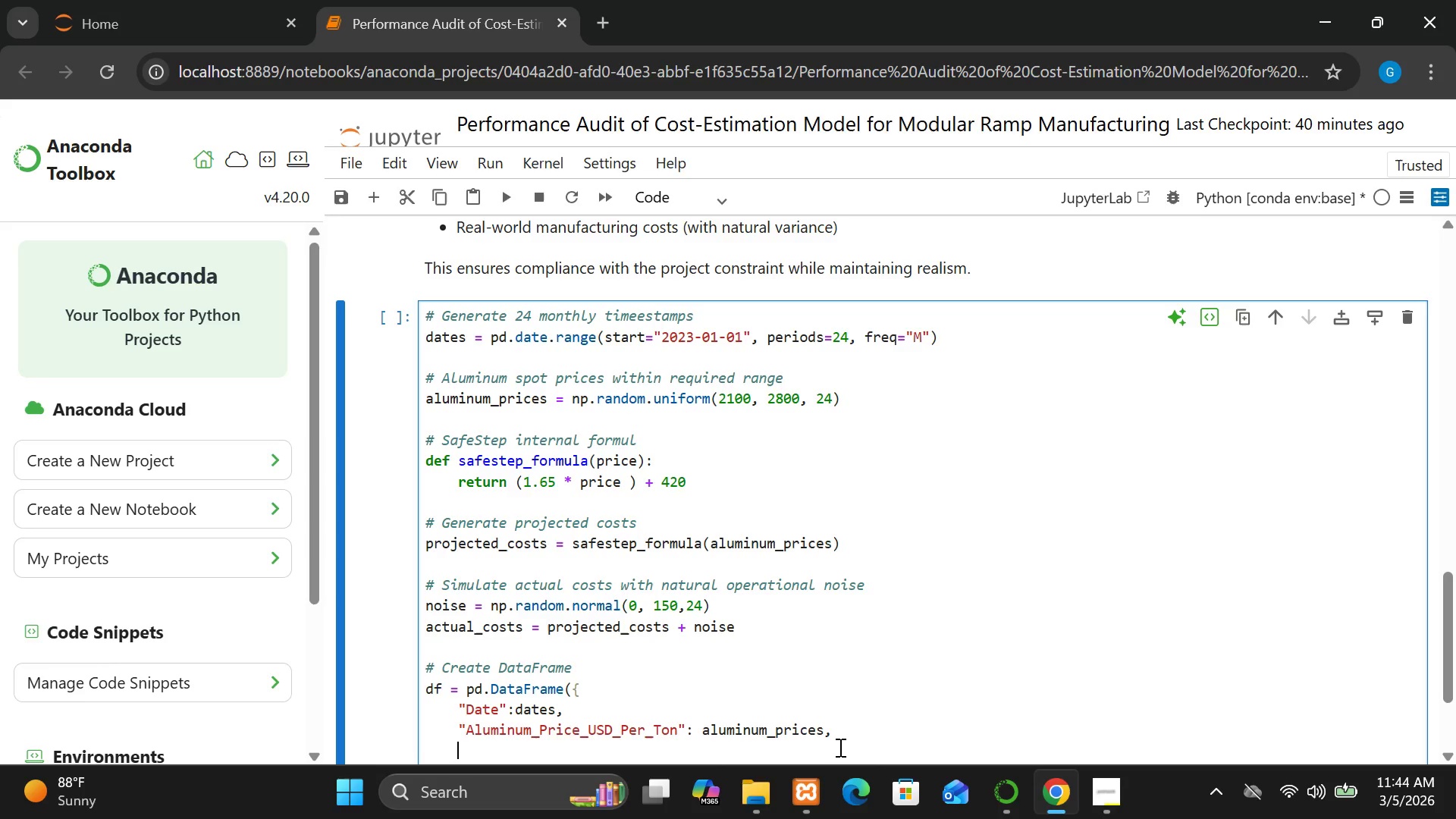 
type("Actual_Manufacturing)
 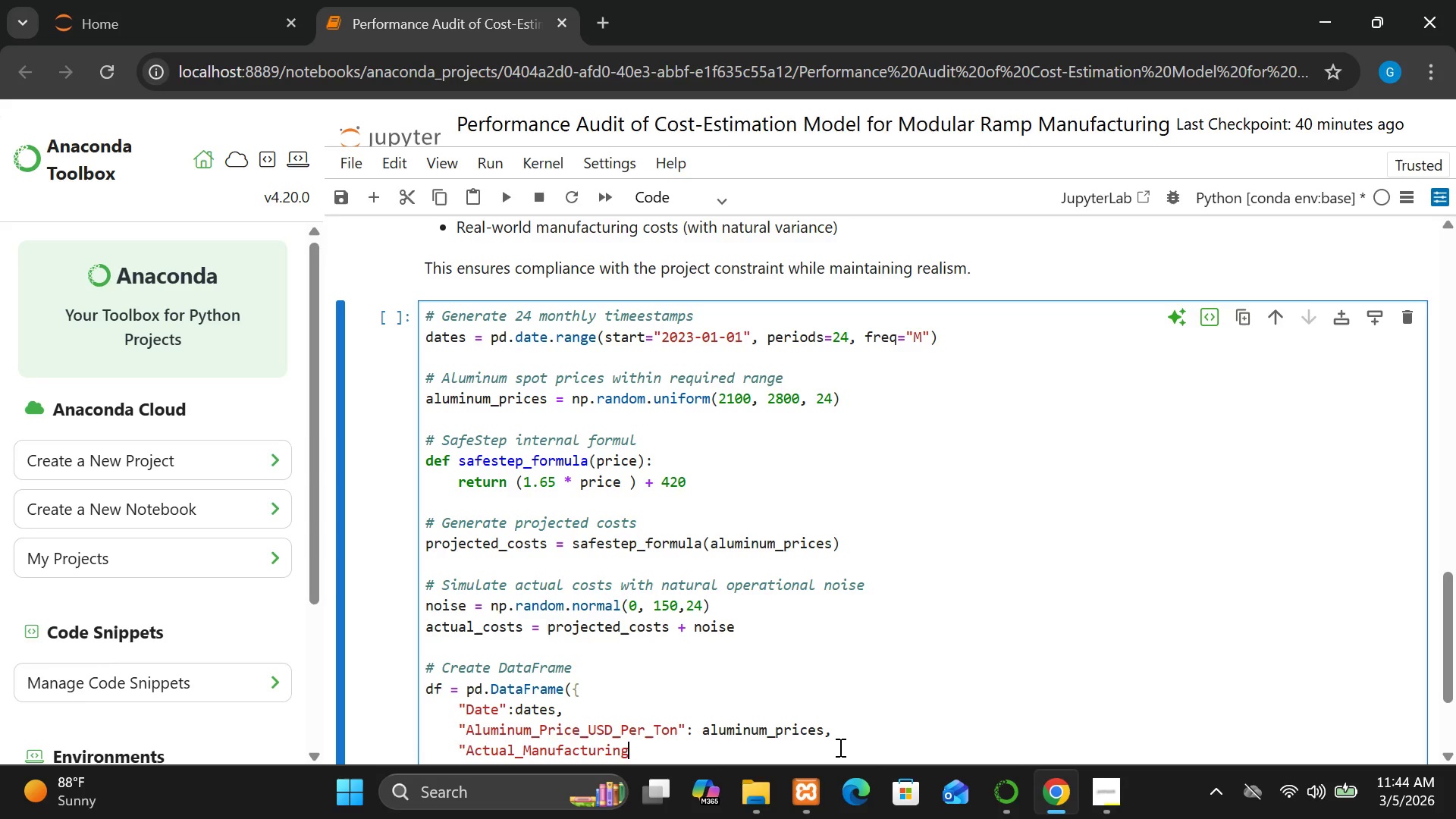 
type(_Costs)
key(Backspace)
type(UD)
key(Backspace)
key(Backspace)
key(Backspace)
key(Backspace)
key(Backspace)
key(Backspace)
key(Backspace)
key(Backspace)
type(_)
 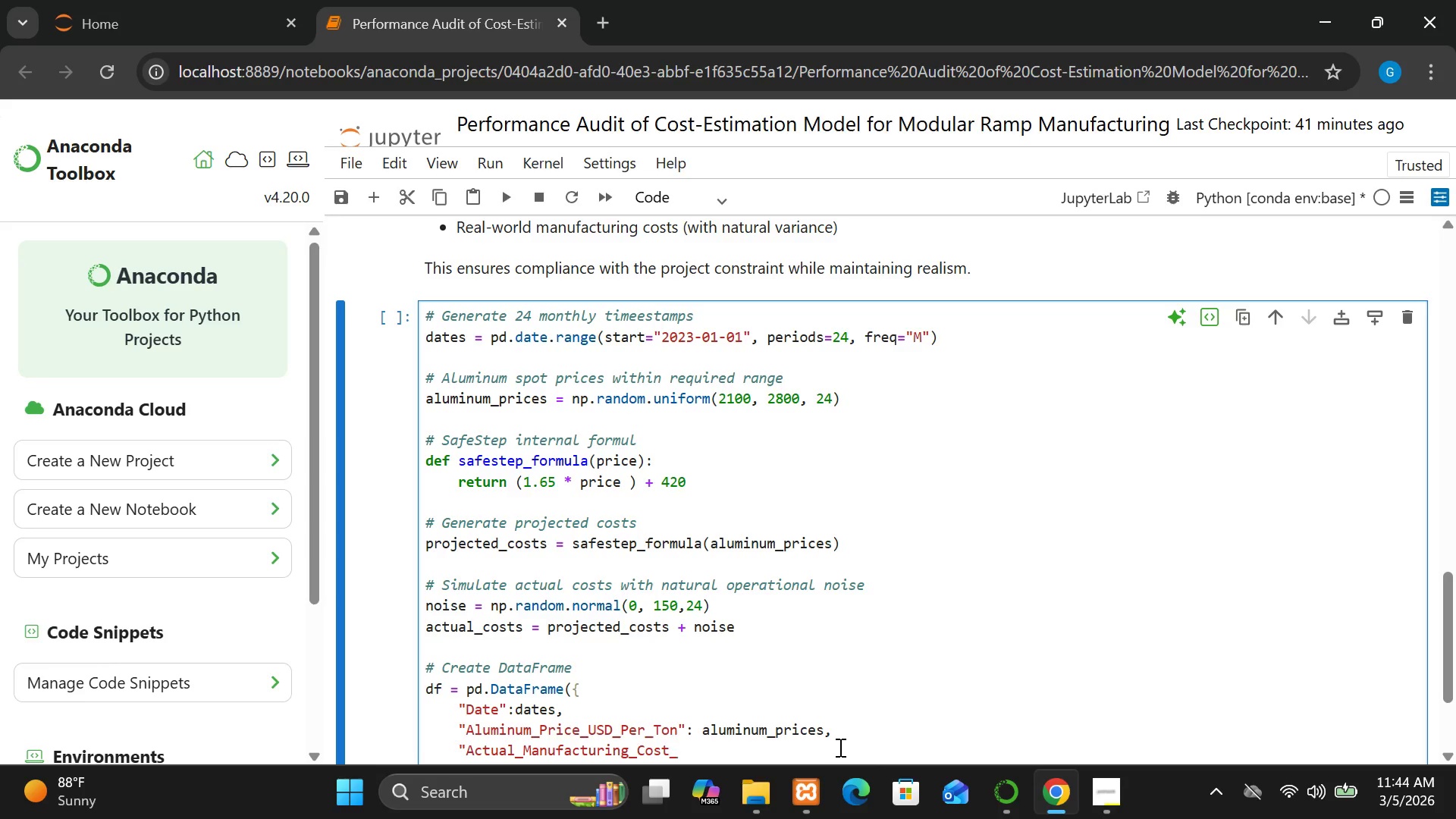 
hold_key(key=ShiftLeft, duration=1.5)
 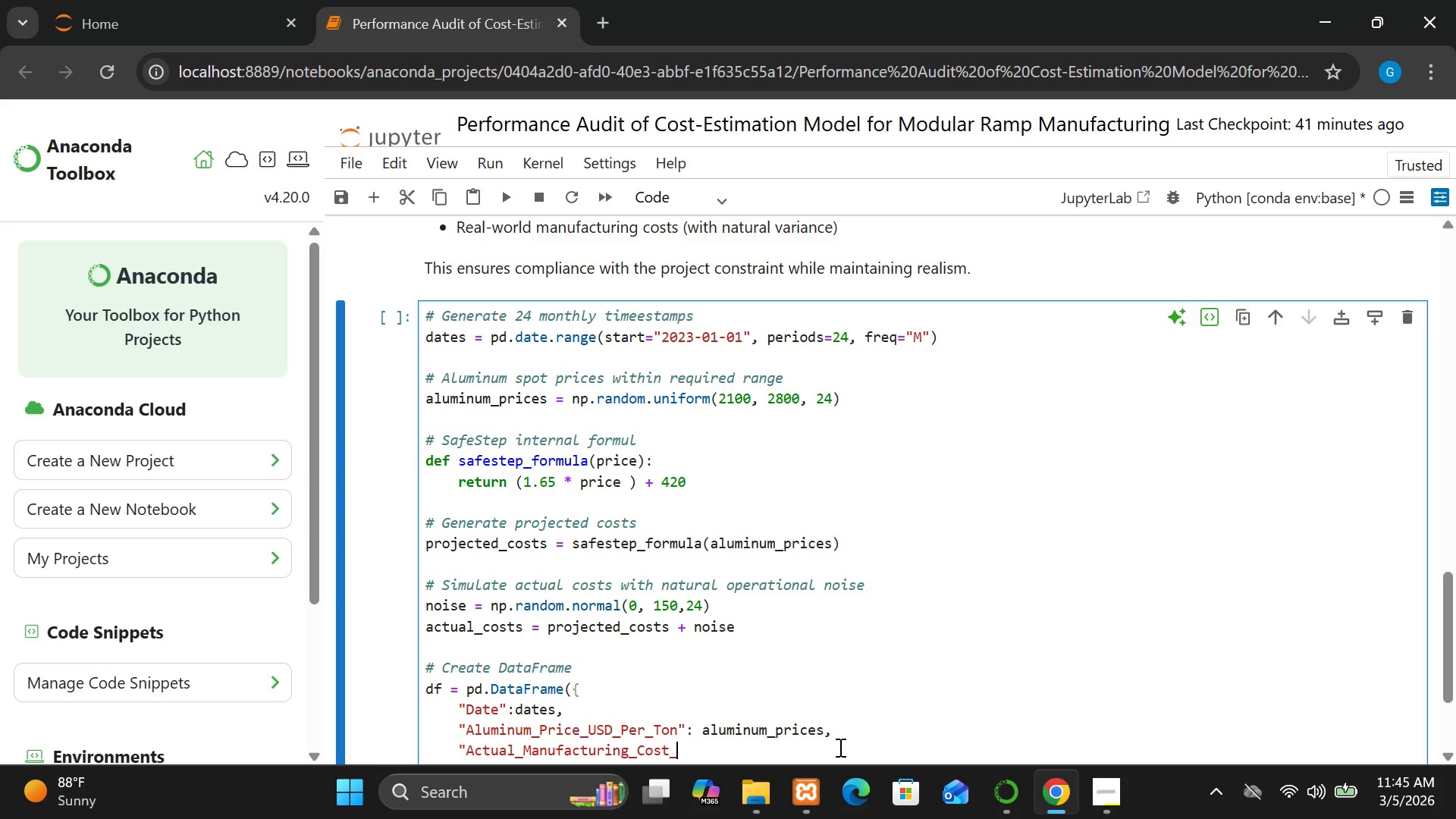 
type(USD": actual_costs)
 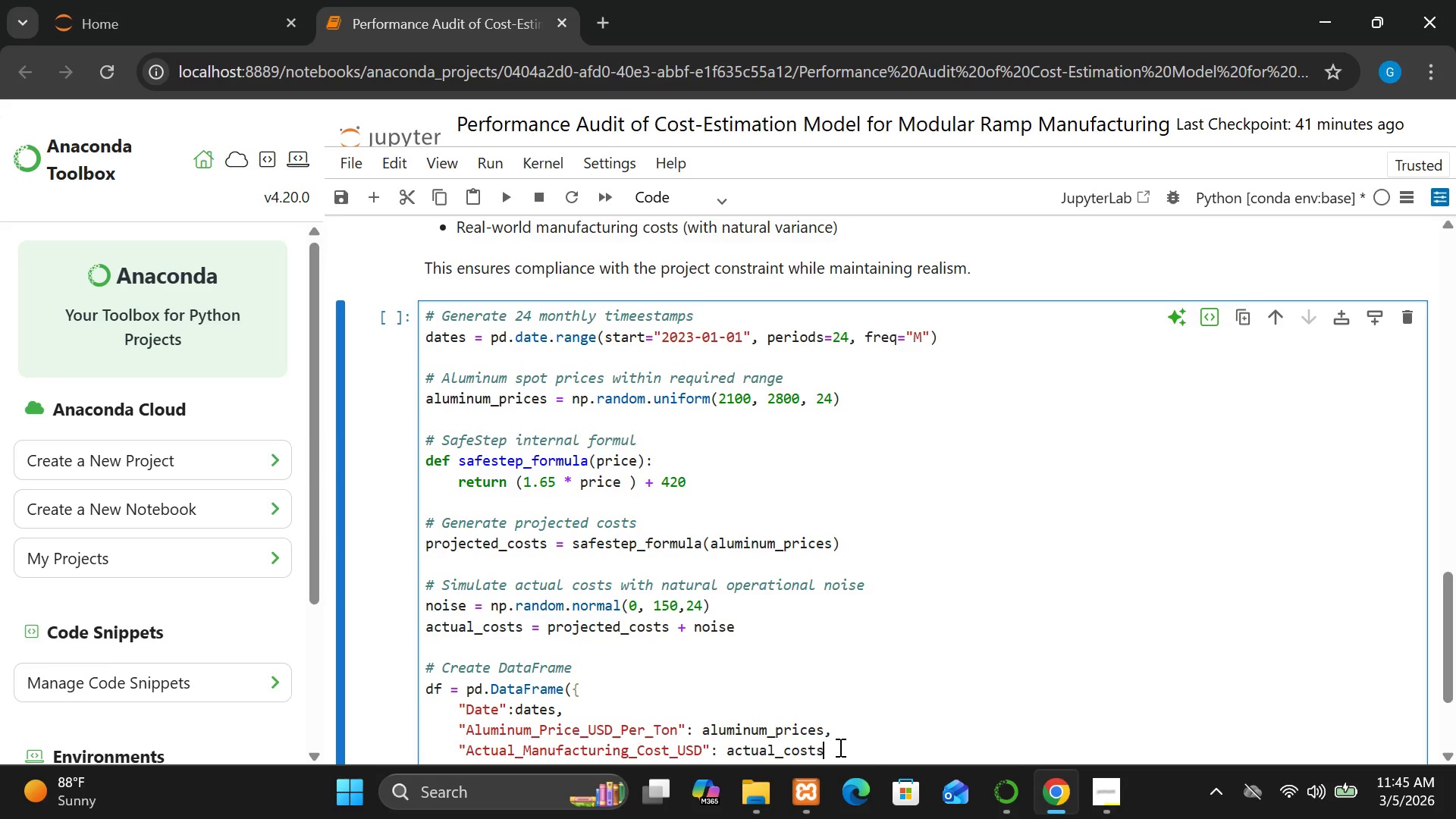 
key(Enter)
 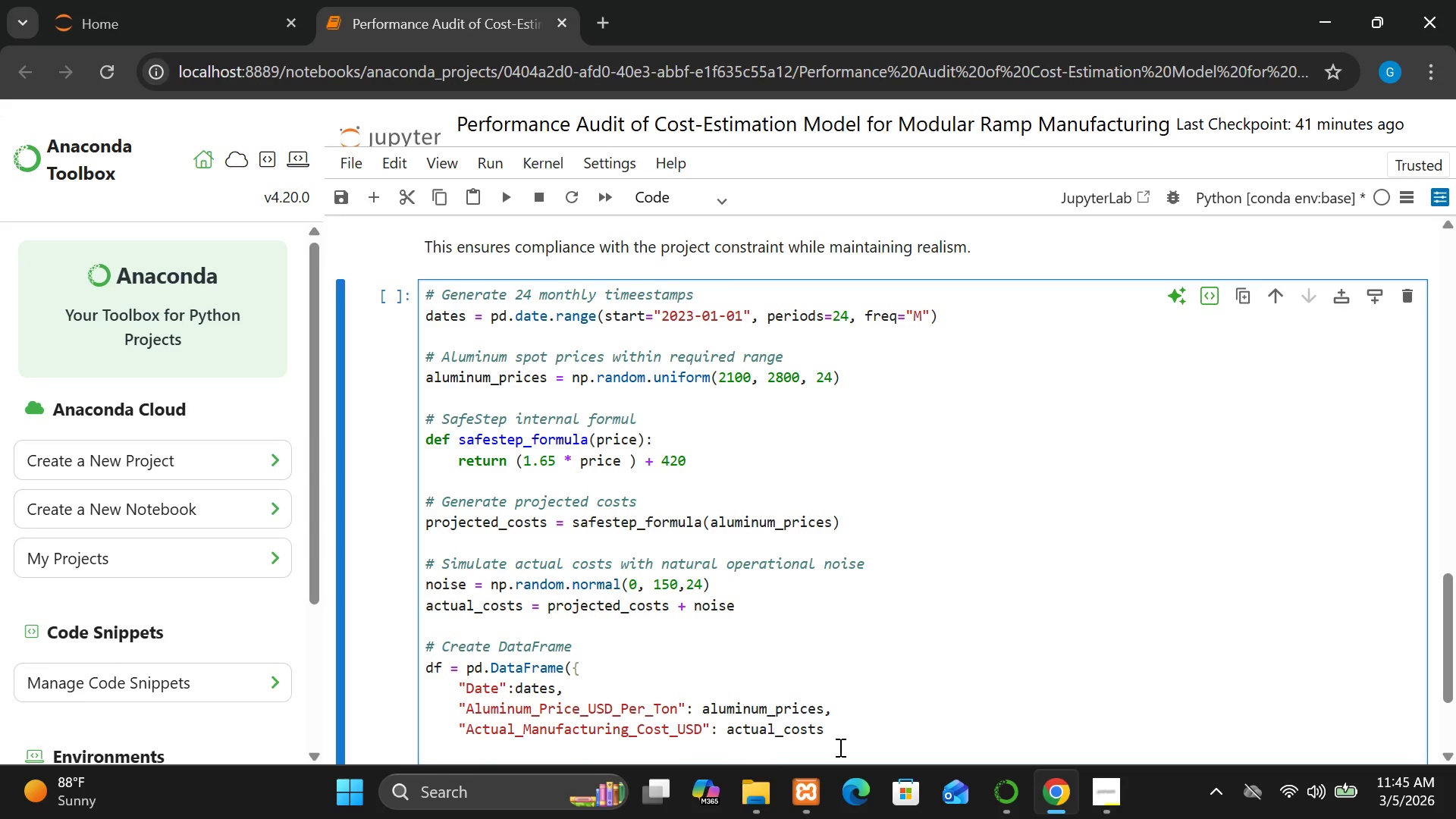 
key(Shift+BracketRight)
 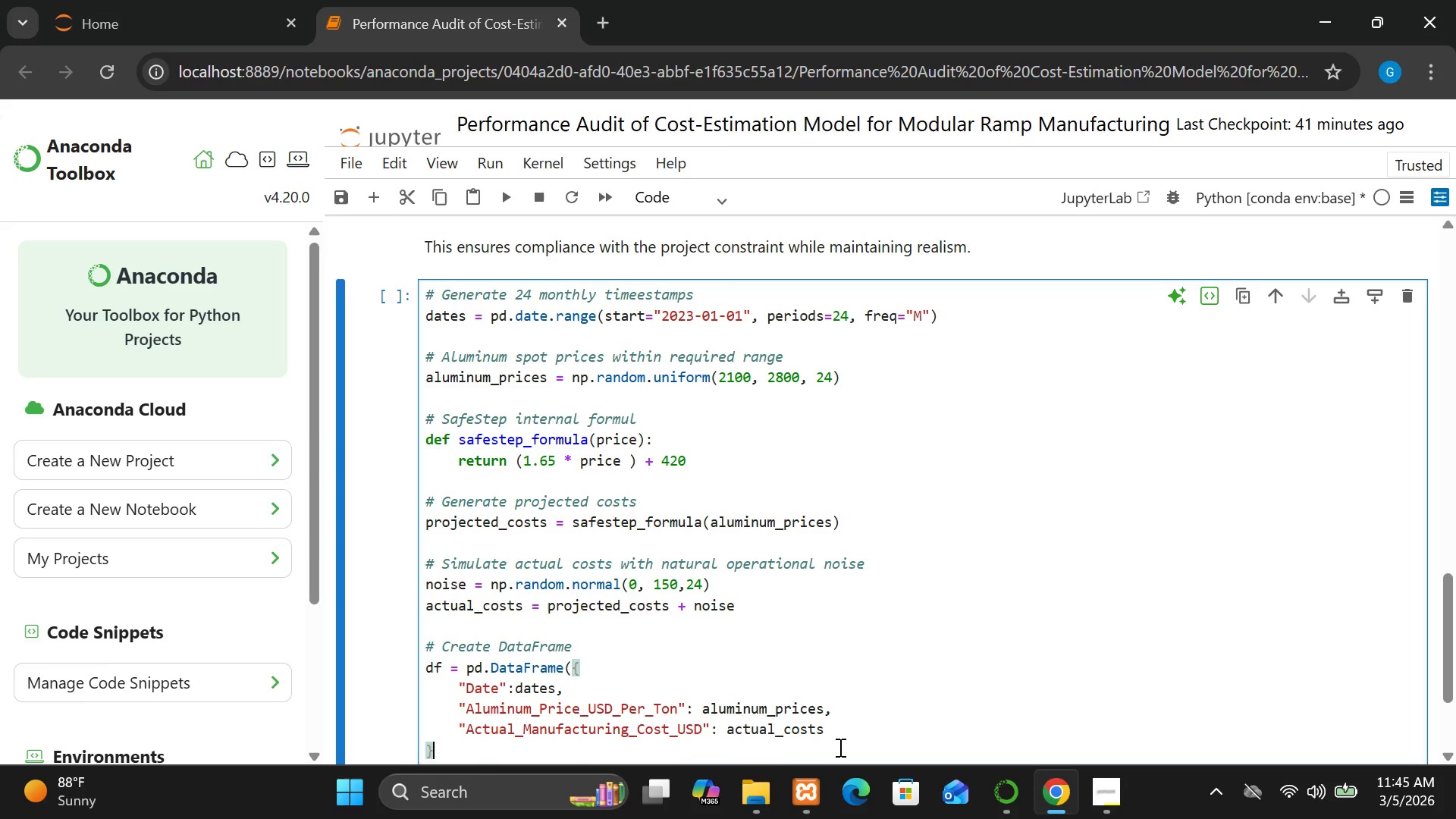 
key(Shift+0)
 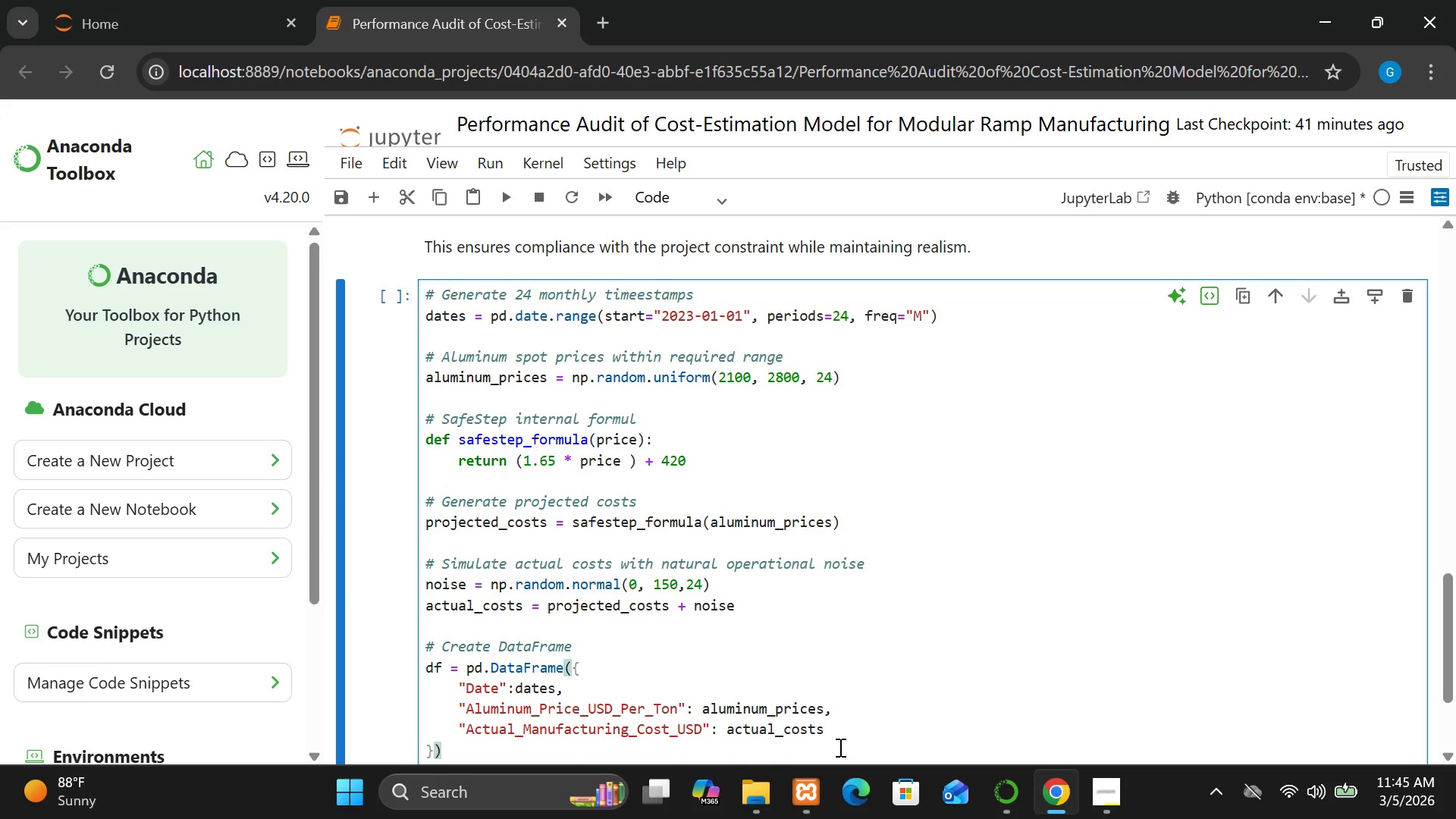 
key(Enter)
 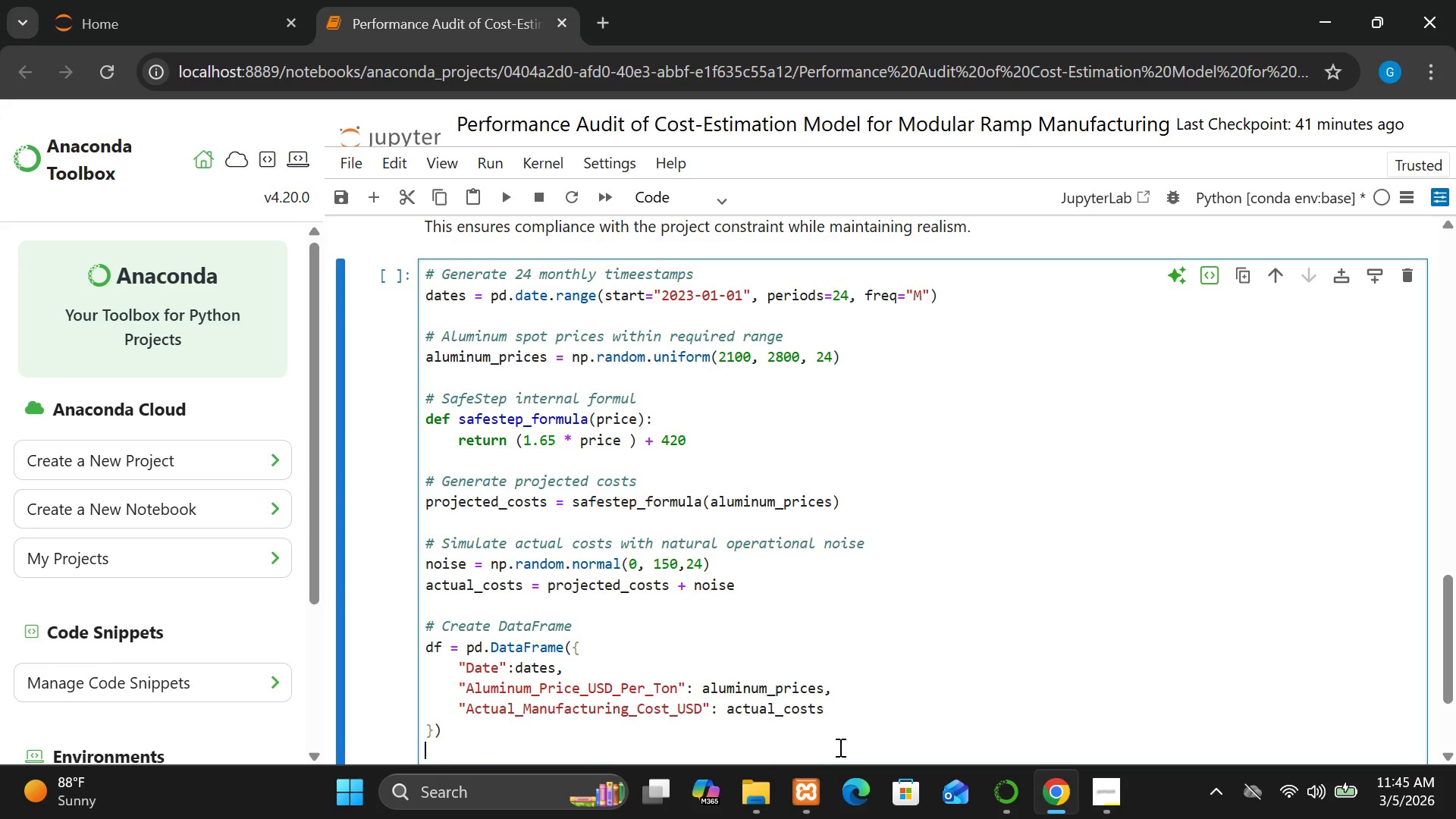 
key(Enter)
 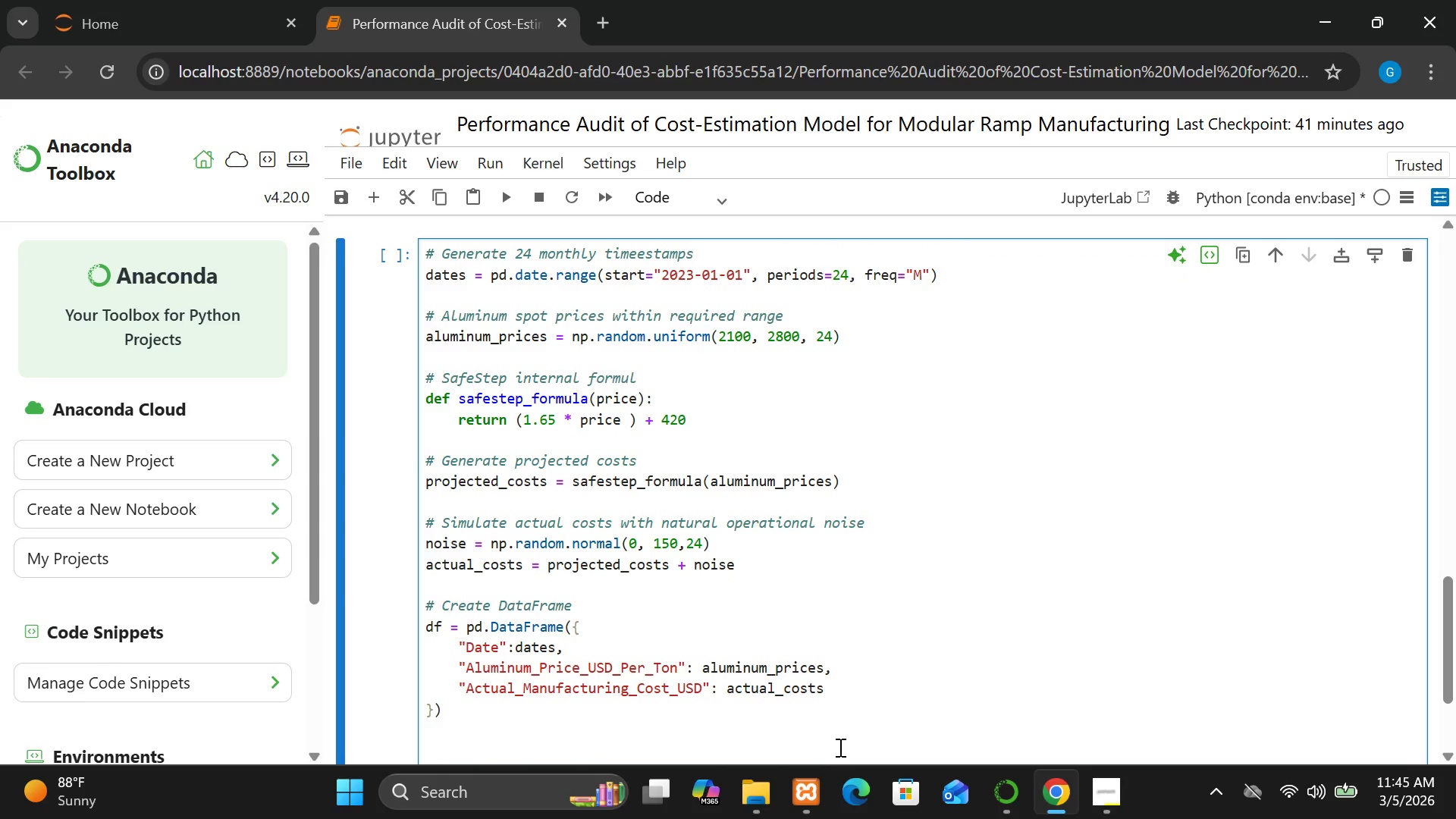 
type(df.head())
 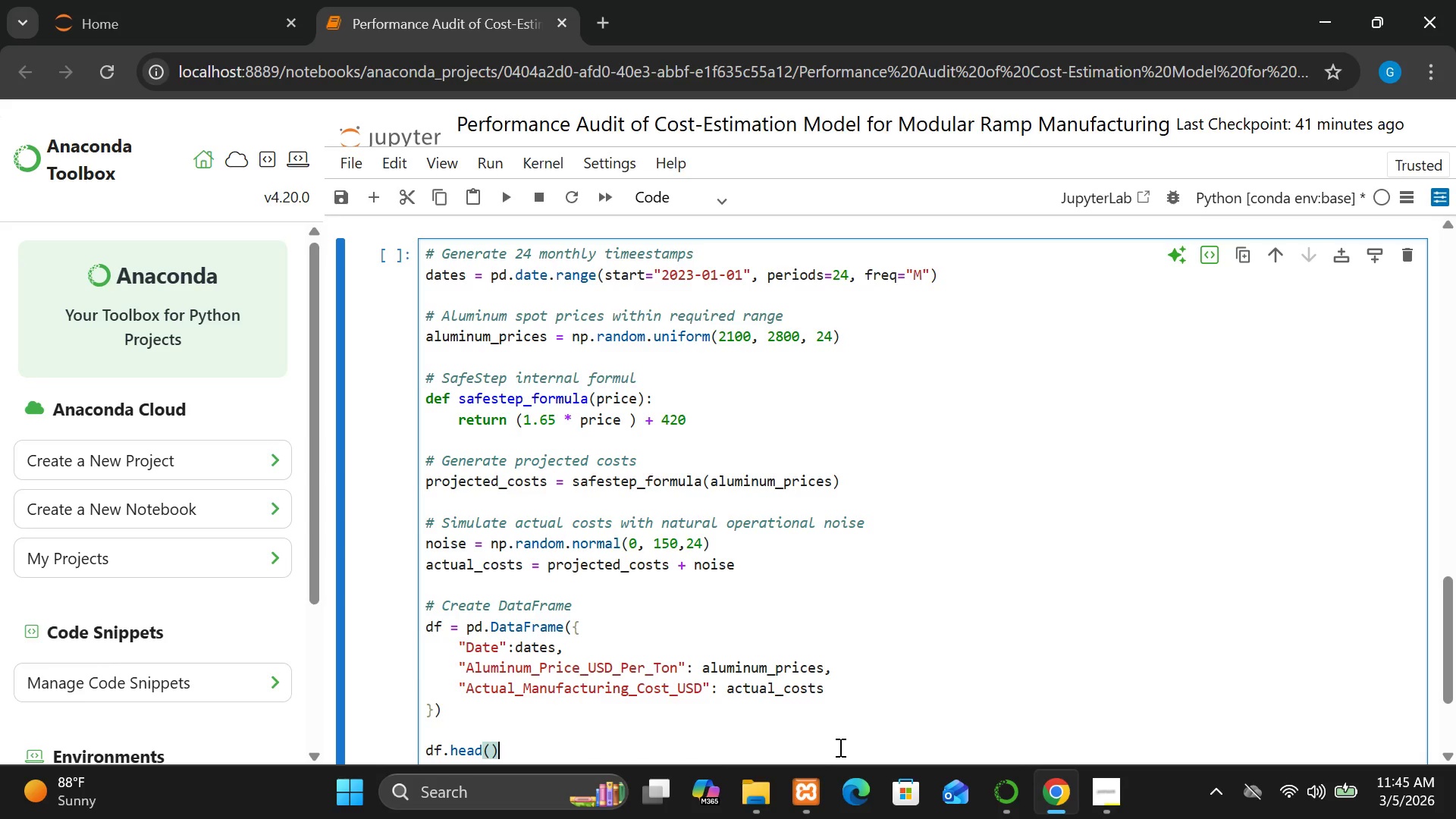 
key(Shift+Enter)
 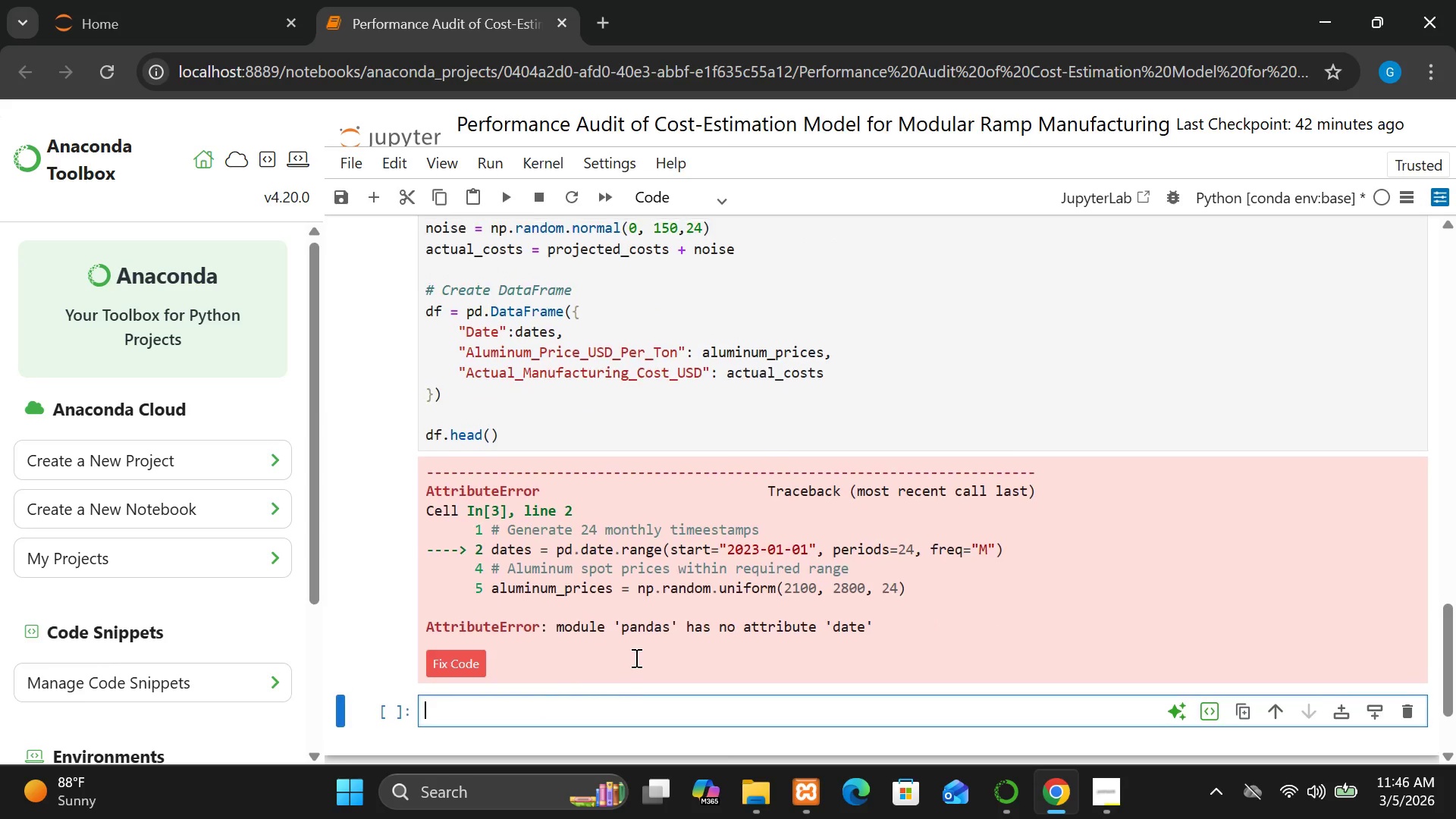 
wait(35.28)
 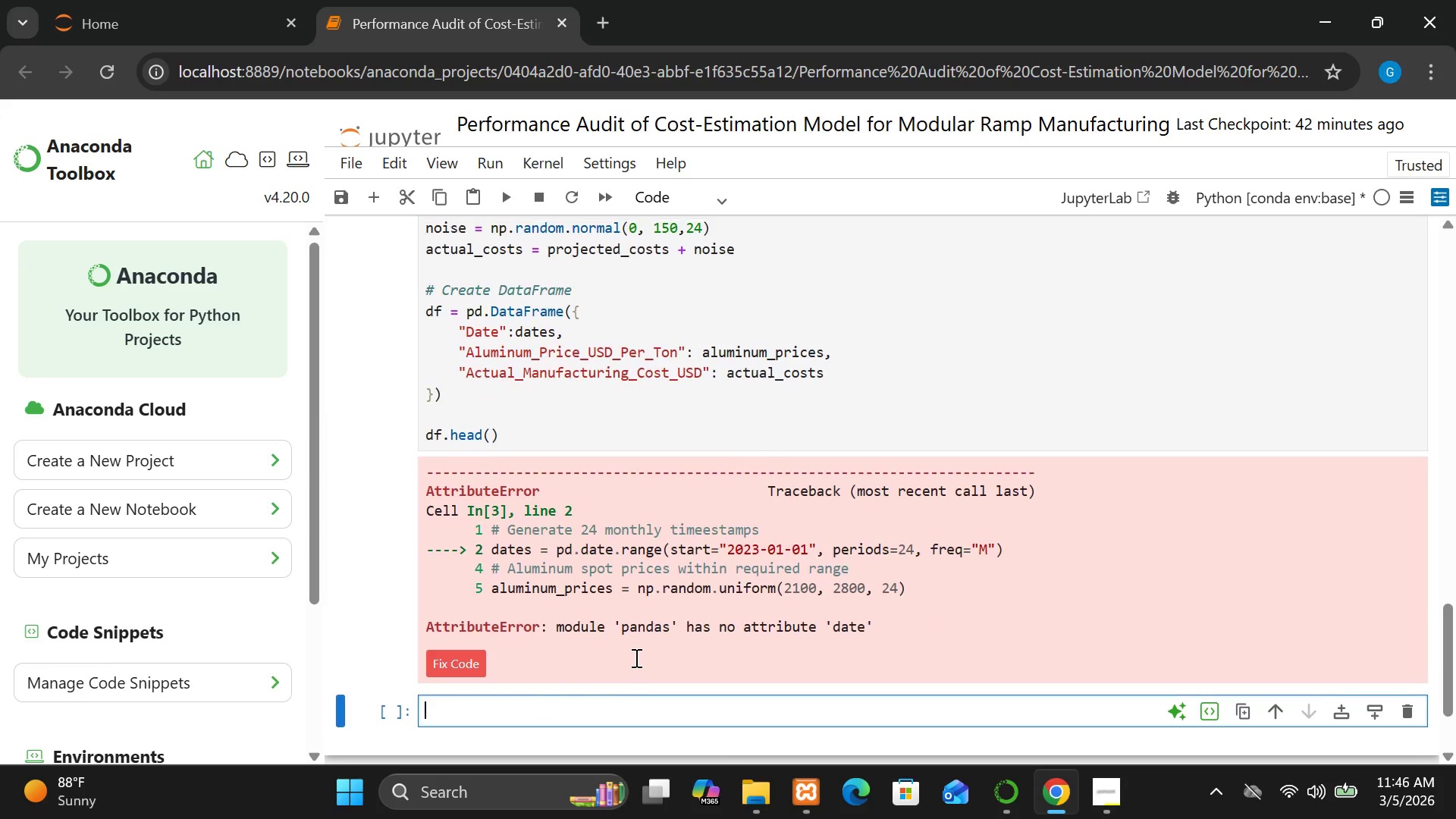 
left_click([555, 391])
 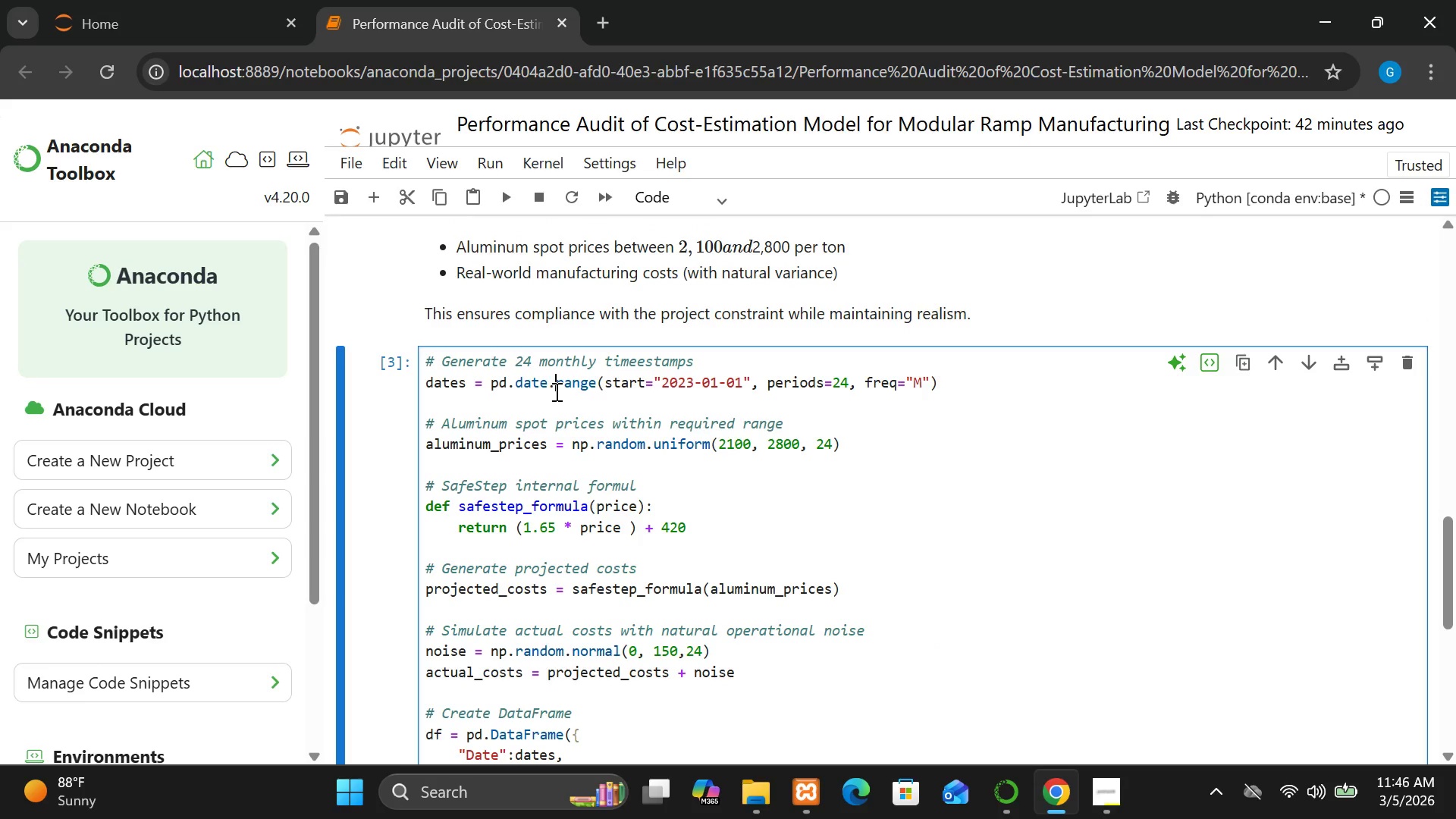 
key(Backspace)
 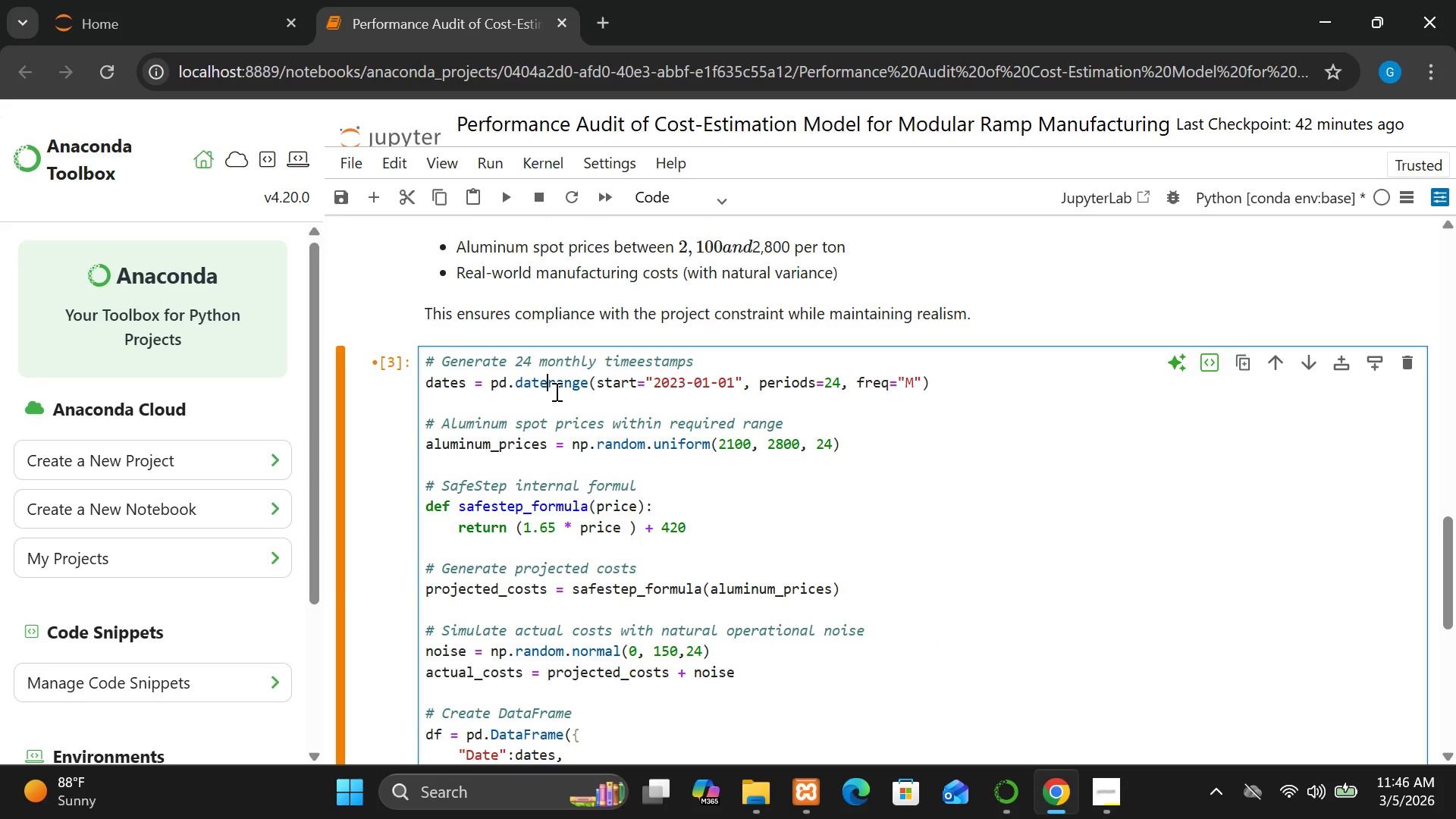 
key(Shift+Minus)
 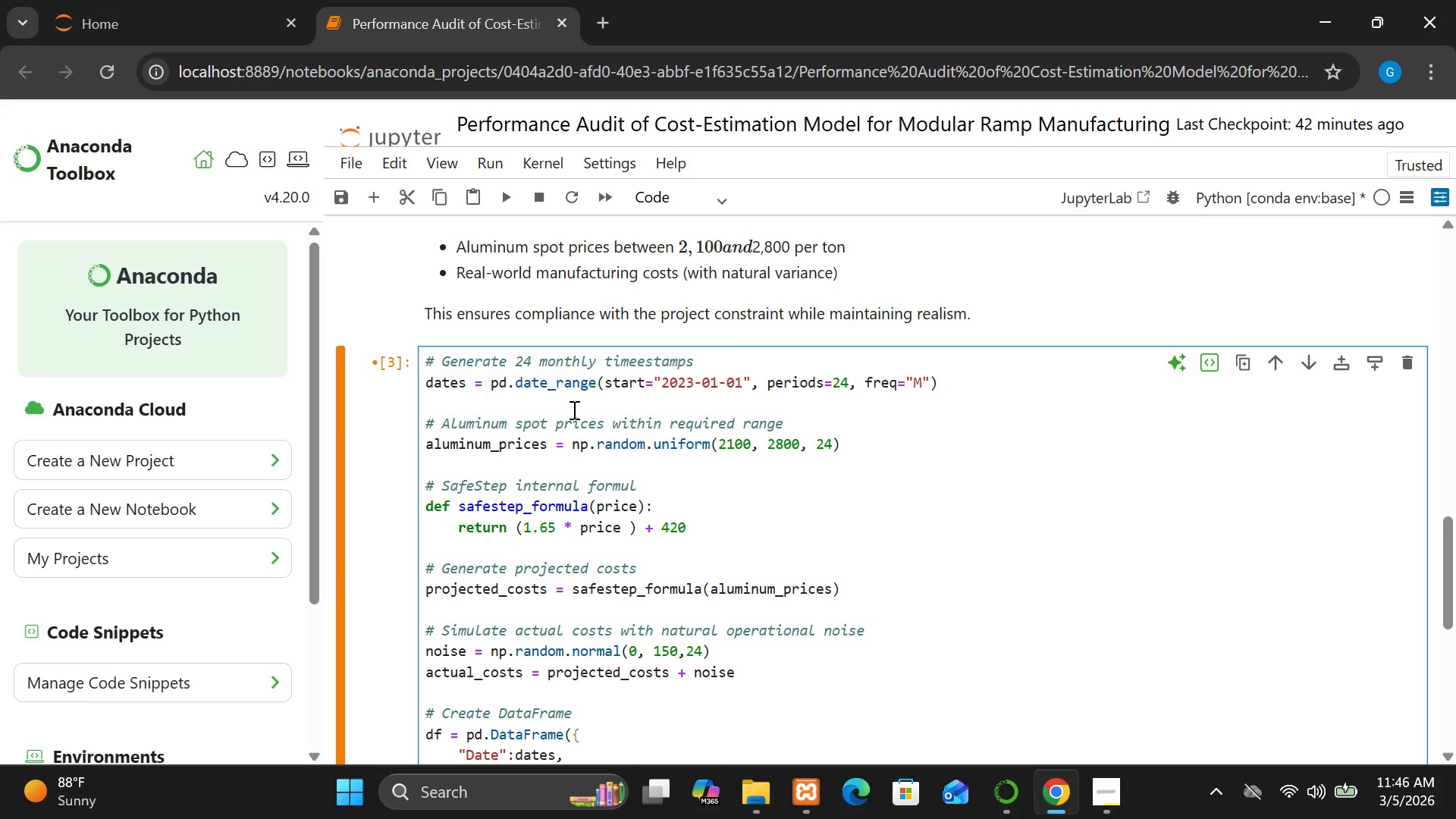 
key(Shift+Enter)
 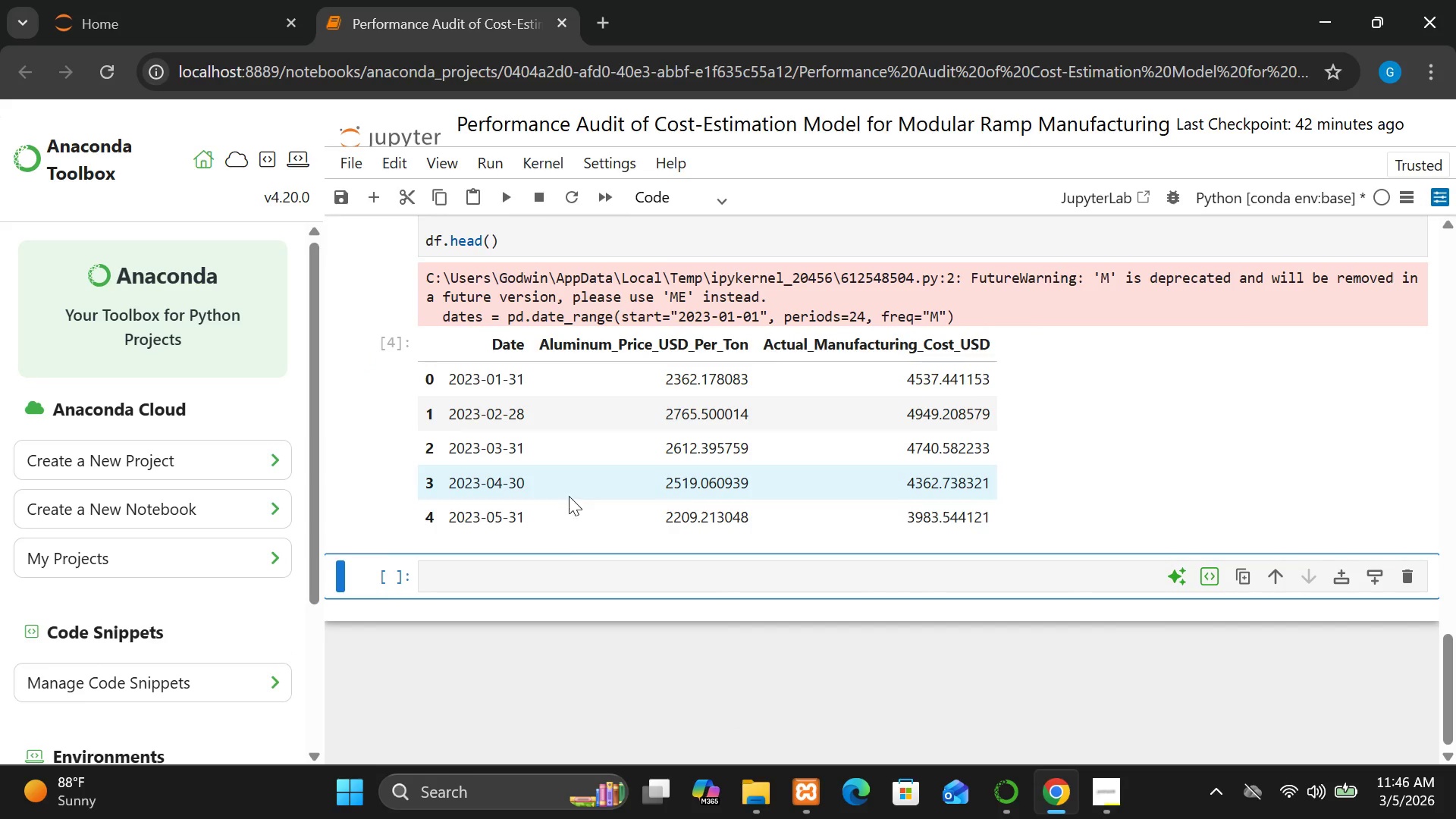 
left_click([558, 565])
 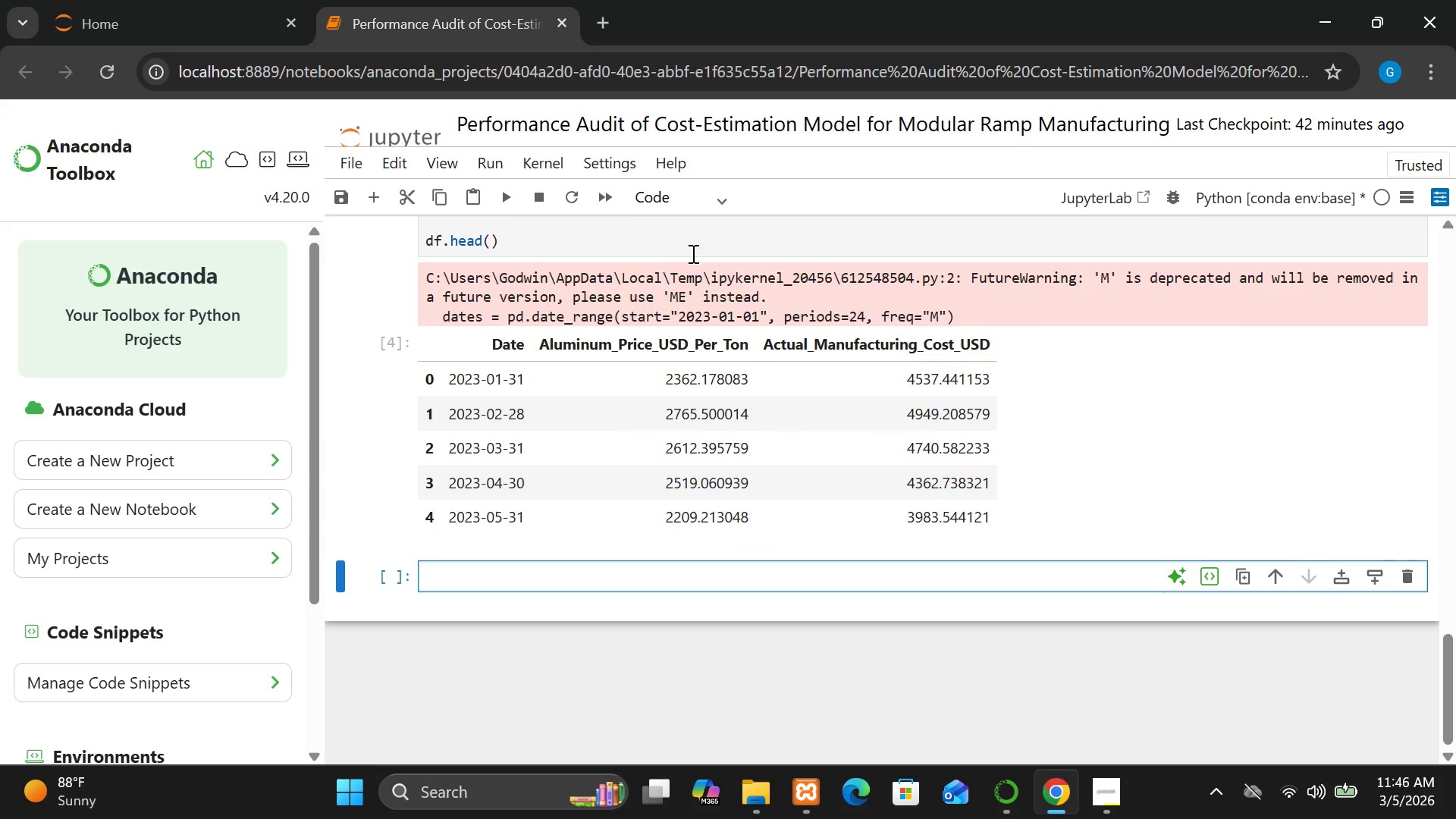 
left_click([706, 203])
 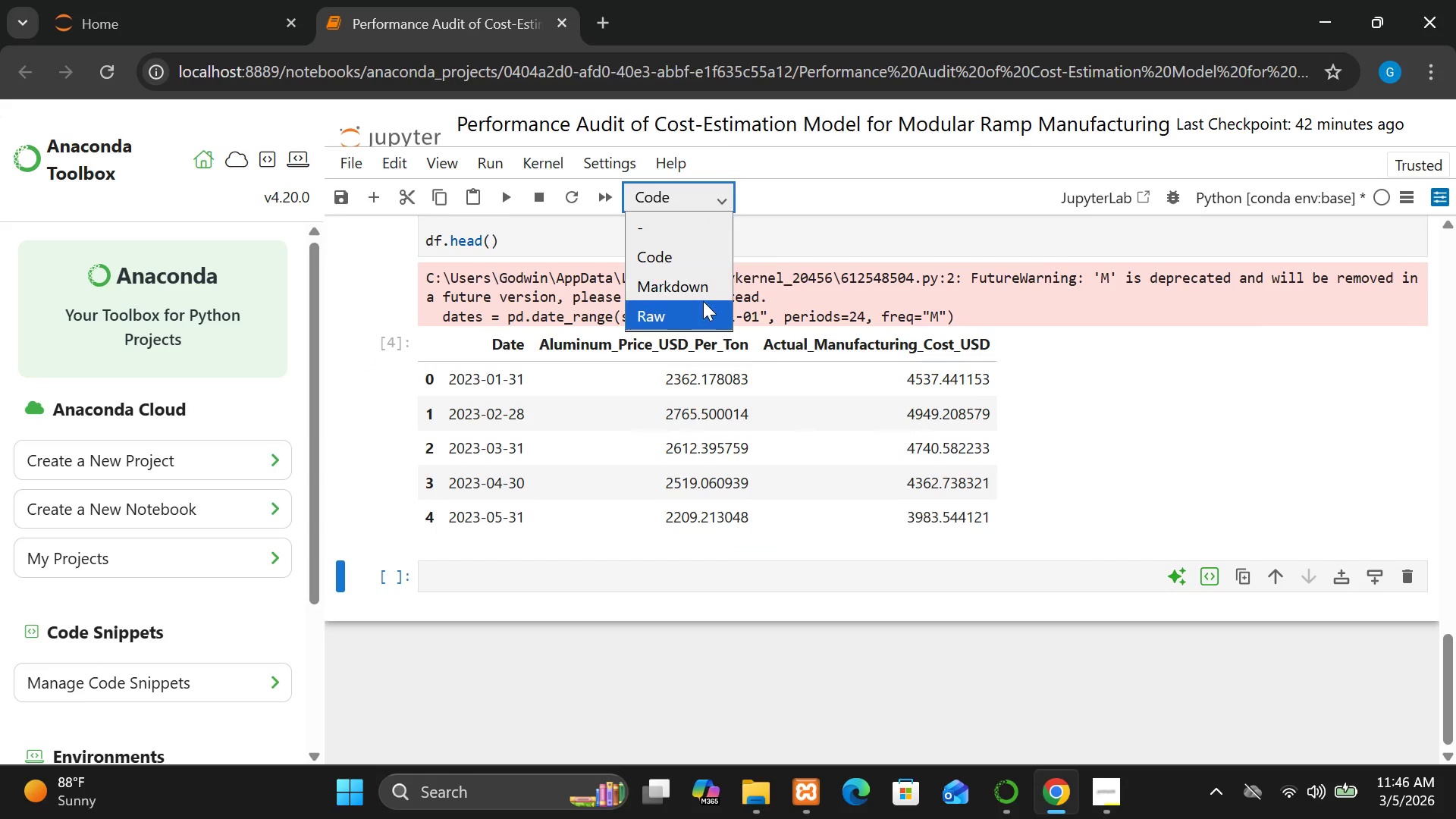 
left_click([703, 301])
 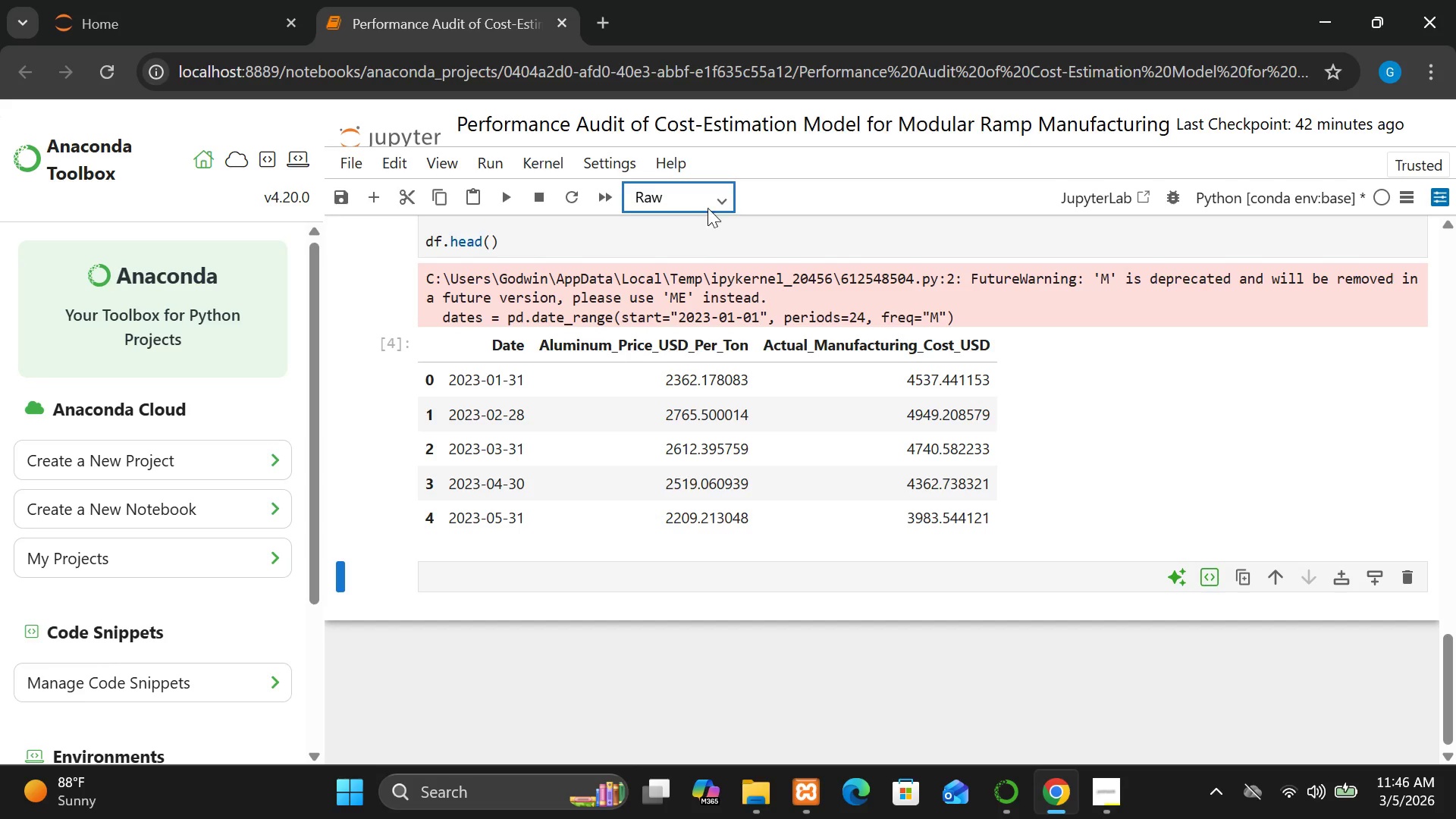 
left_click([708, 203])
 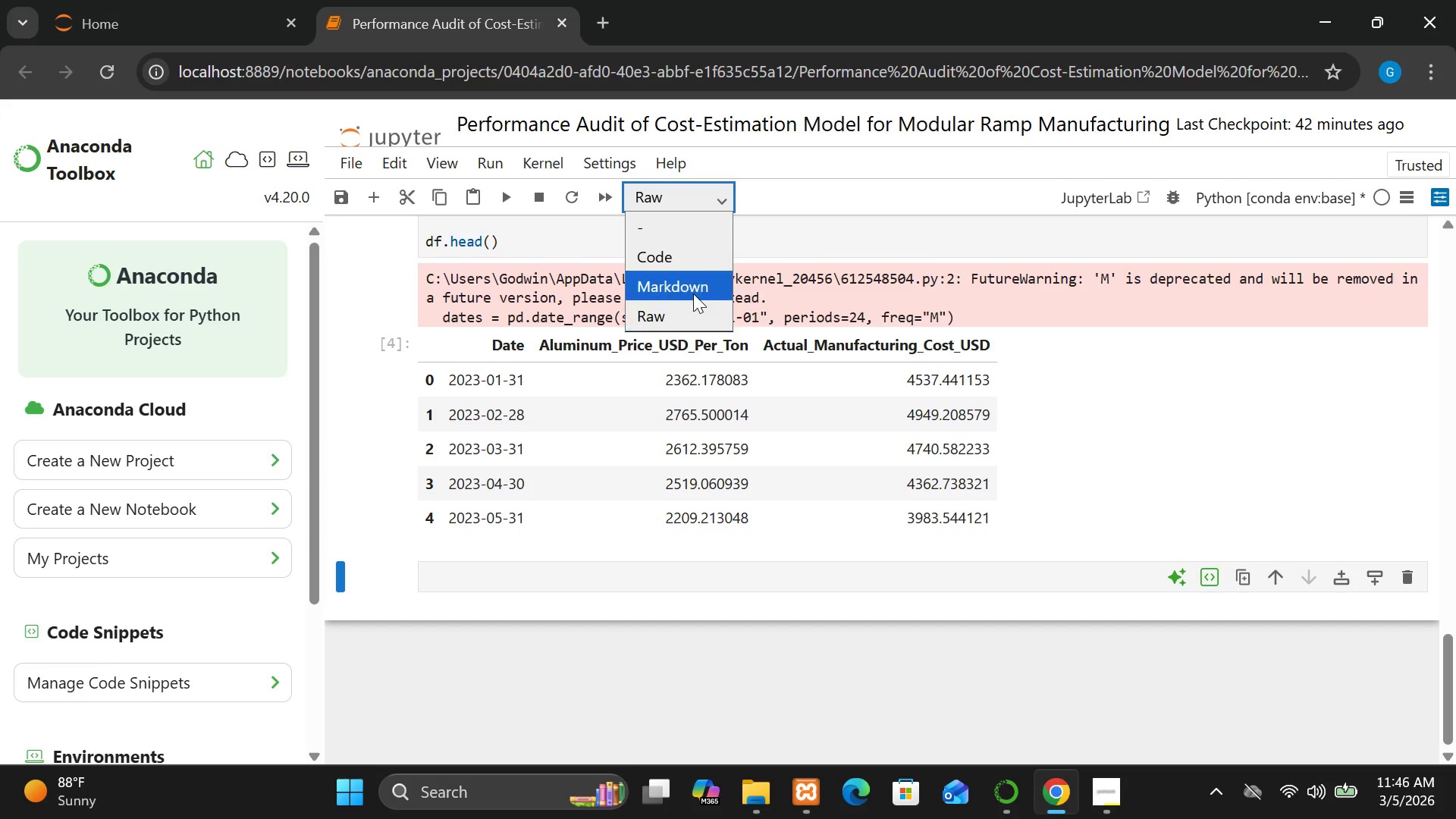 
left_click([693, 292])
 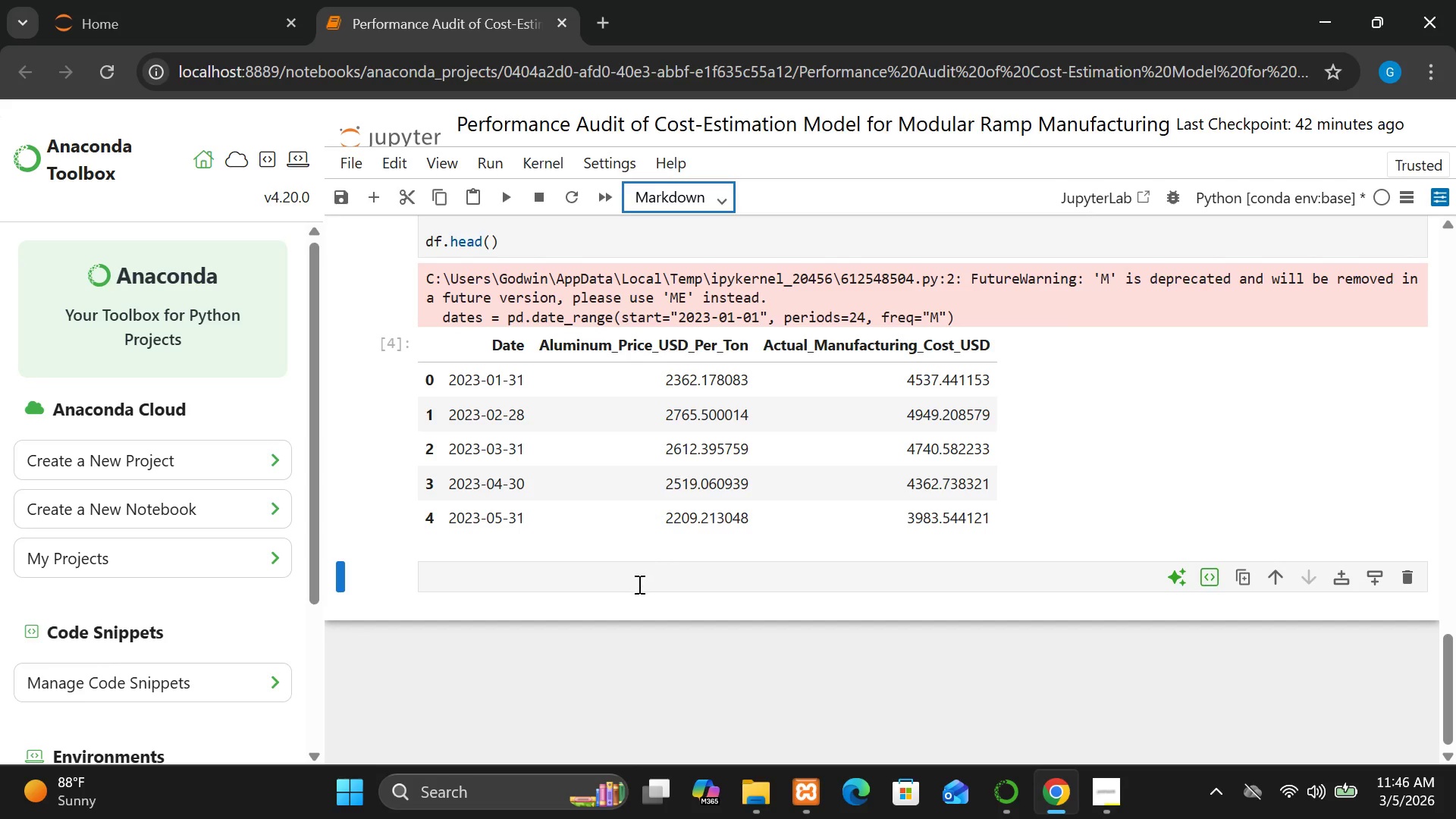 
left_click([637, 585])
 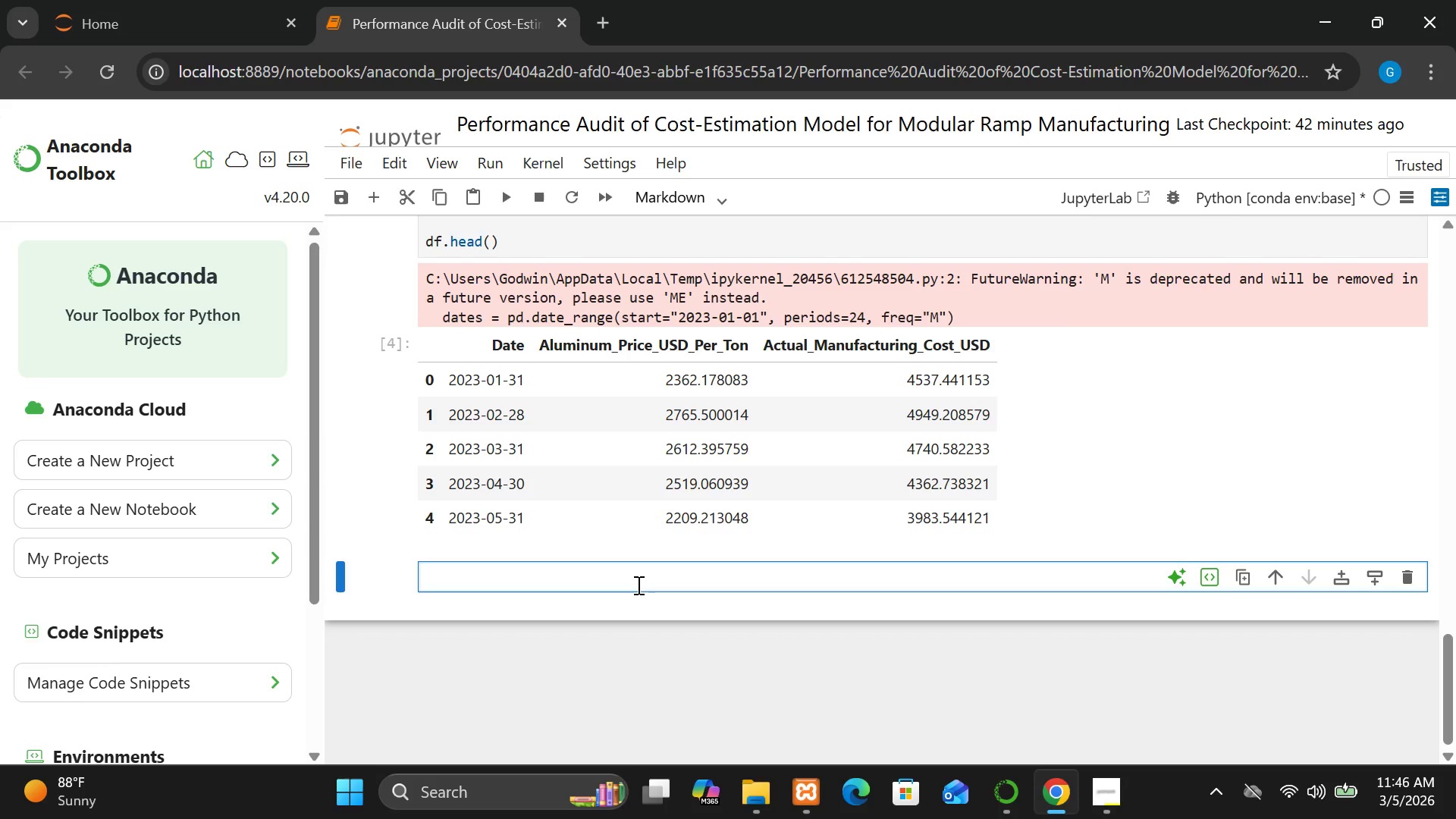 
key(Shift+3)
 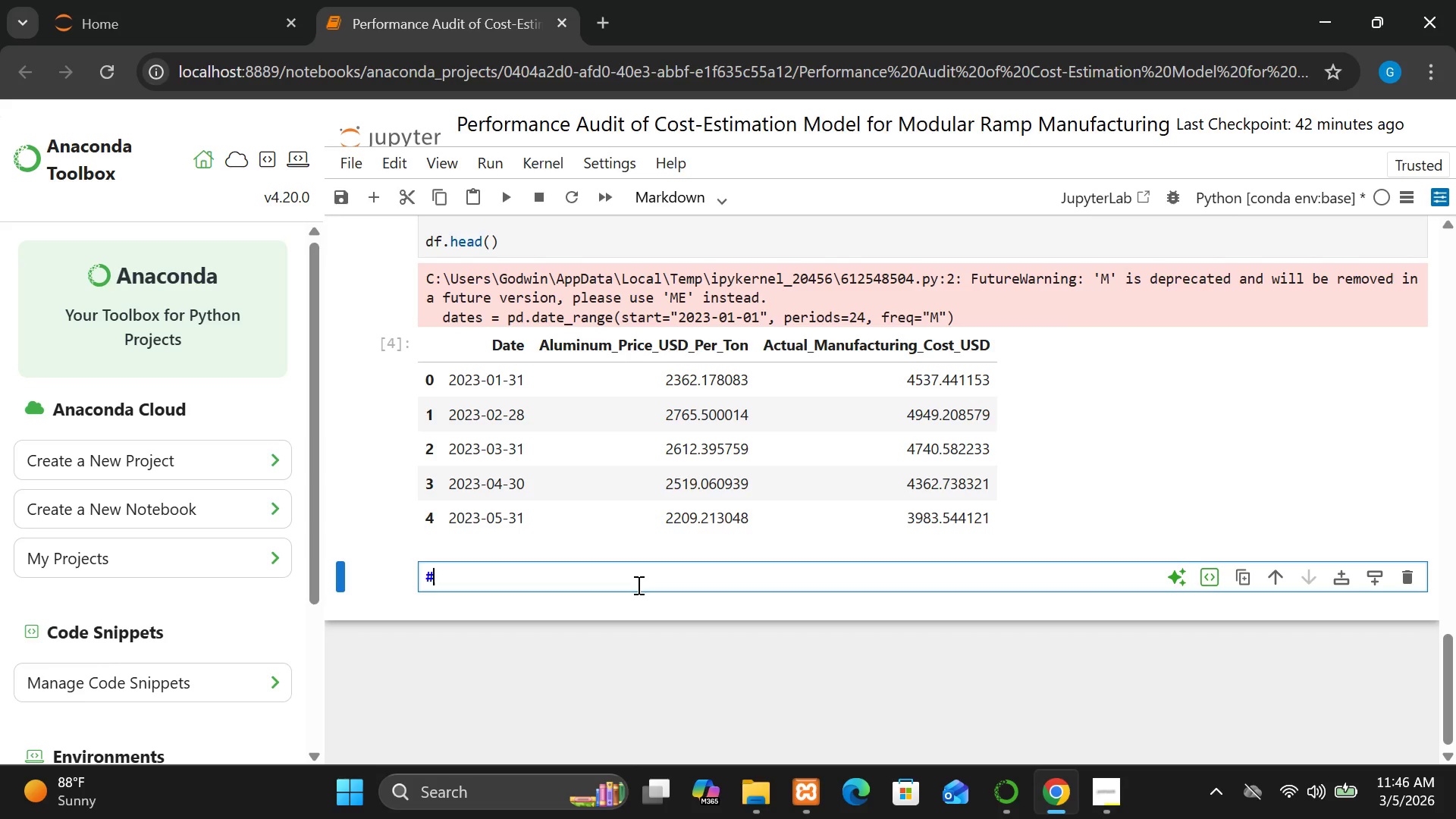 
wait(8.84)
 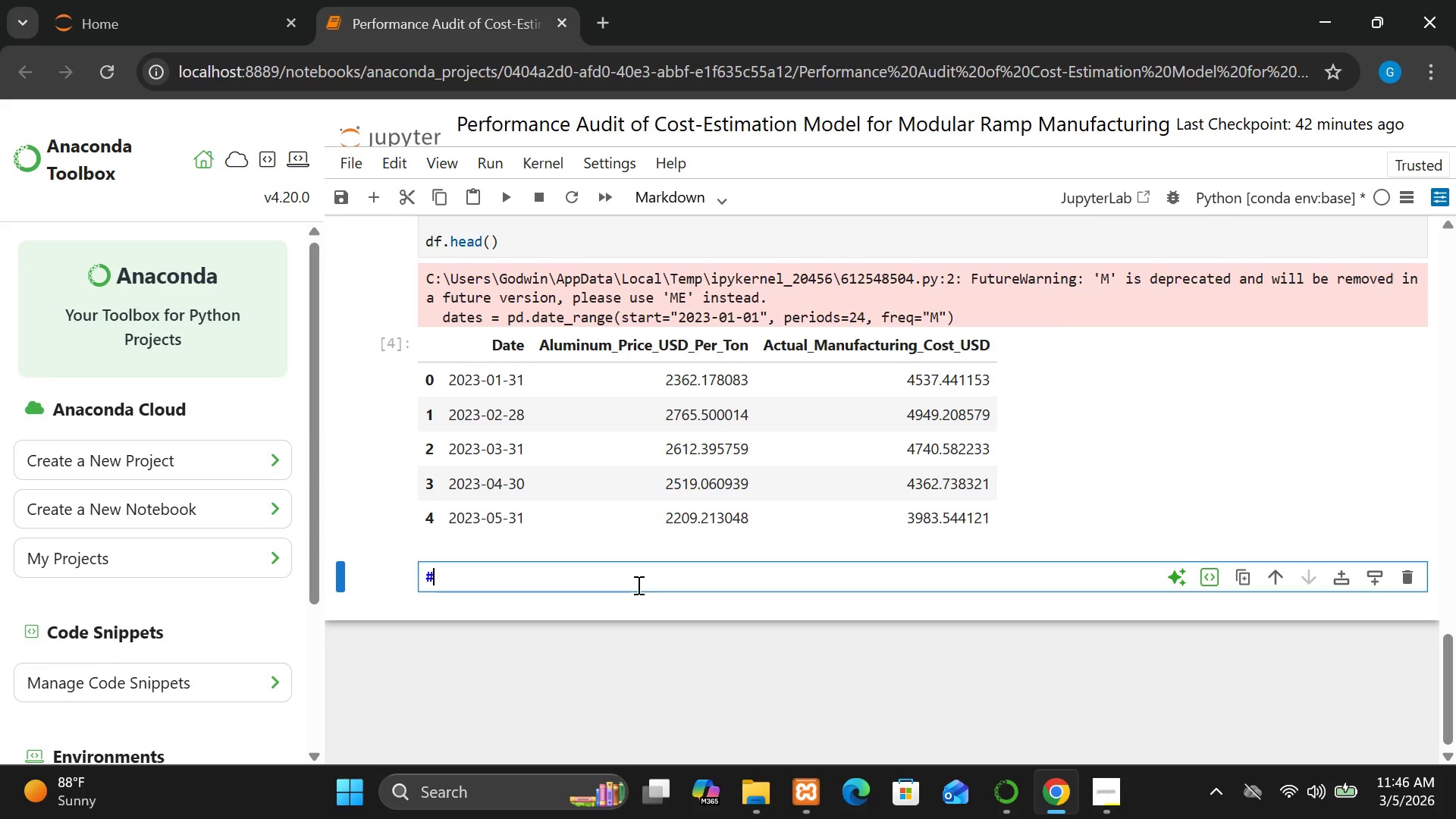 
type(# Step 3: Applty)
key(Backspace)
type( SafeStep)
 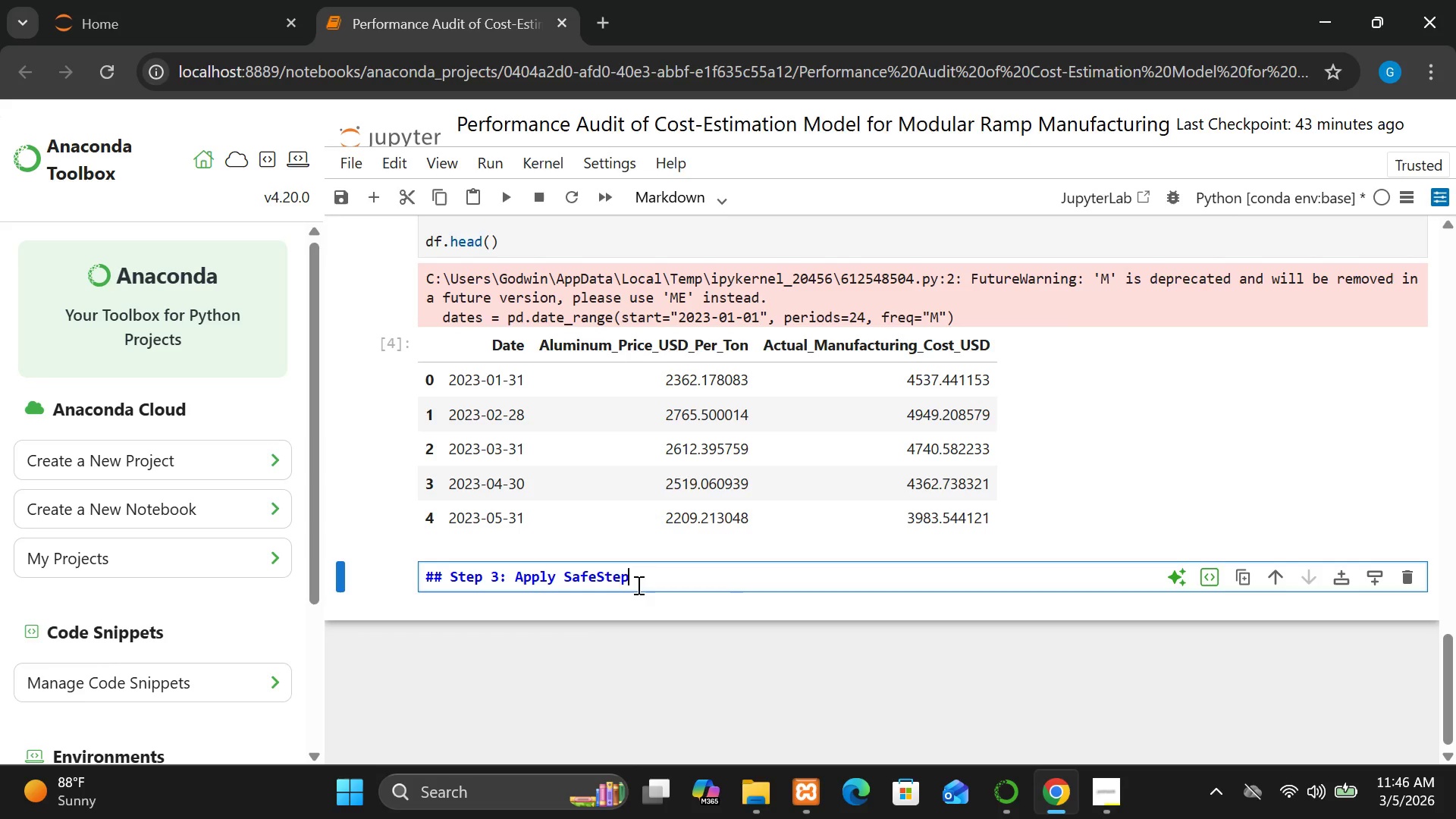 
left_click([1099, 799])